 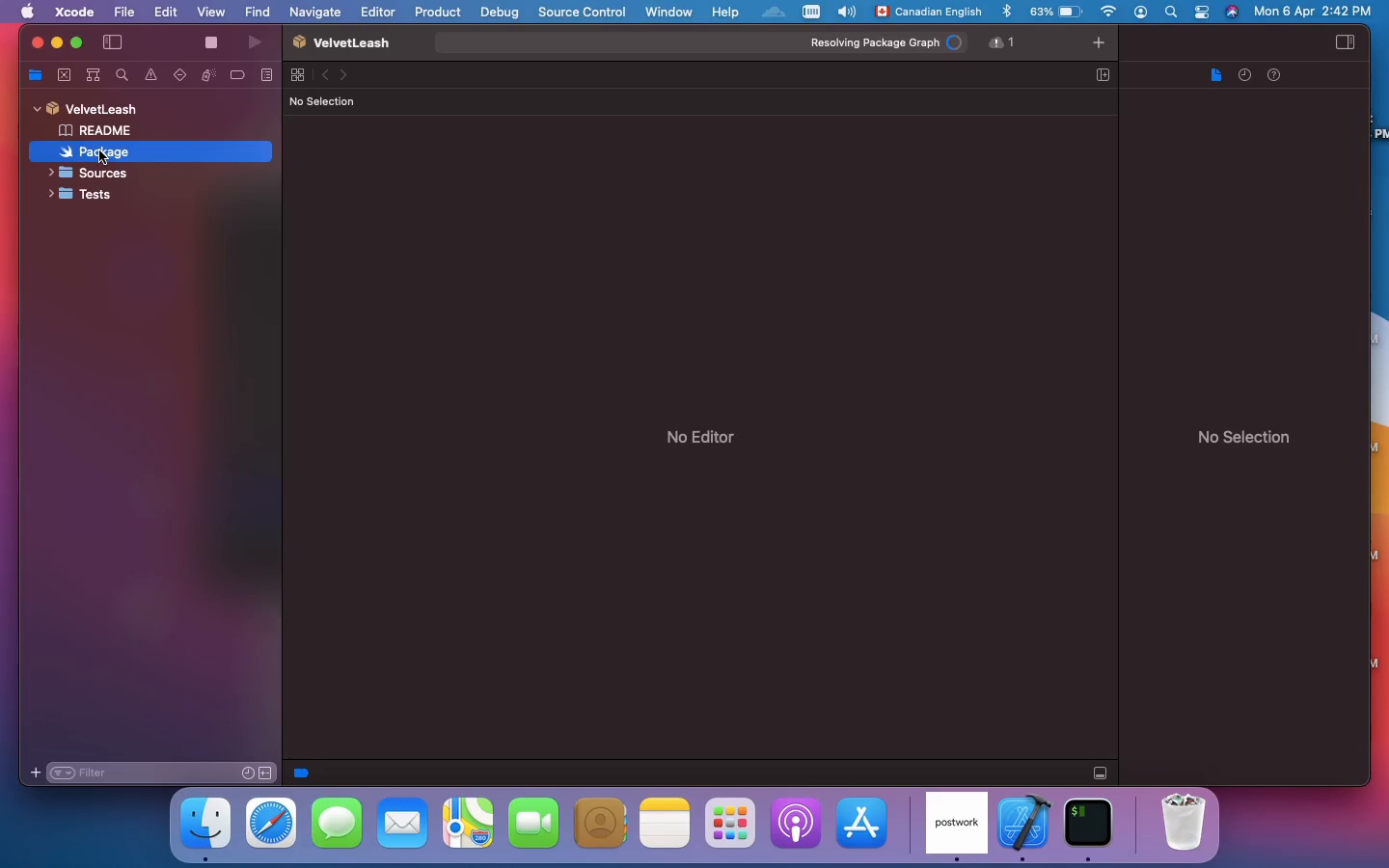 
left_click([553, 312])
 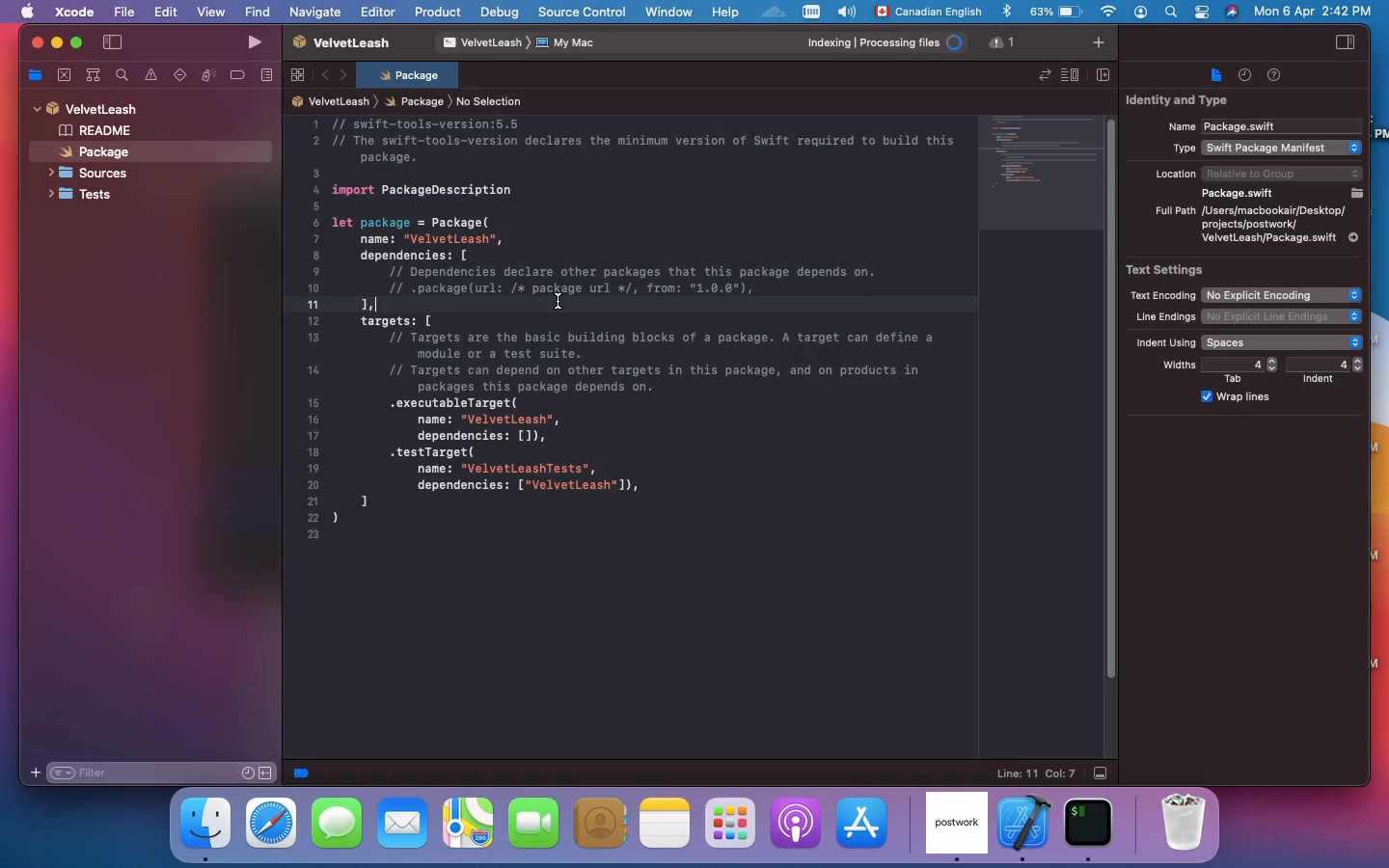 
wait(20.79)
 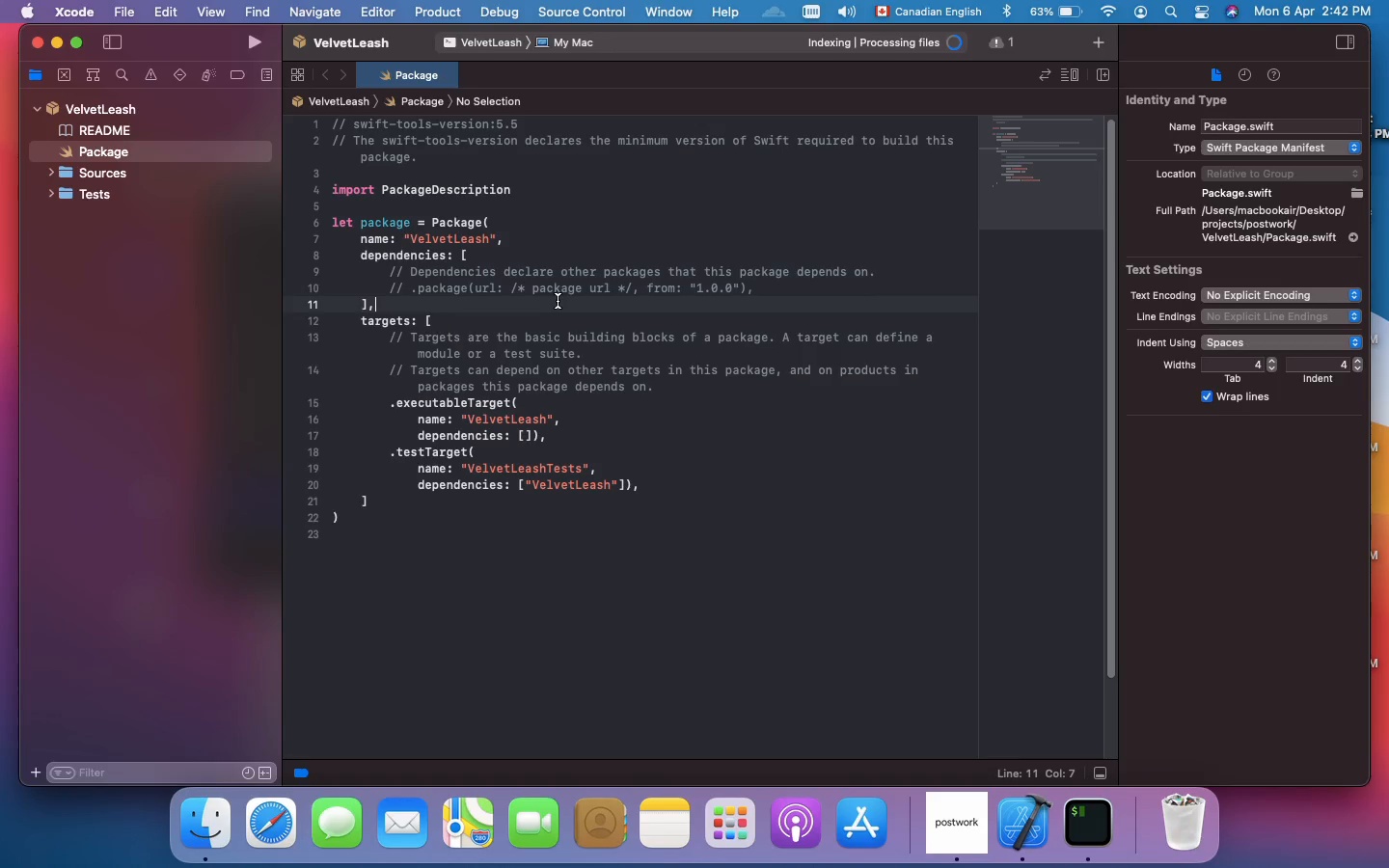 
left_click([550, 234])
 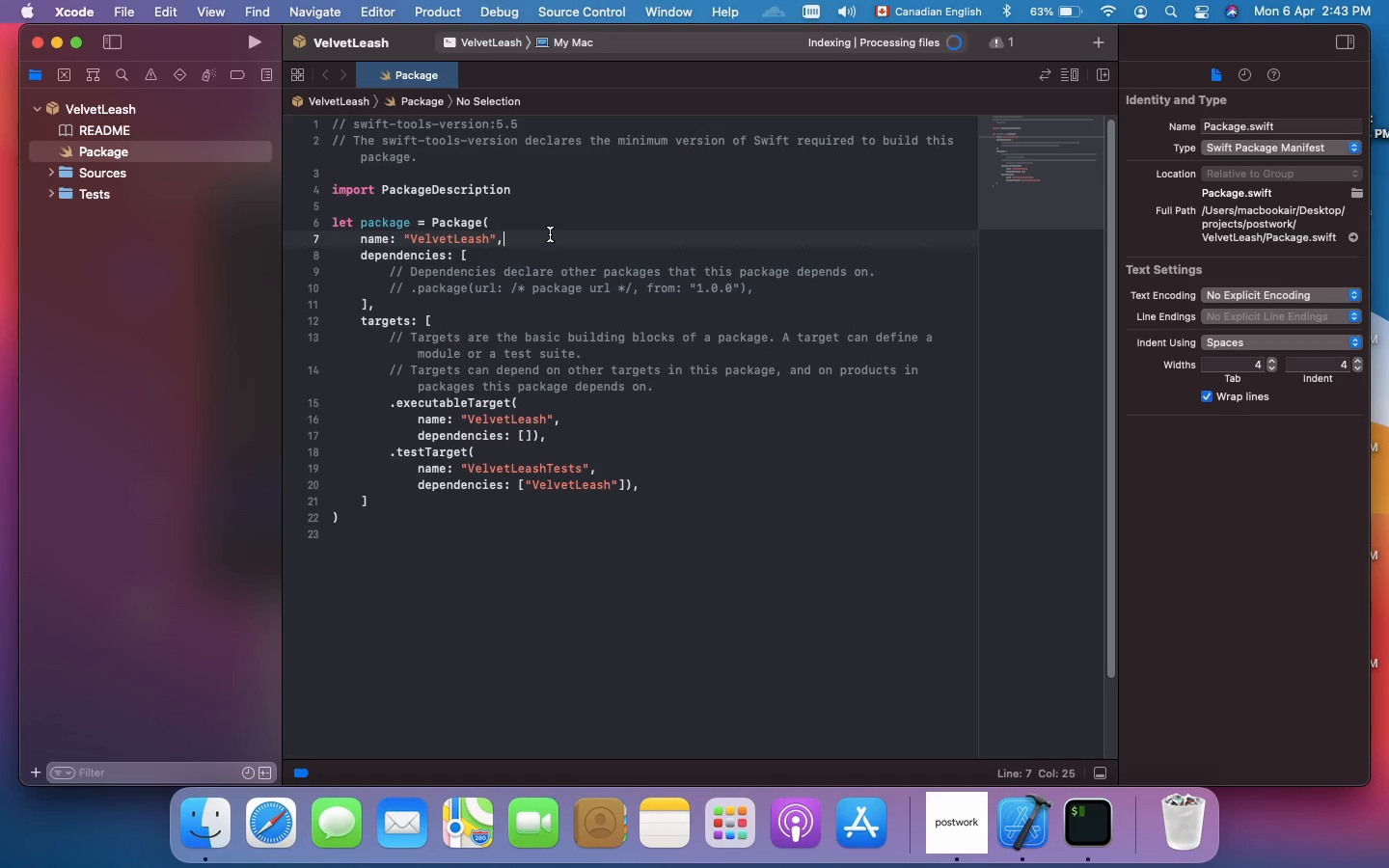 
wait(7.57)
 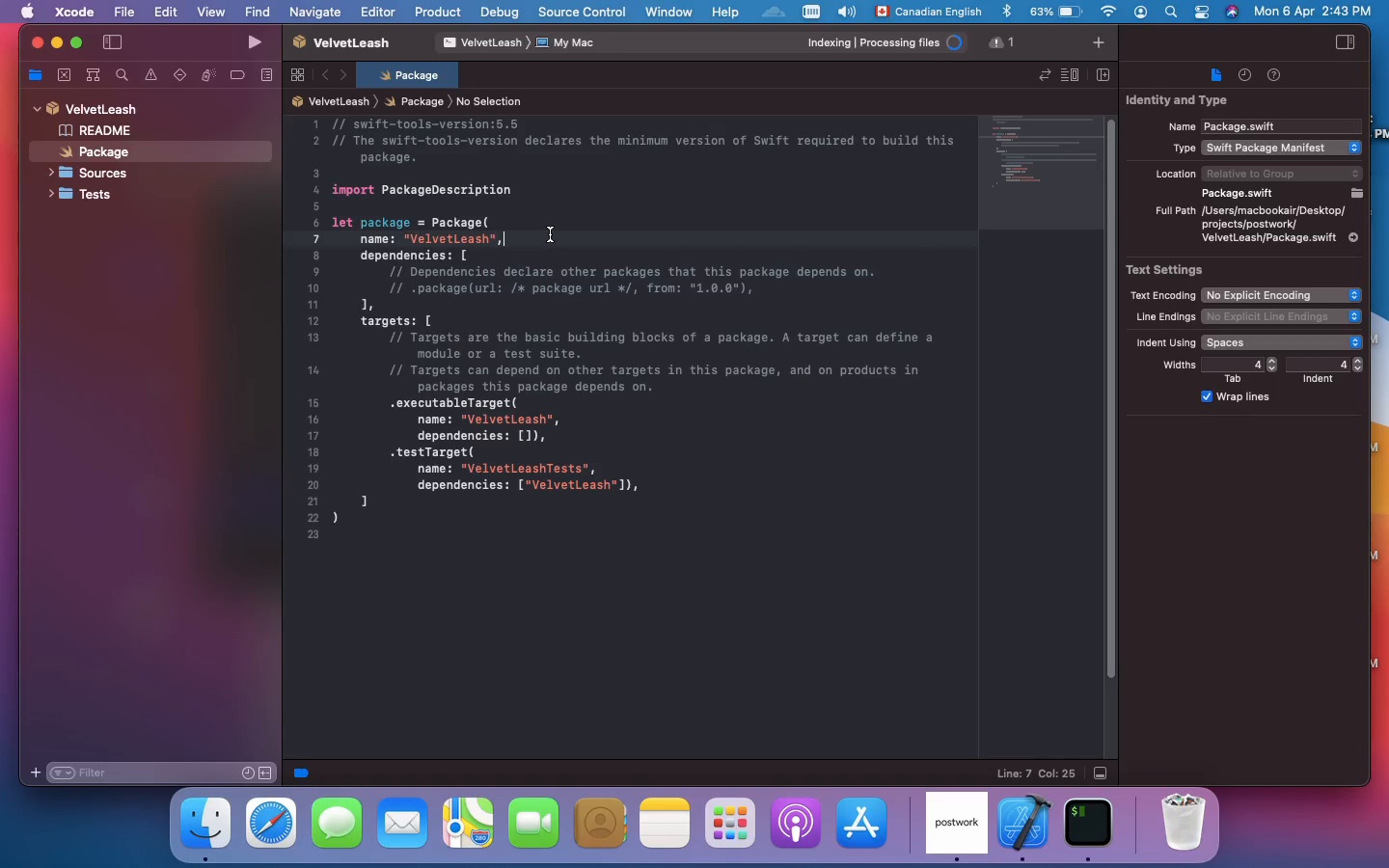 
key(Enter)
 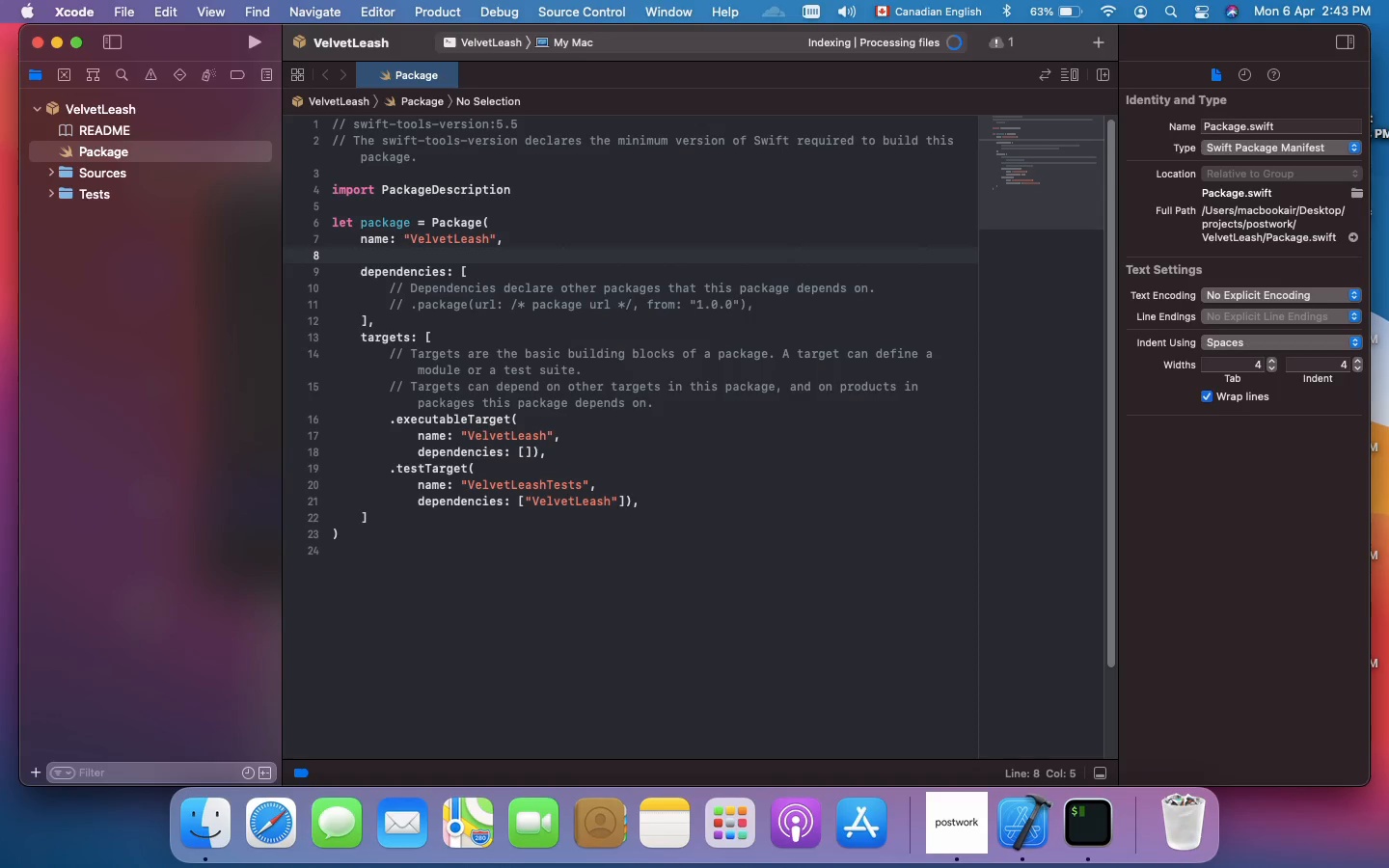 
type(platform:)
 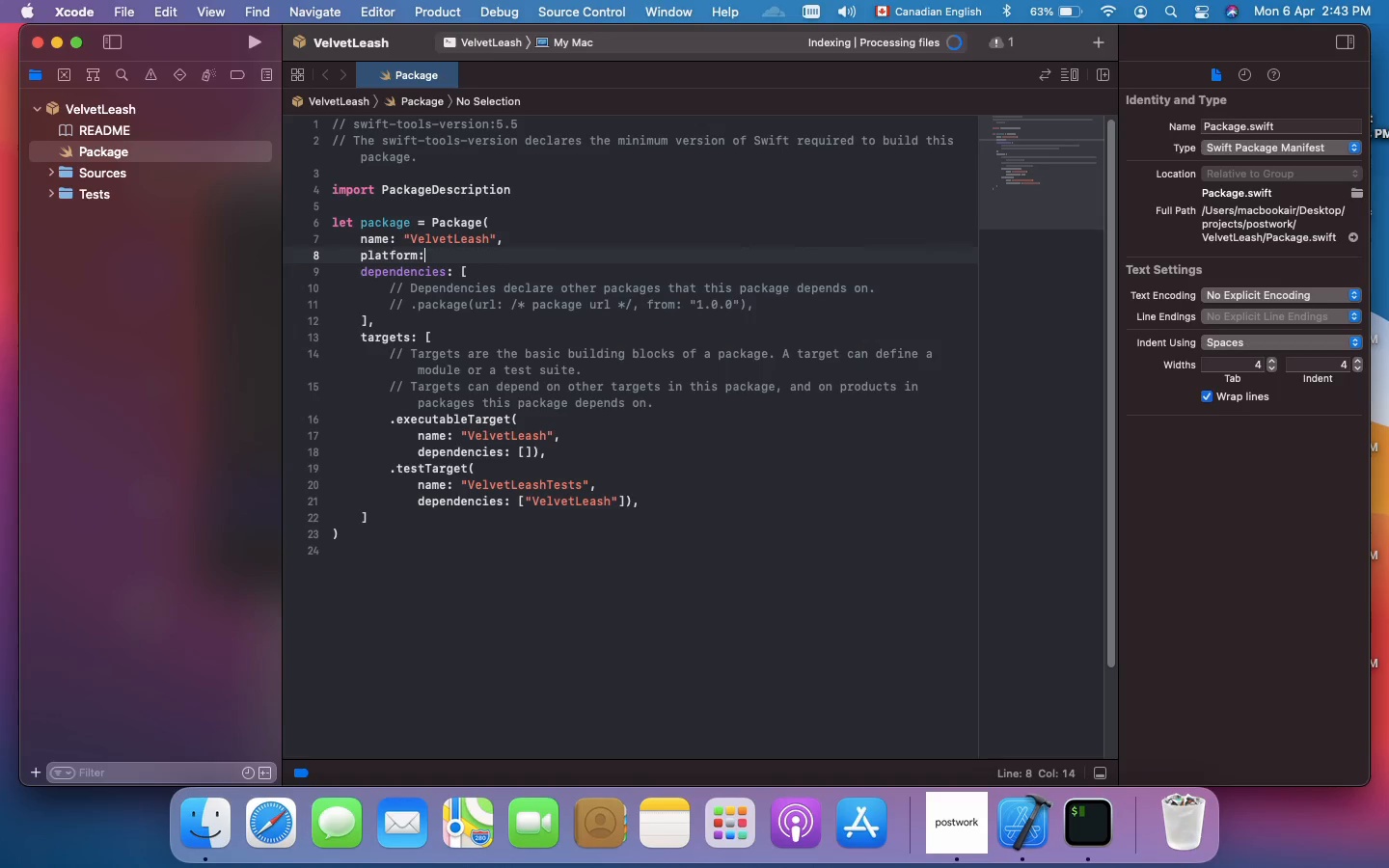 
key(Space)
 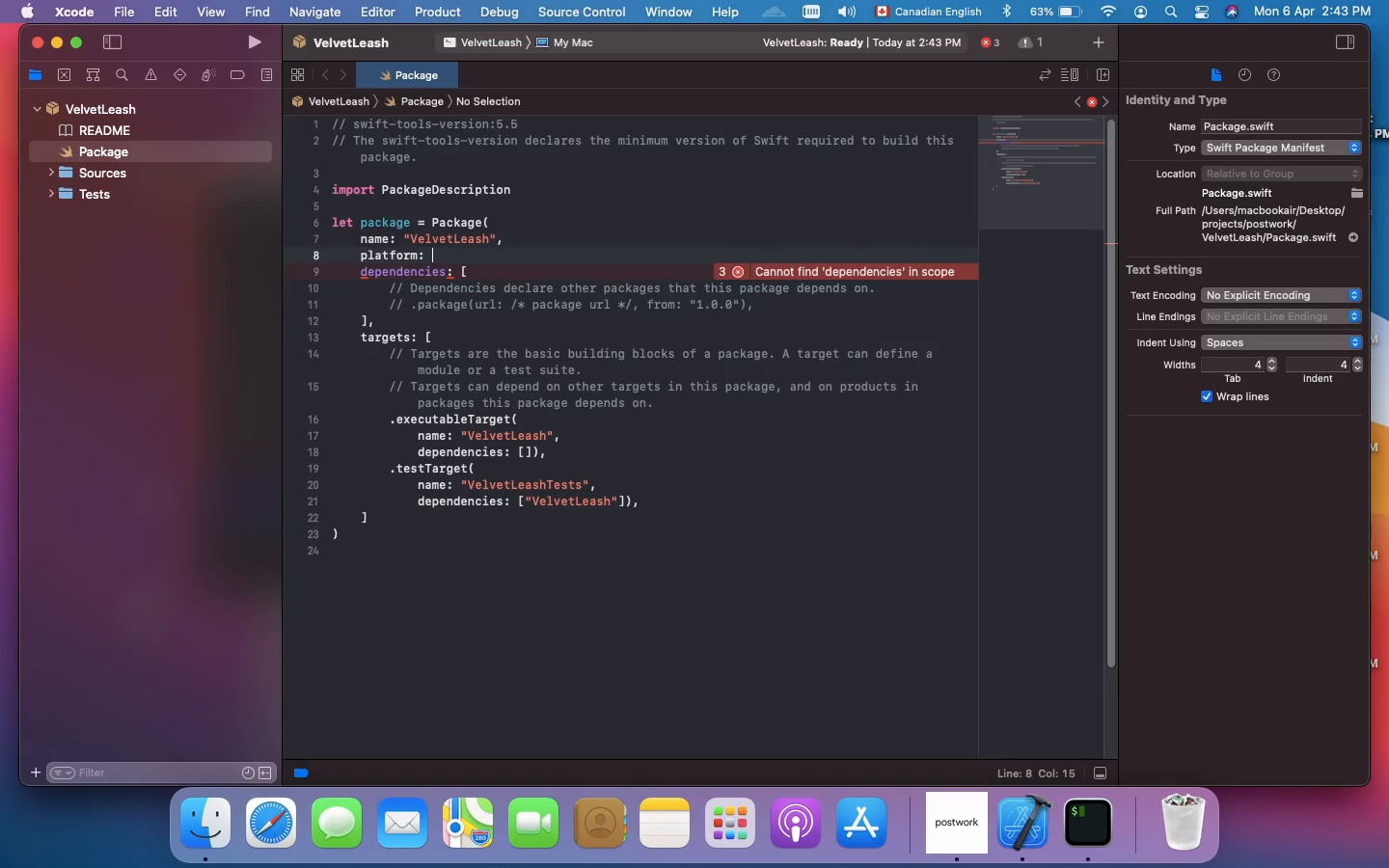 
key(BracketLeft)
 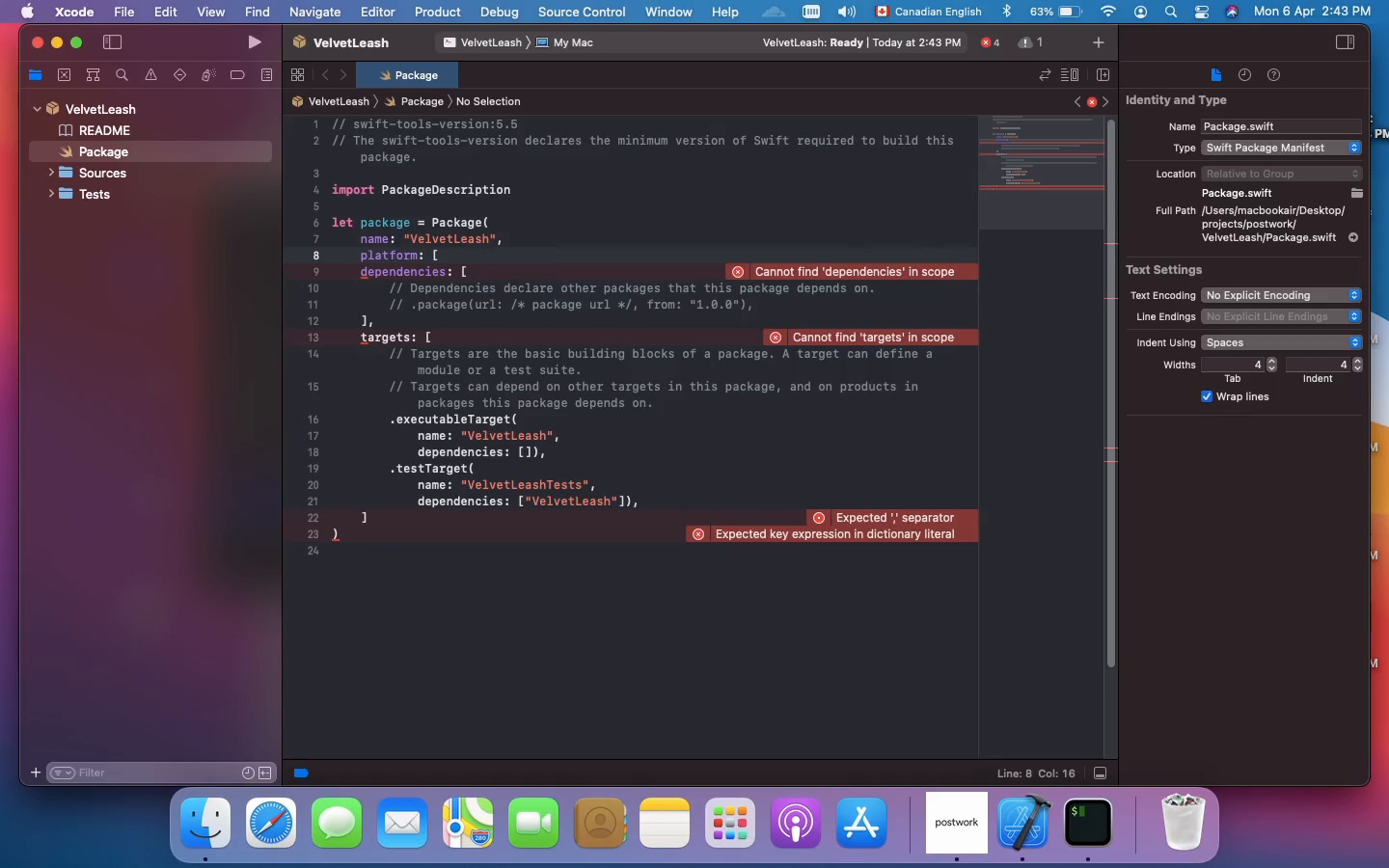 
wait(7.12)
 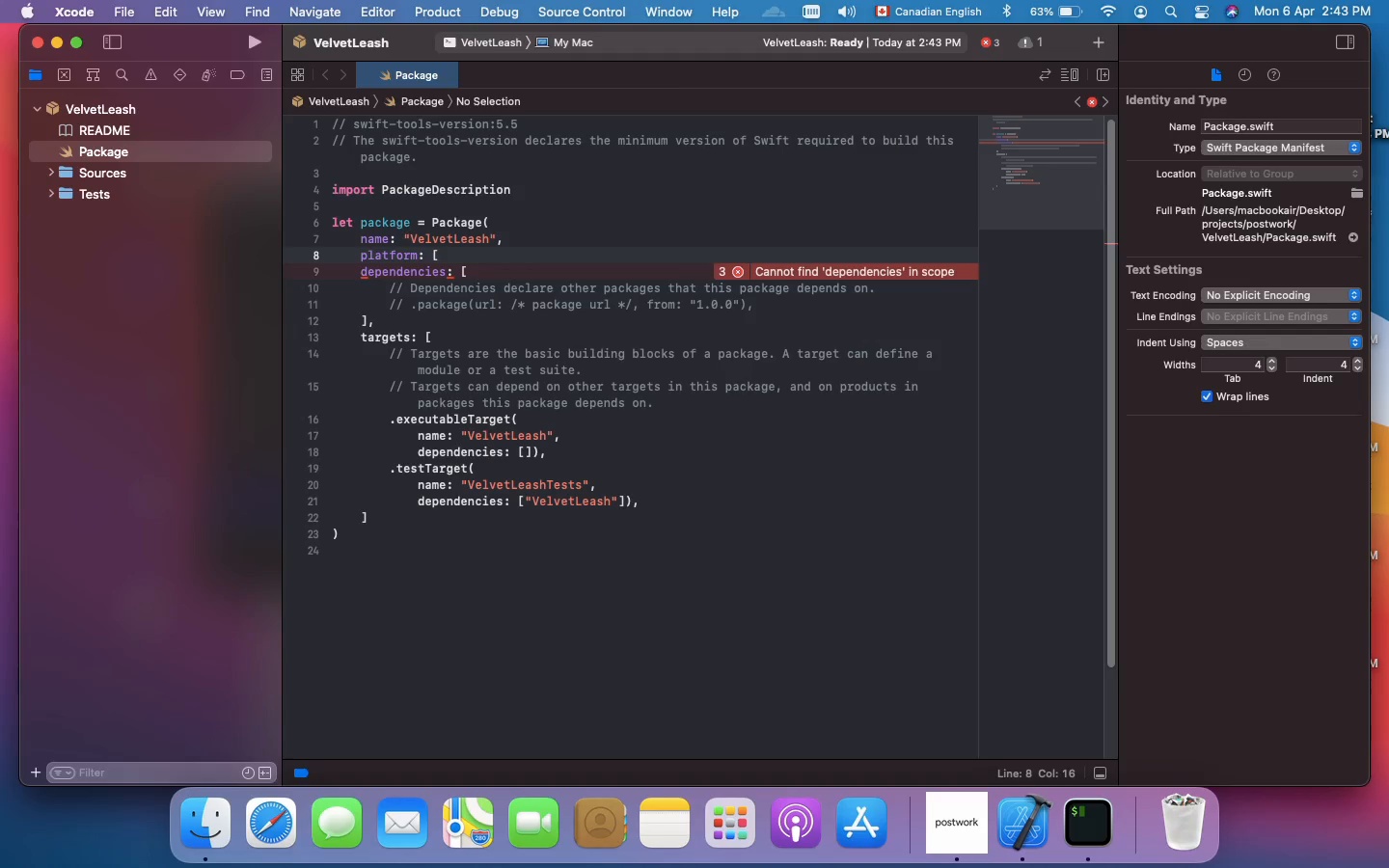 
key(BracketRight)
 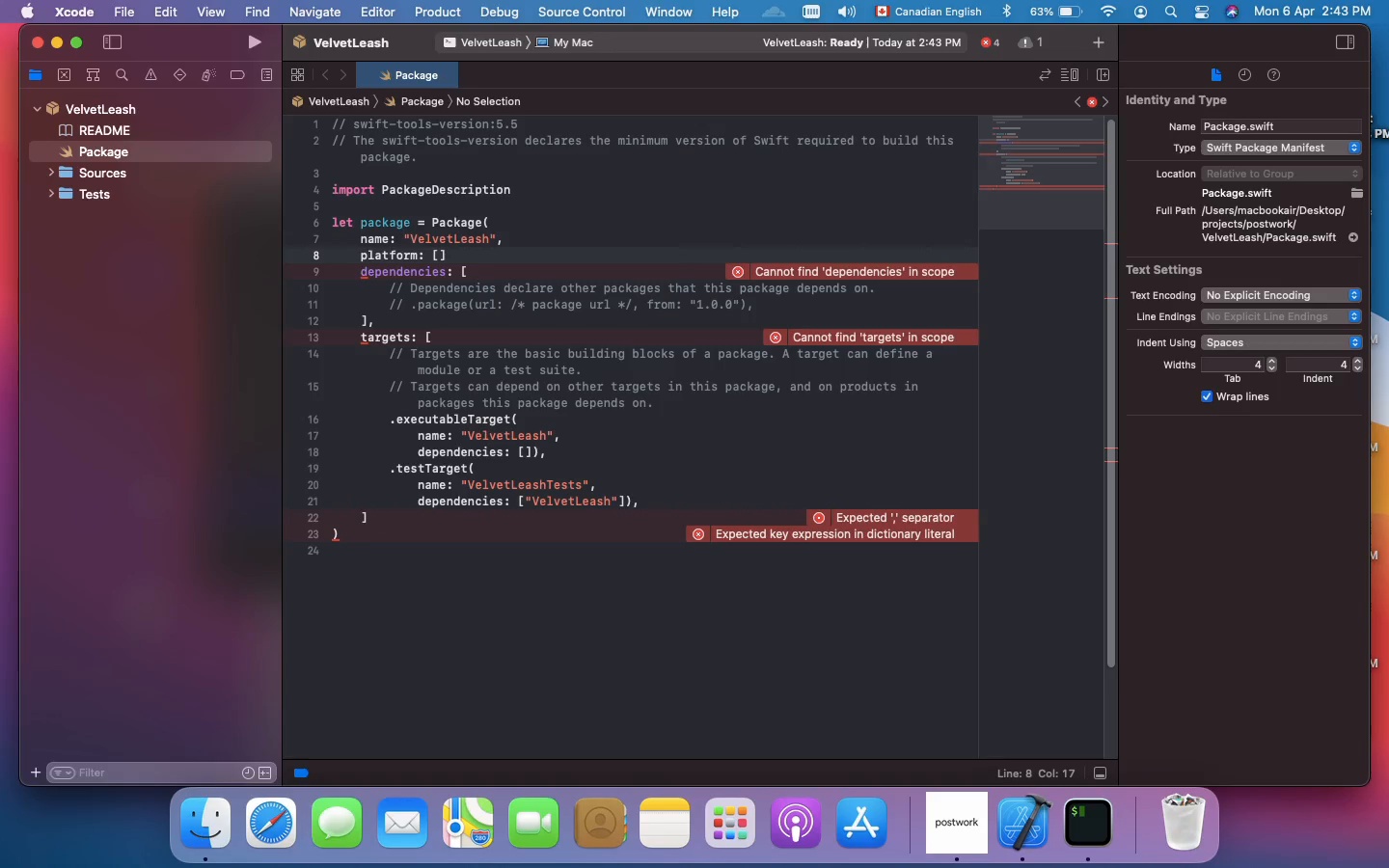 
key(Comma)
 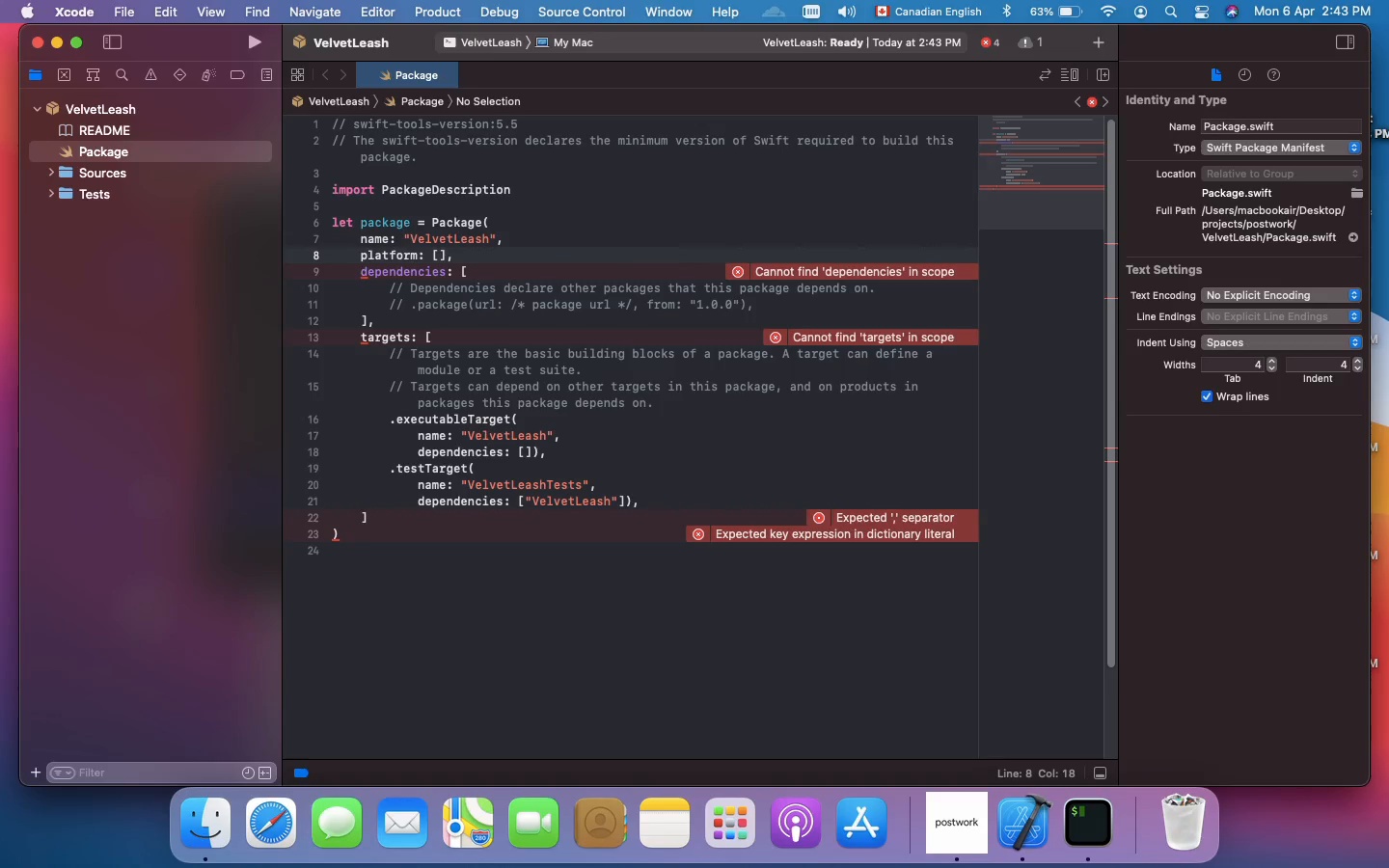 
key(ArrowLeft)
 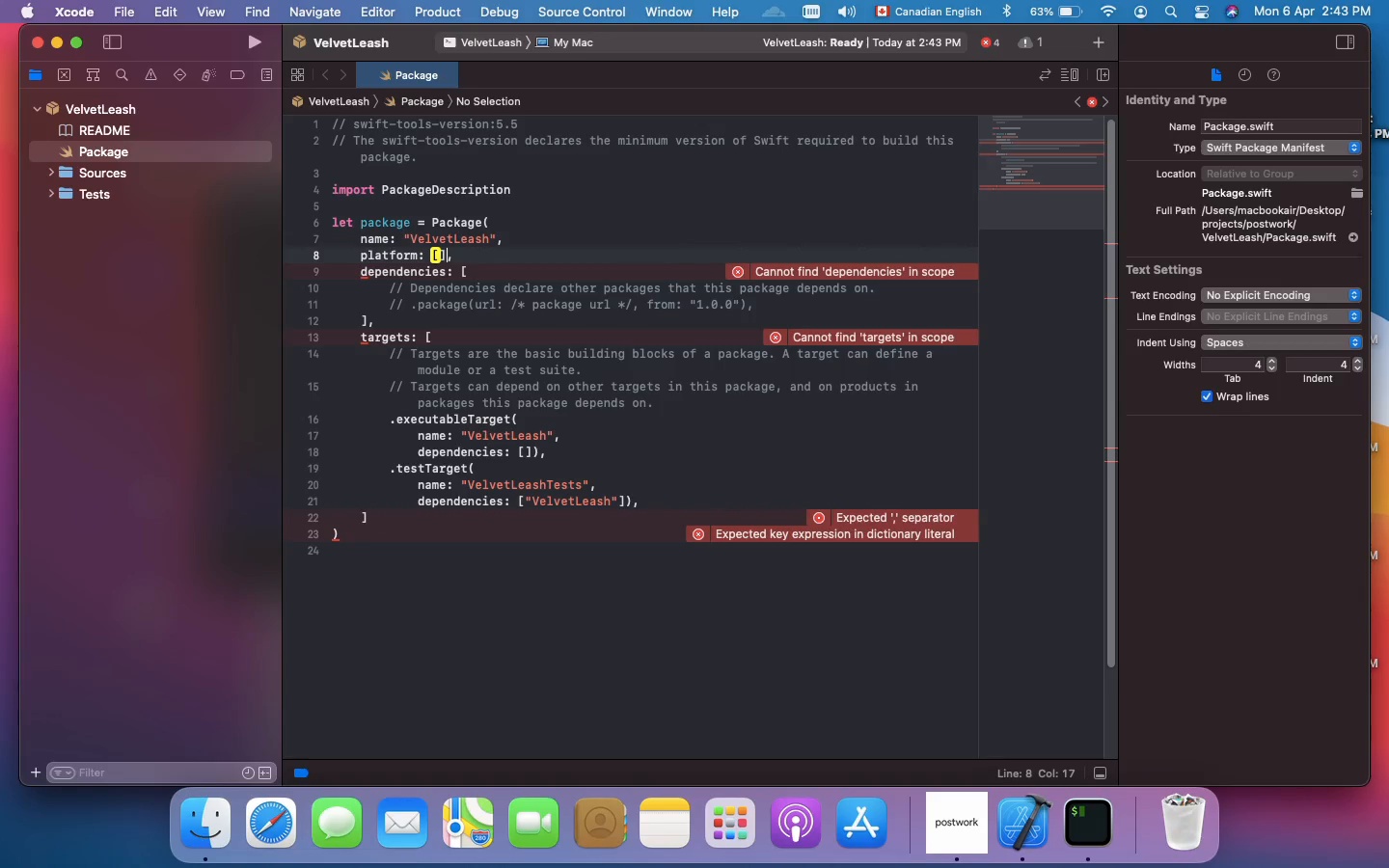 
key(ArrowLeft)
 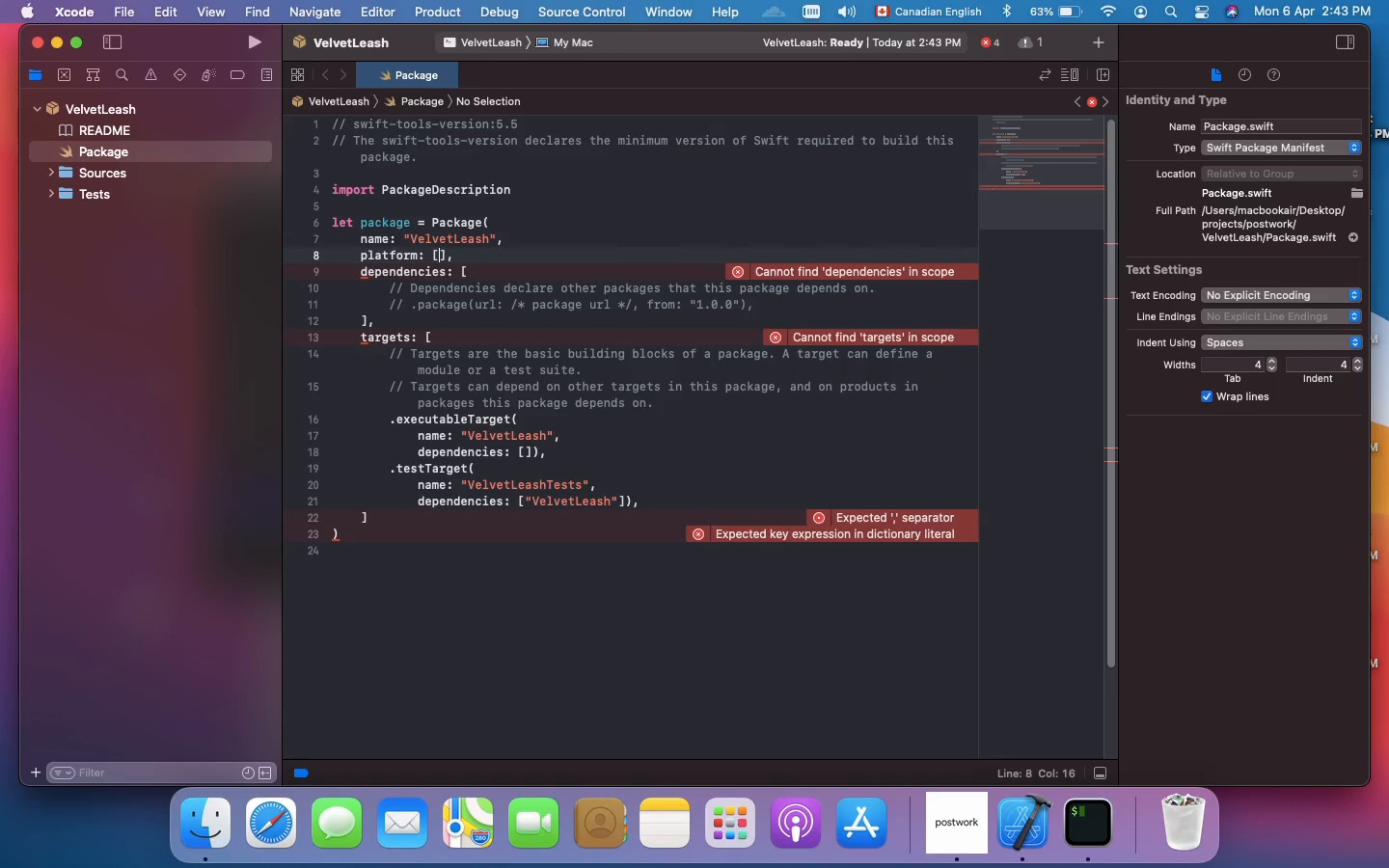 
key(Enter)
 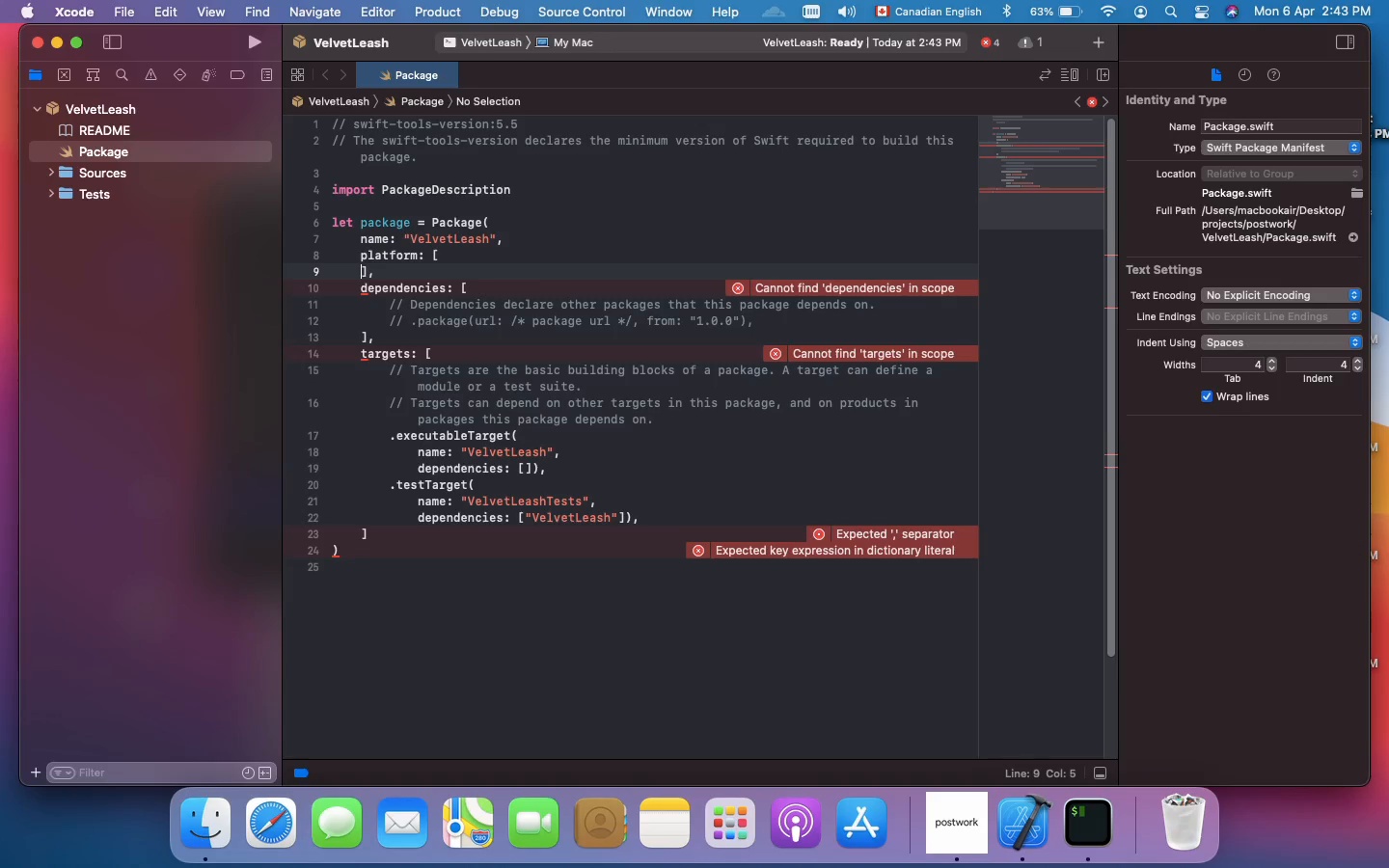 
key(Space)
 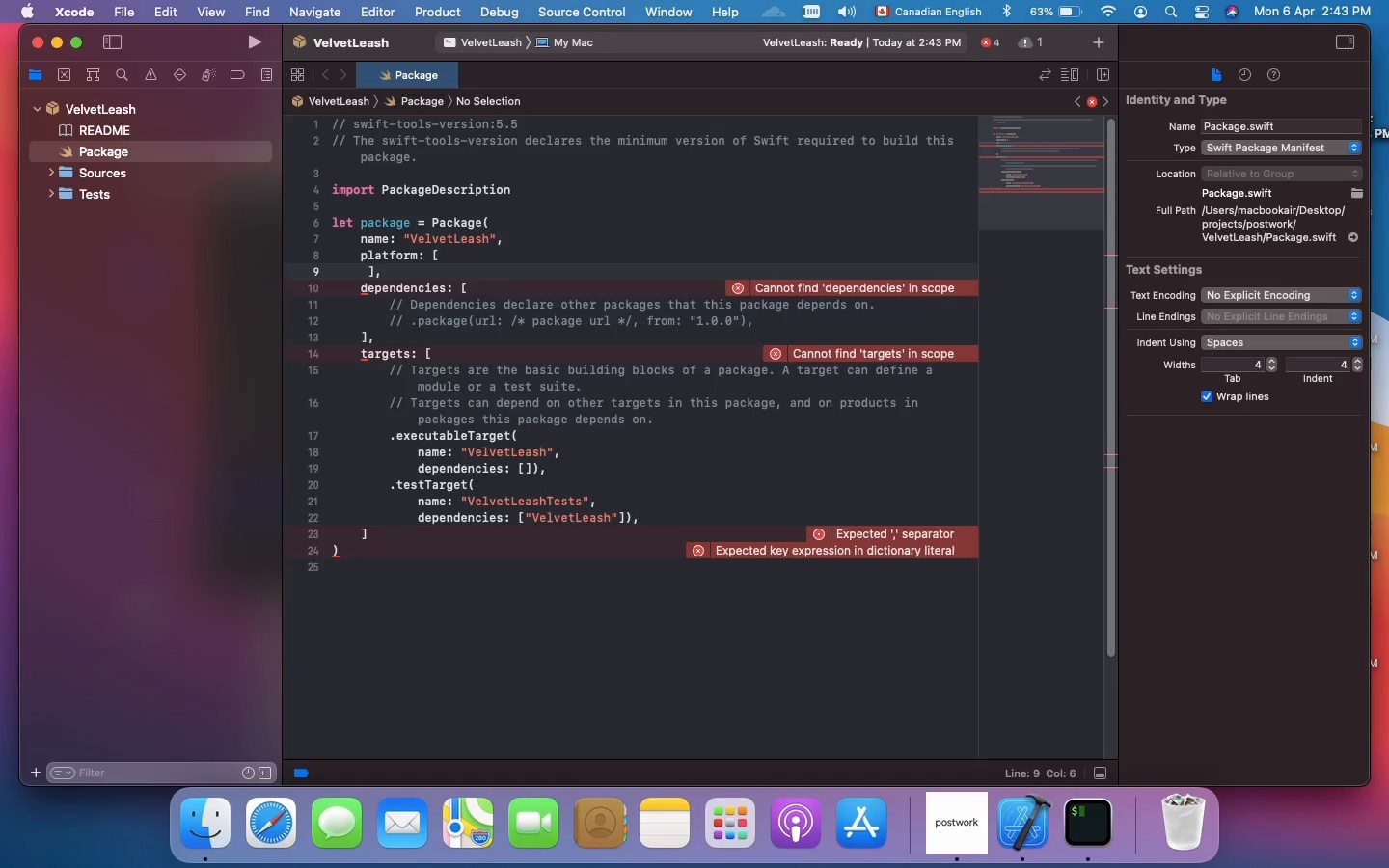 
key(Enter)
 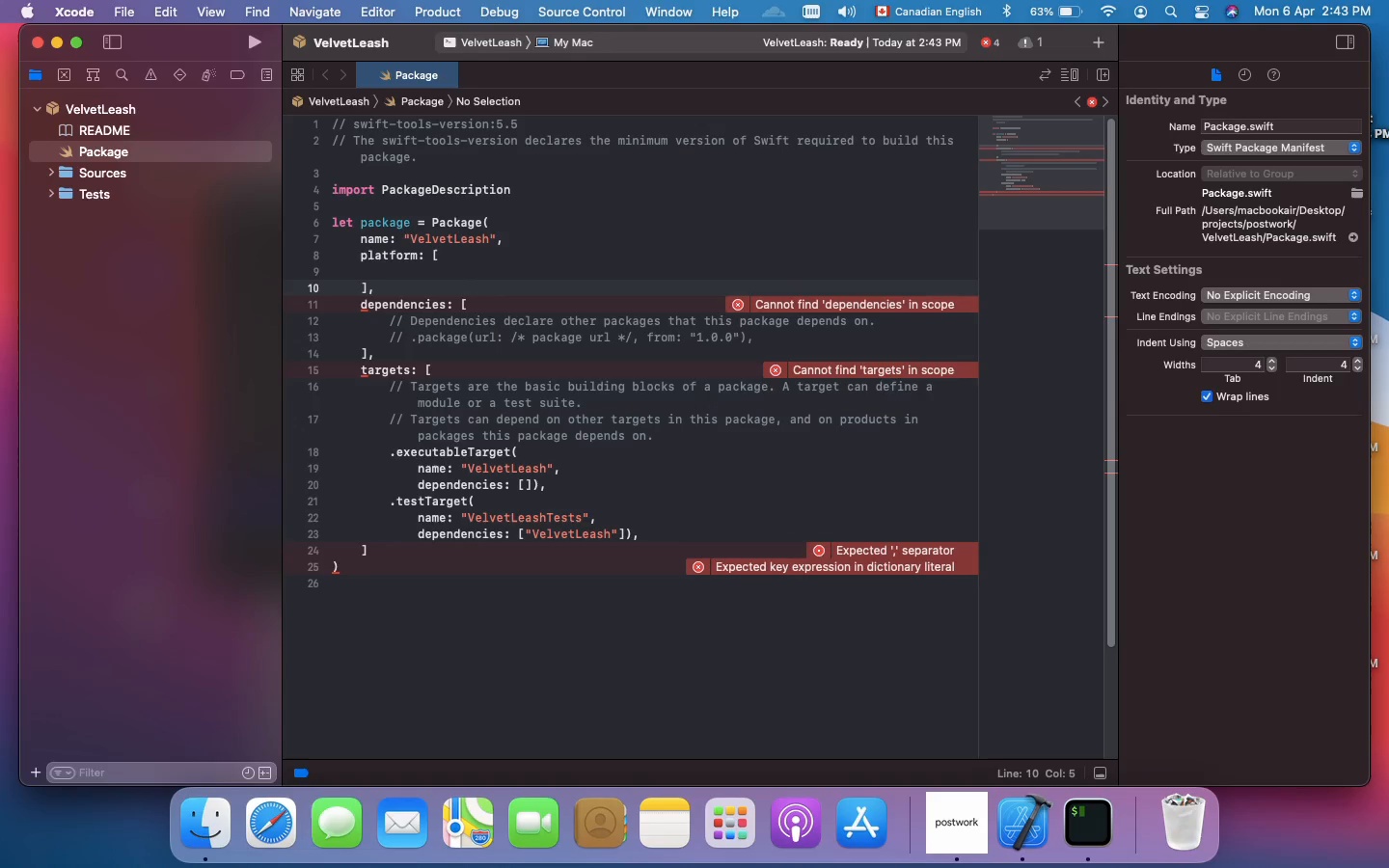 
key(ArrowUp)
 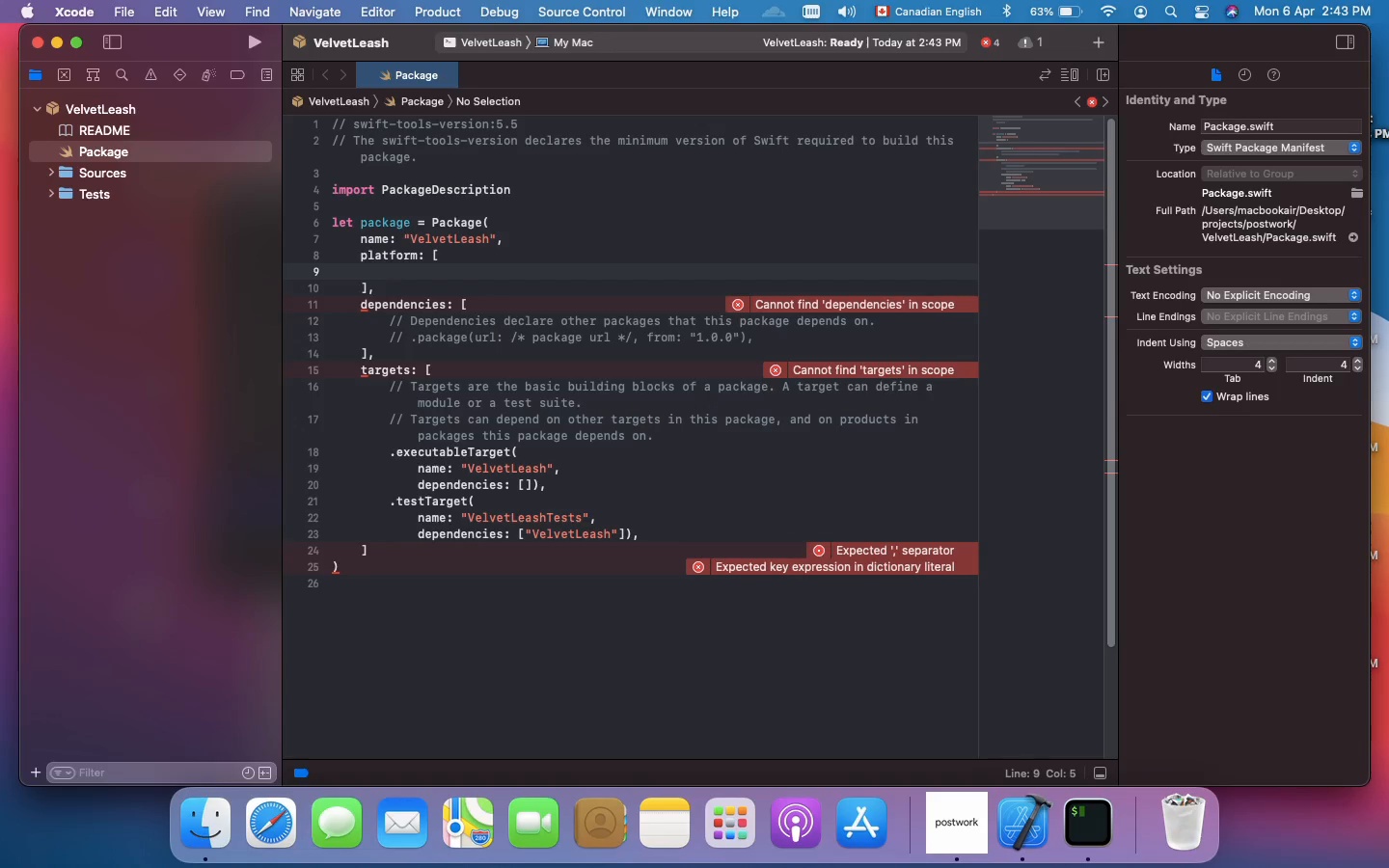 
key(Space)
 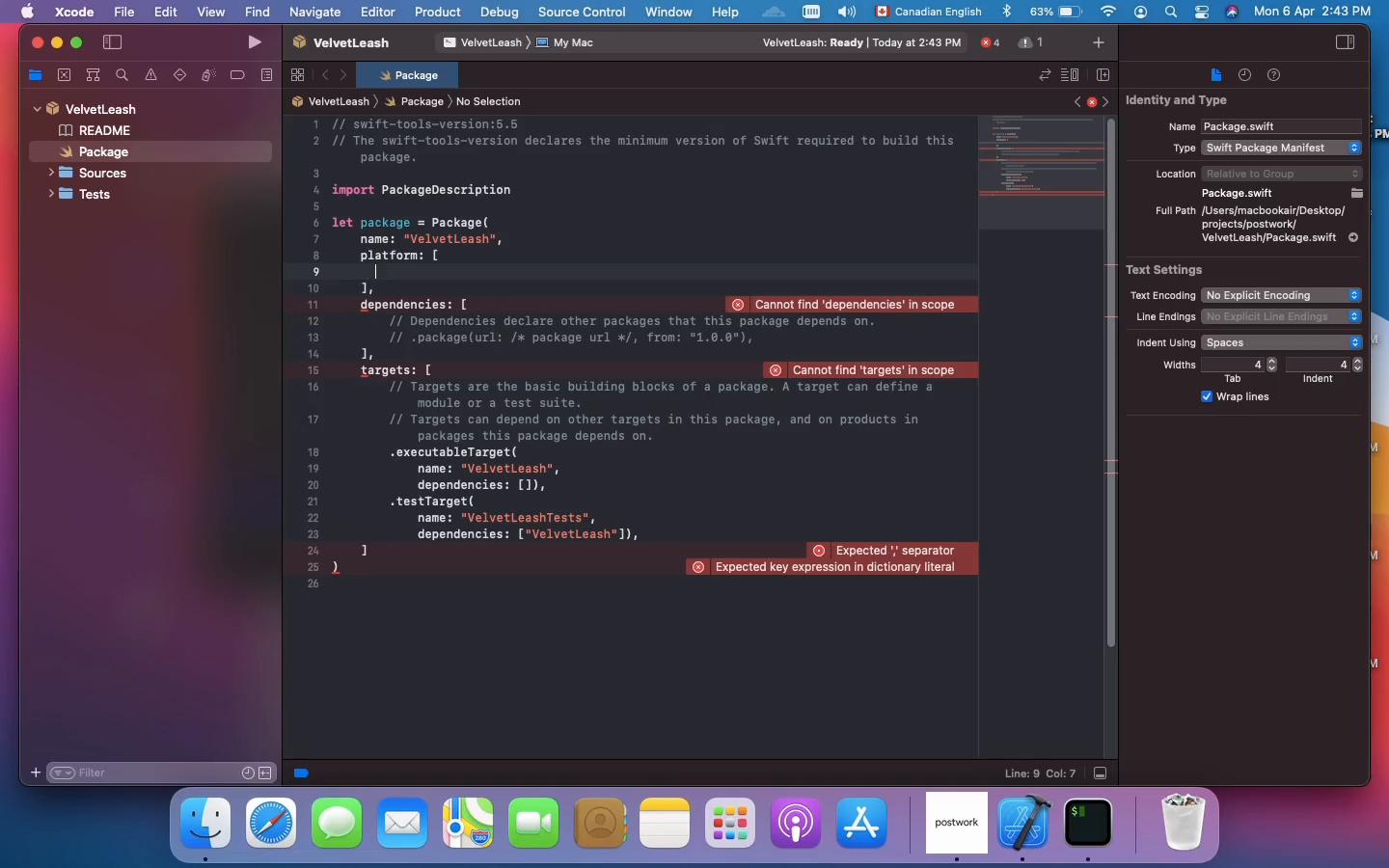 
key(Space)
 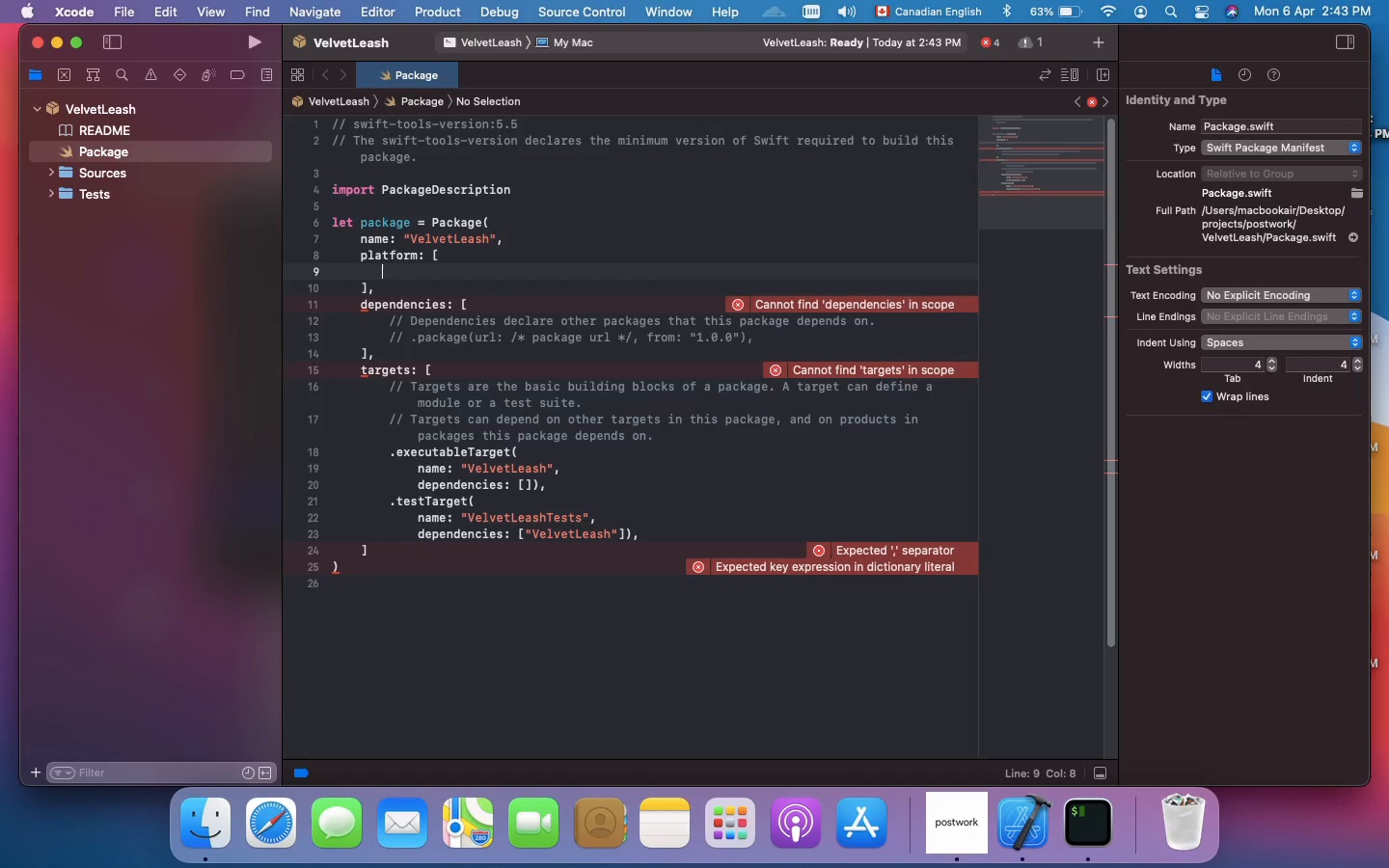 
key(Space)
 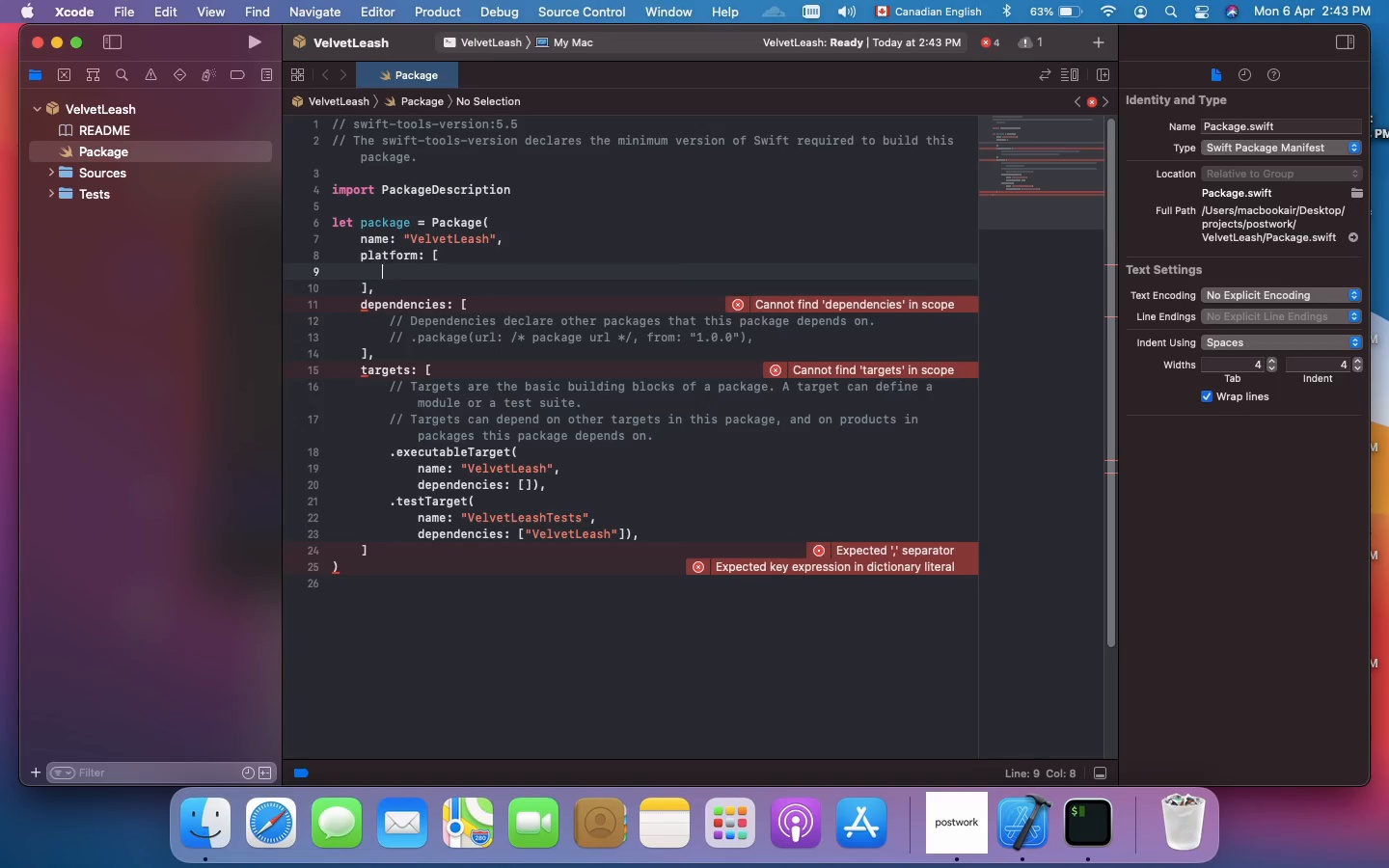 
key(Space)
 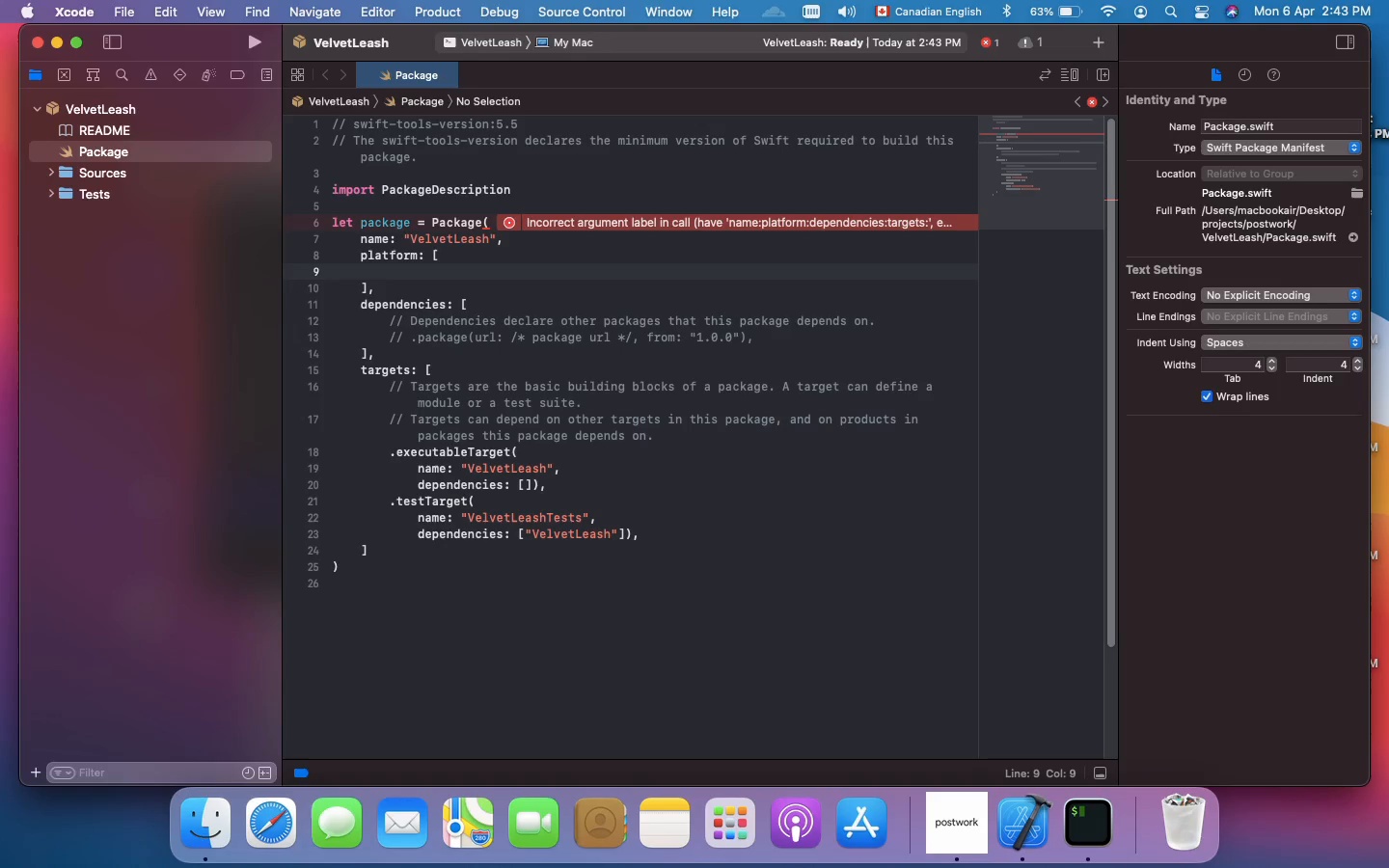 
wait(19.02)
 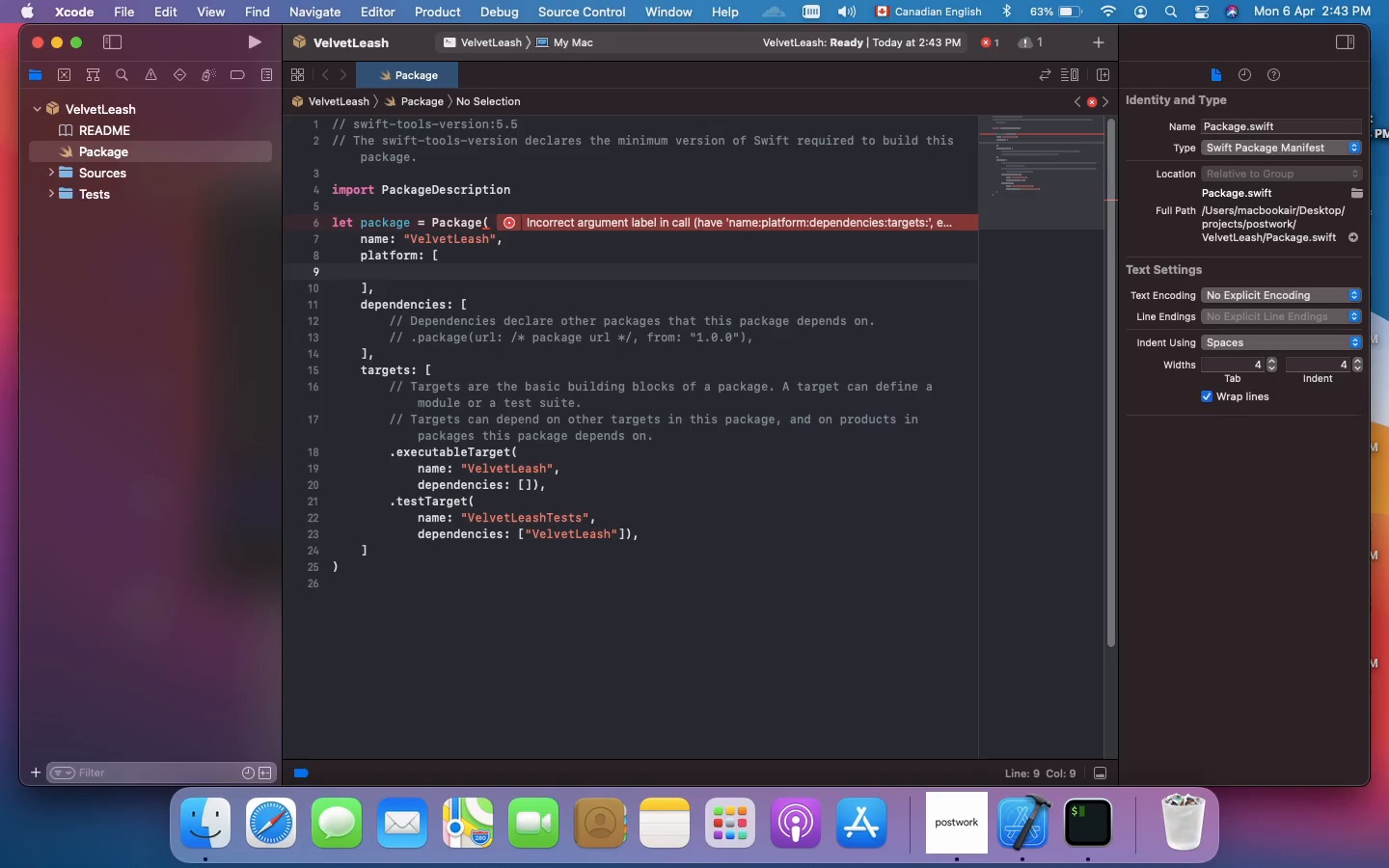 
key(Period)
 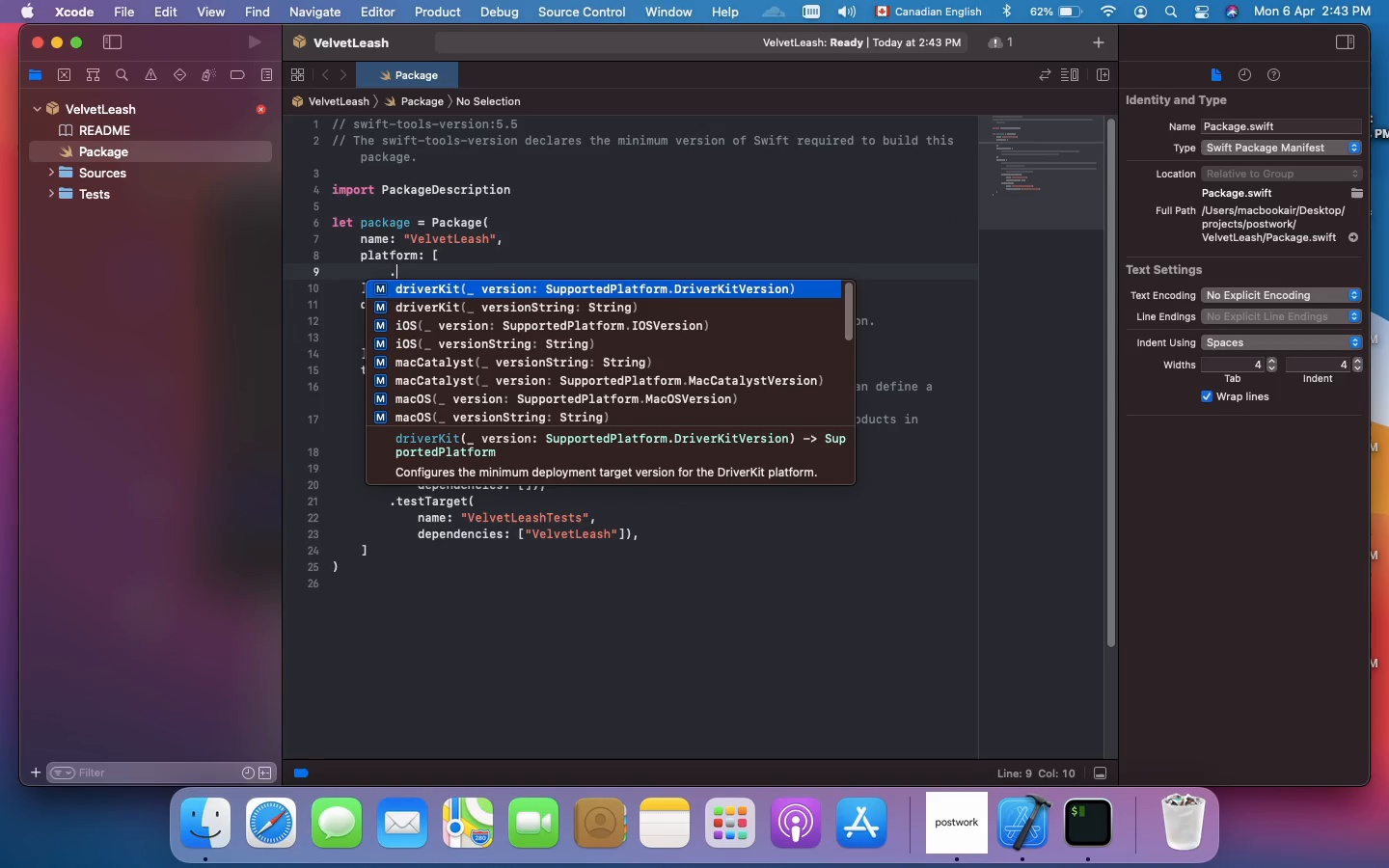 
wait(5.11)
 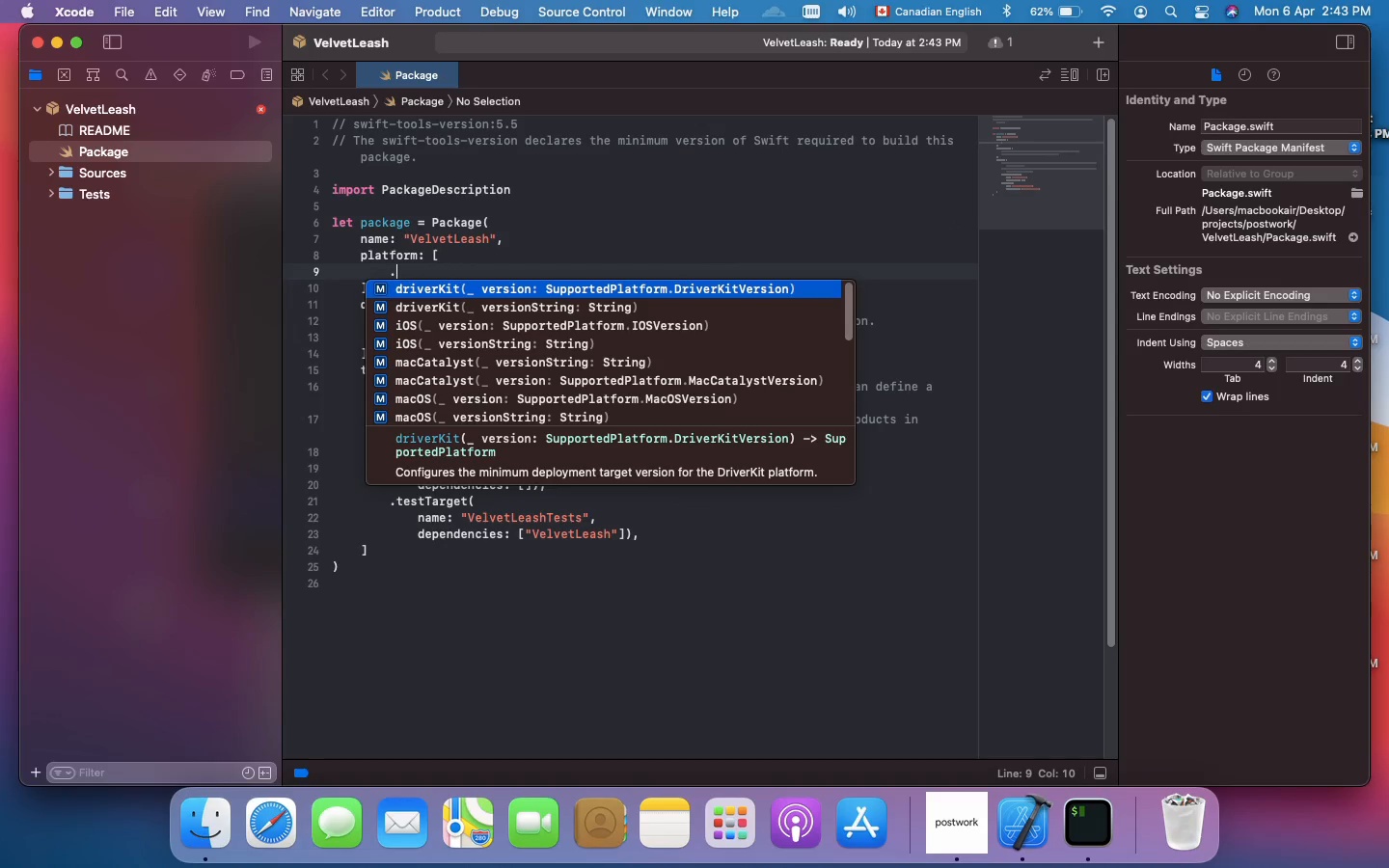 
type(macOS:)
key(Backspace)
type((.)
 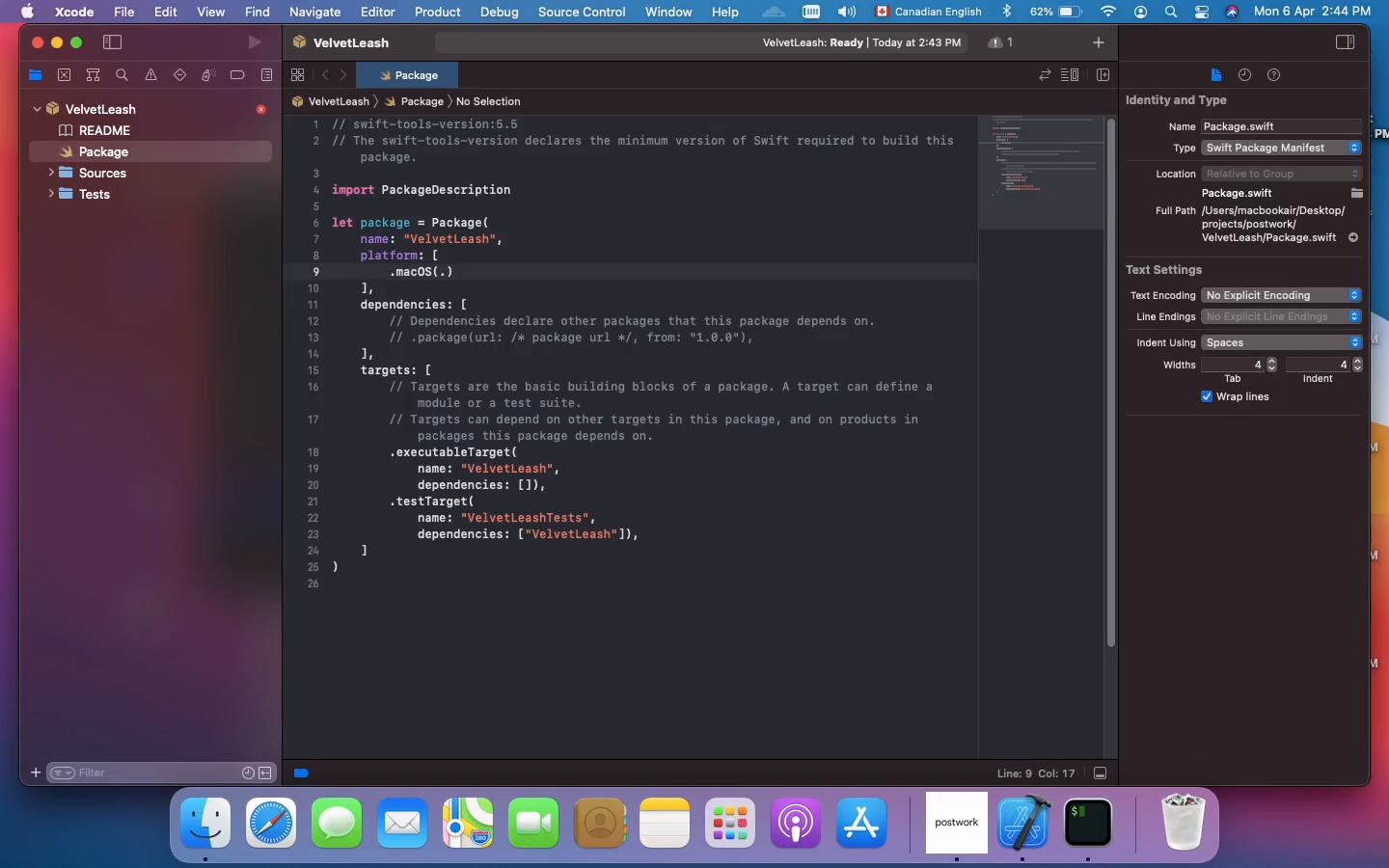 
type(v10_15)
 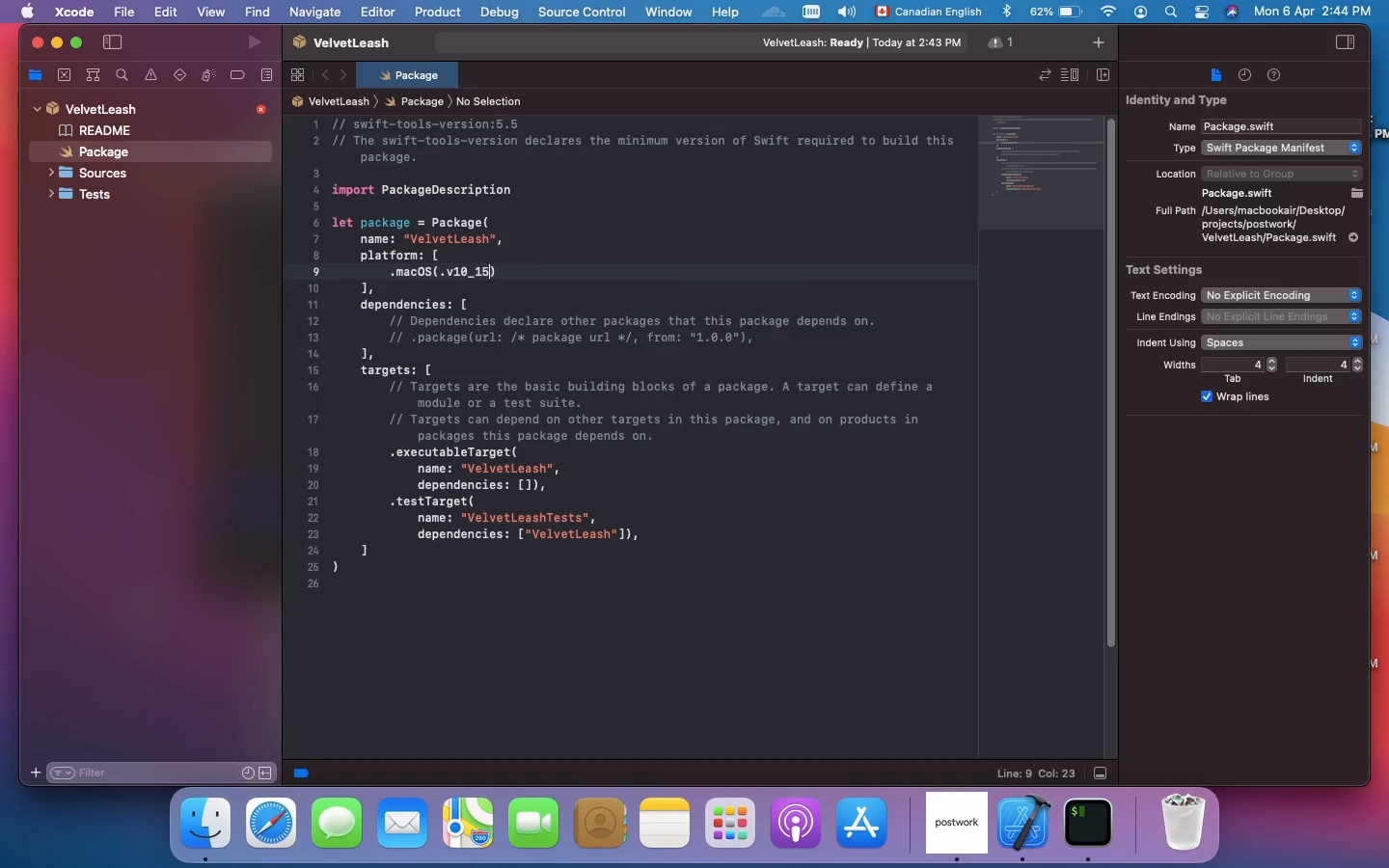 
key(ArrowDown)
 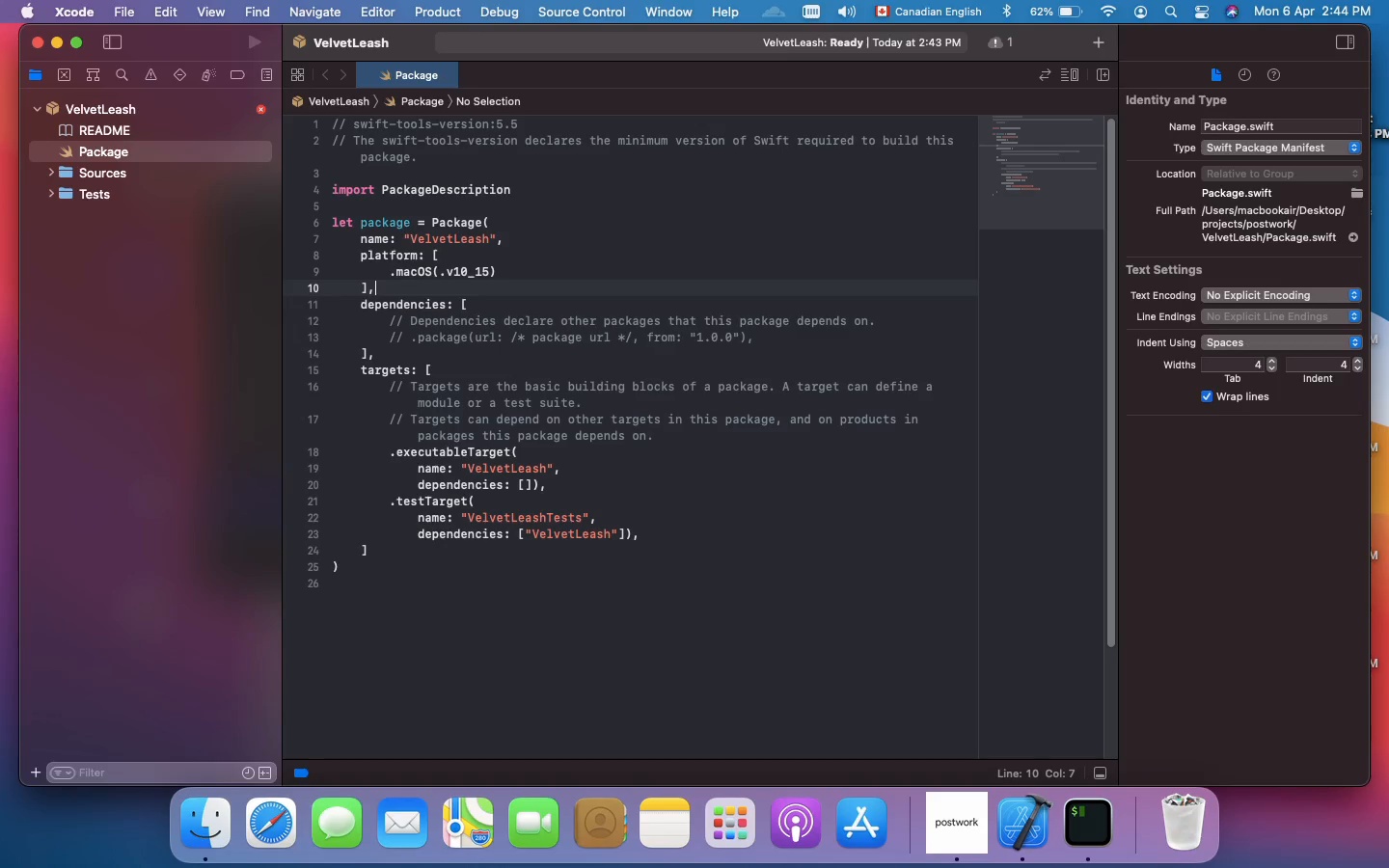 
scroll: coordinate [551, 233], scroll_direction: down, amount: 2.0
 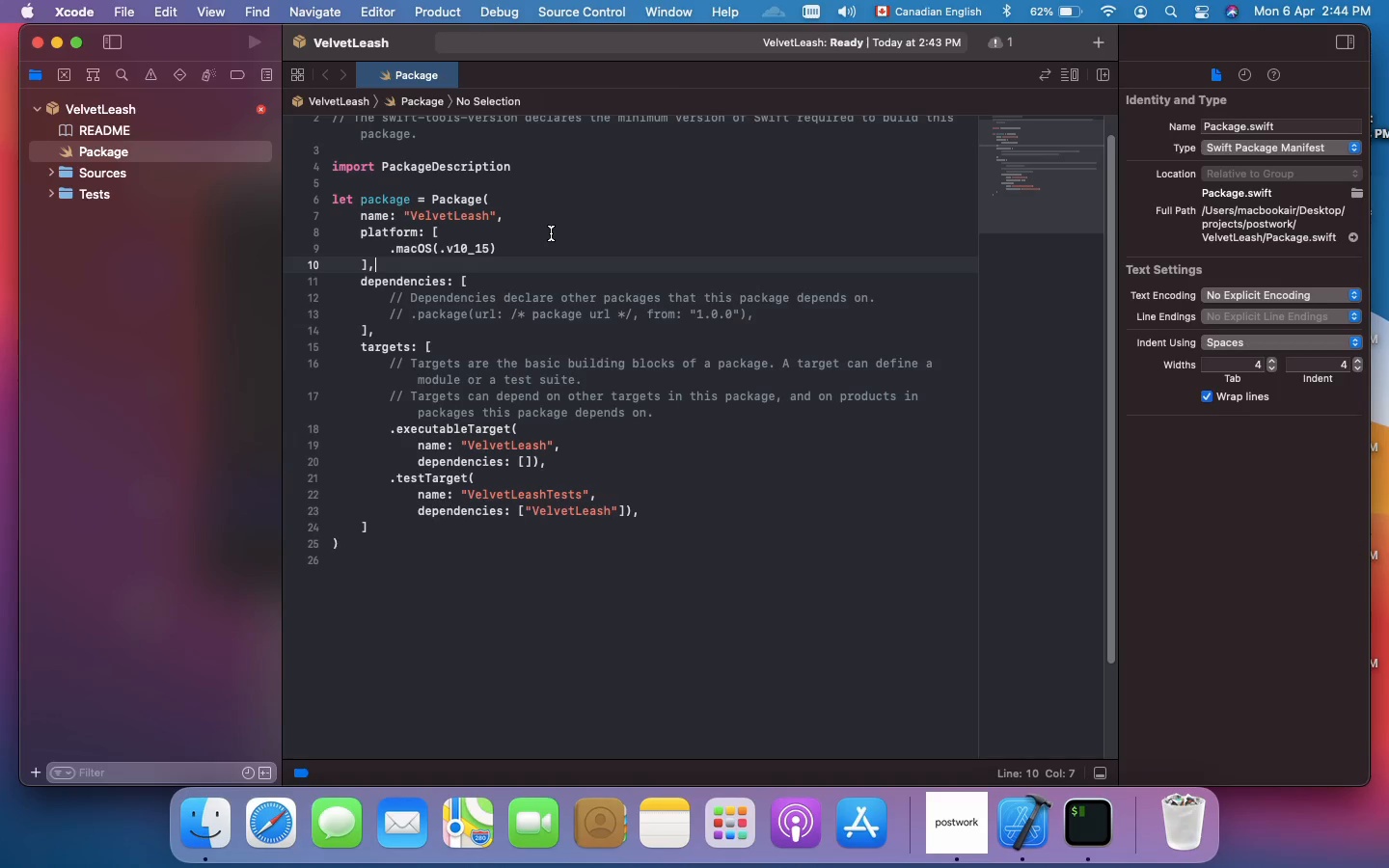 
wait(7.09)
 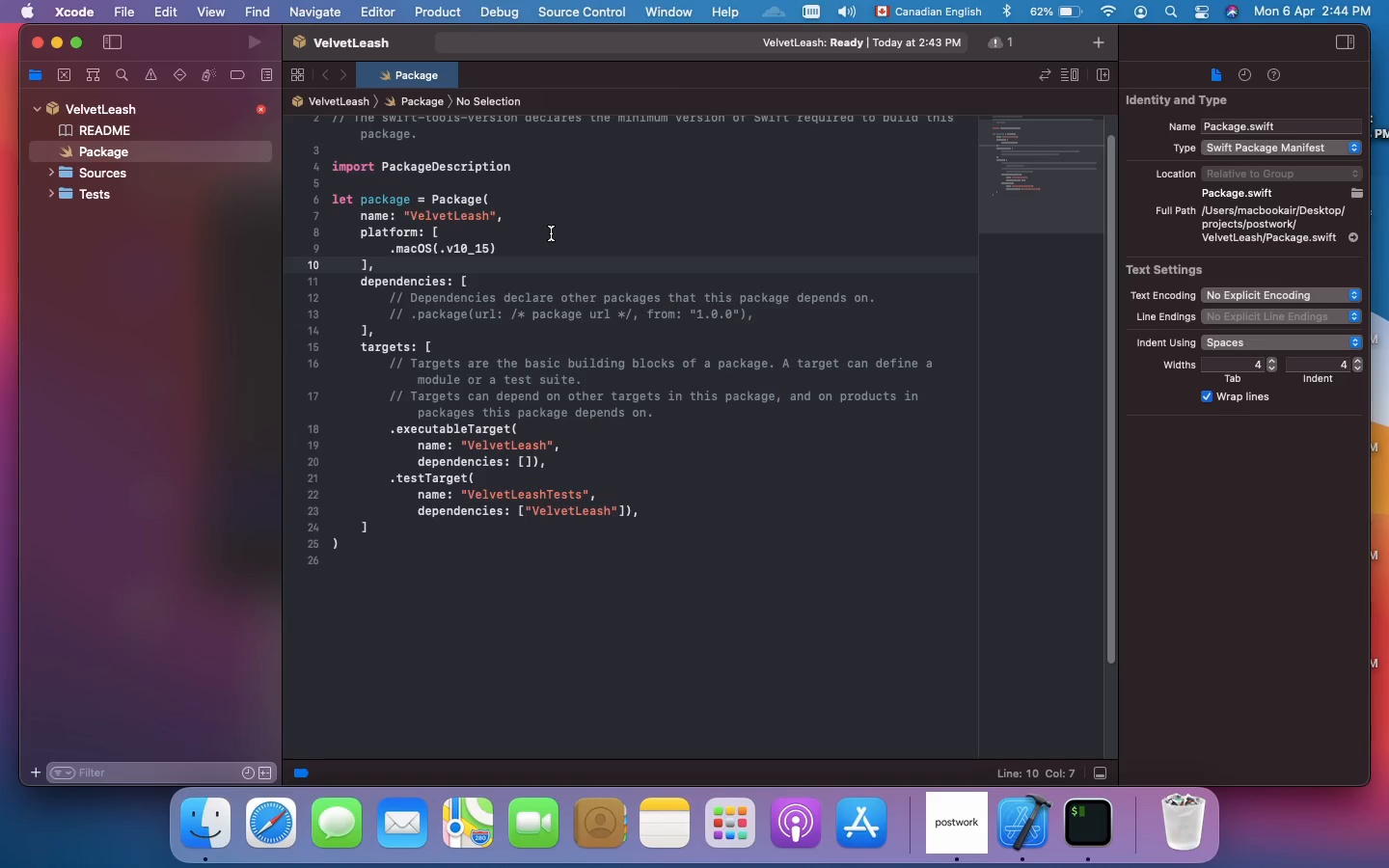 
scroll: coordinate [554, 230], scroll_direction: down, amount: 2.0
 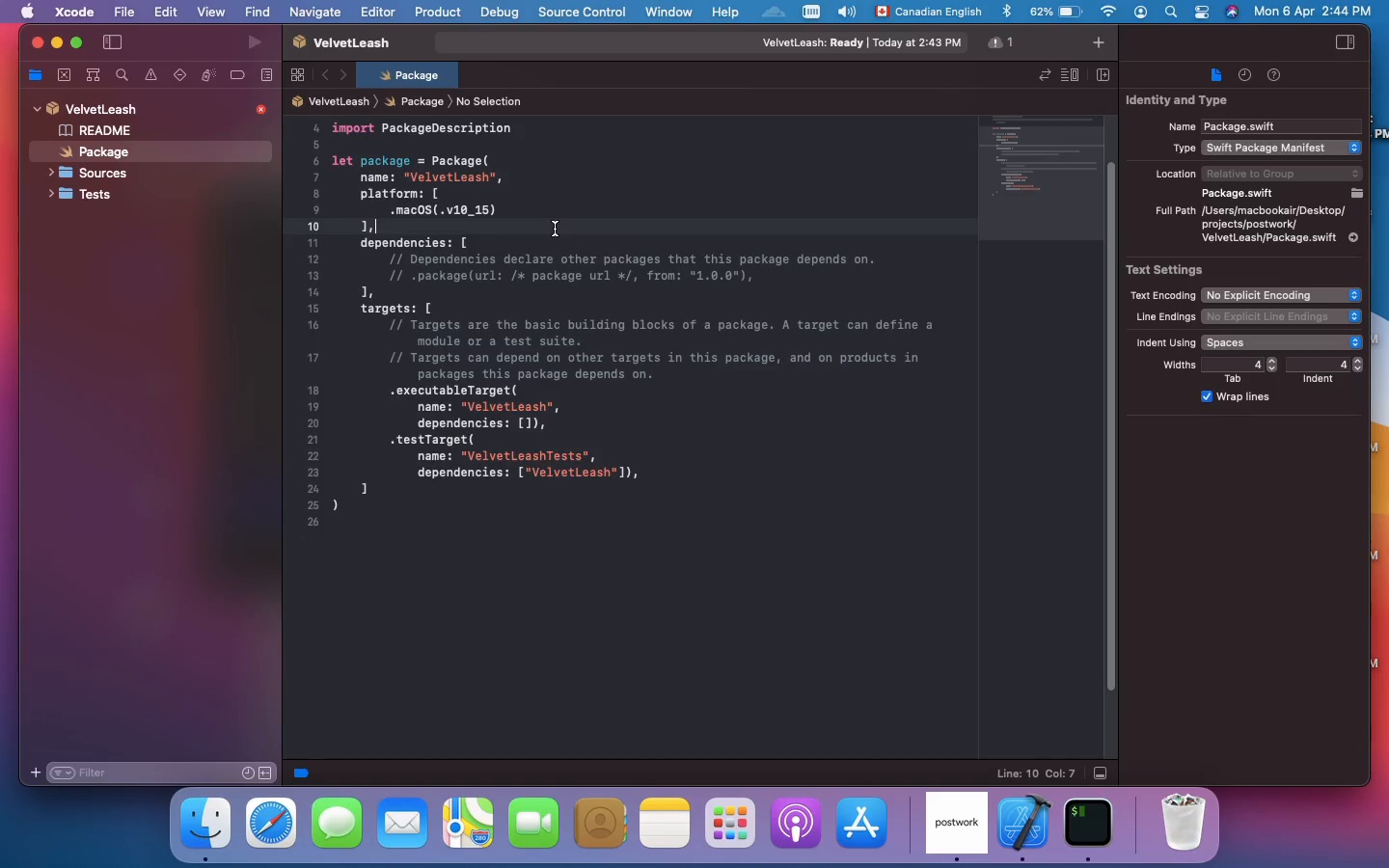 
left_click([555, 229])
 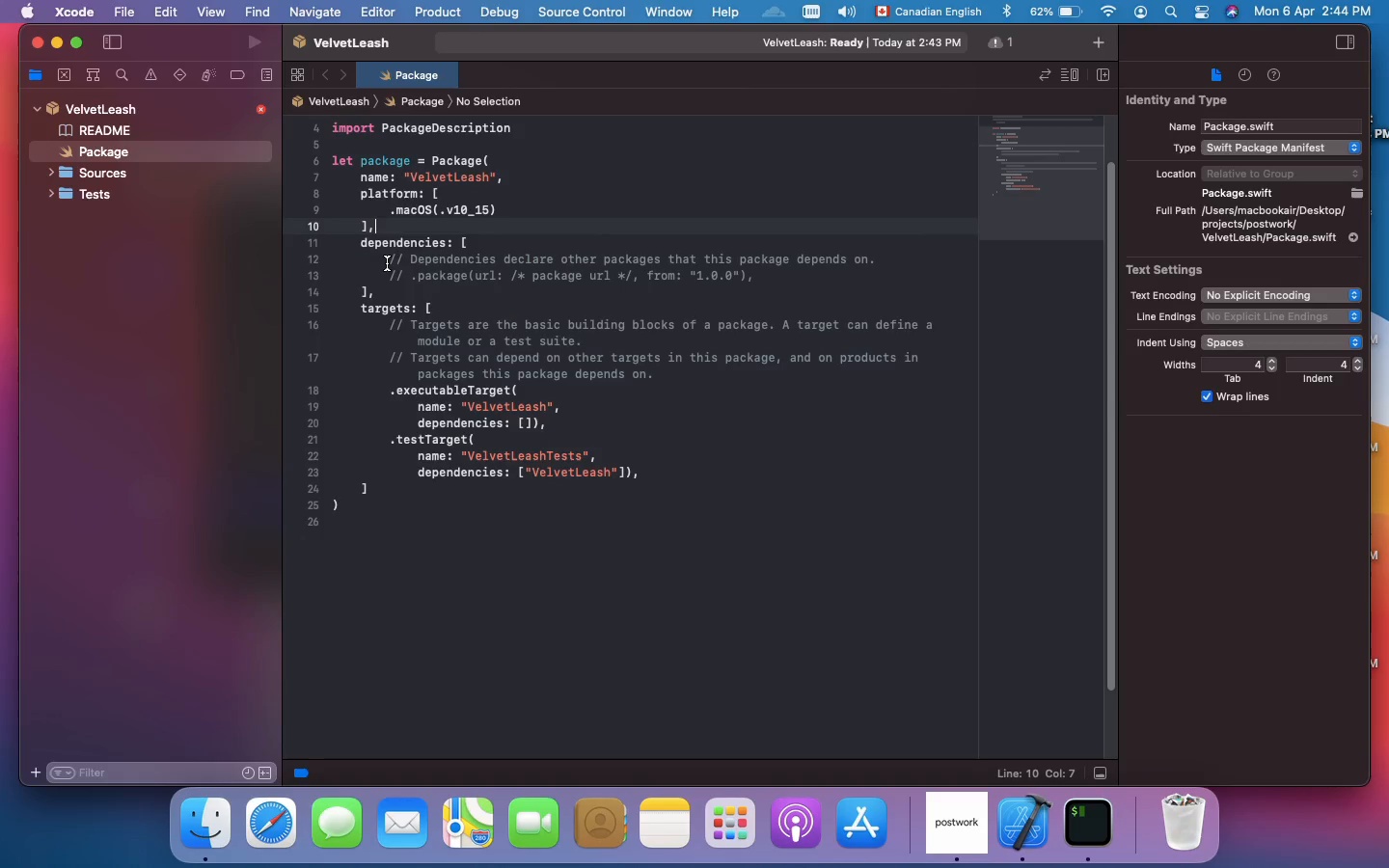 
left_click([389, 259])
 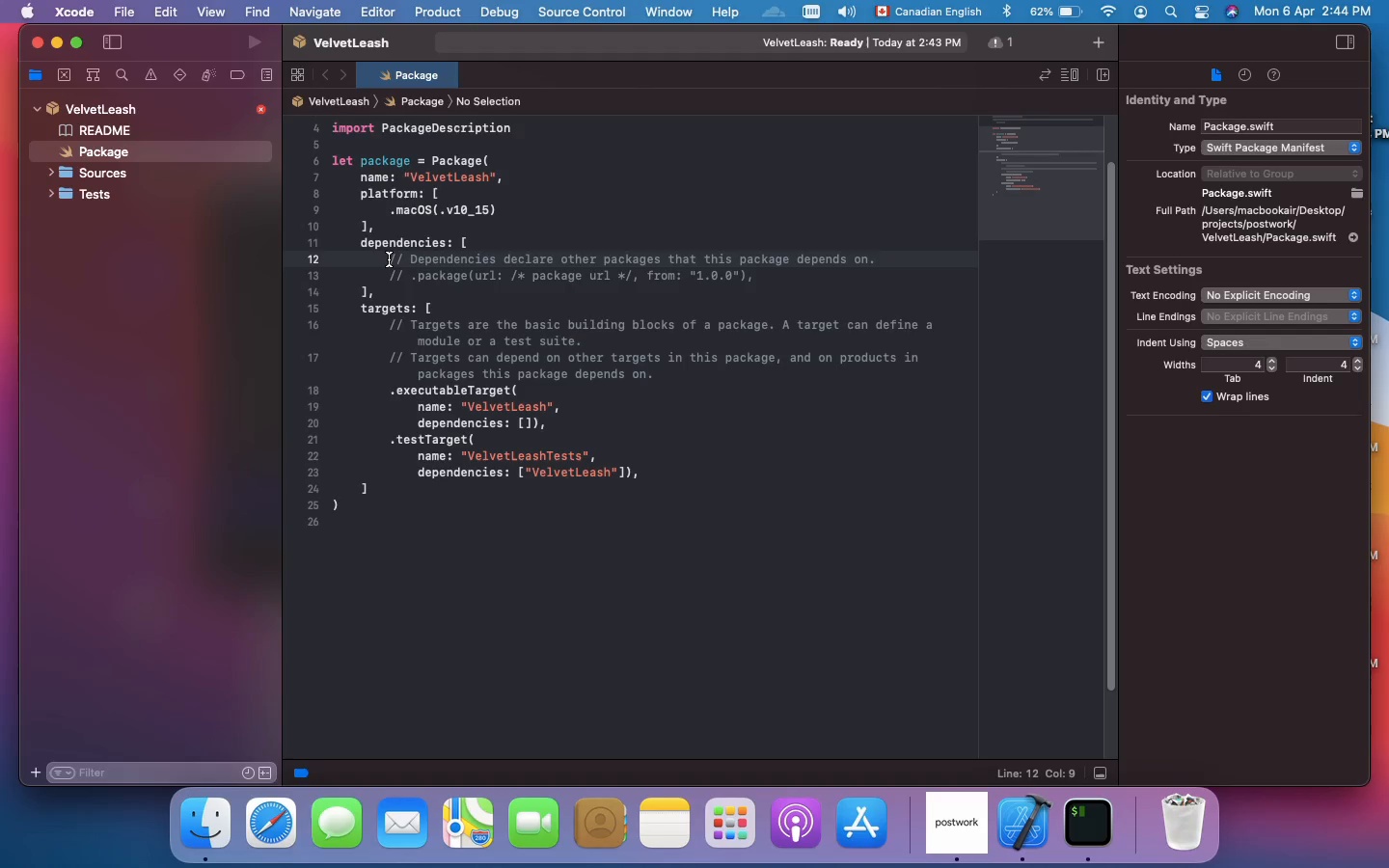 
left_click_drag(start_coordinate=[389, 259], to_coordinate=[758, 274])
 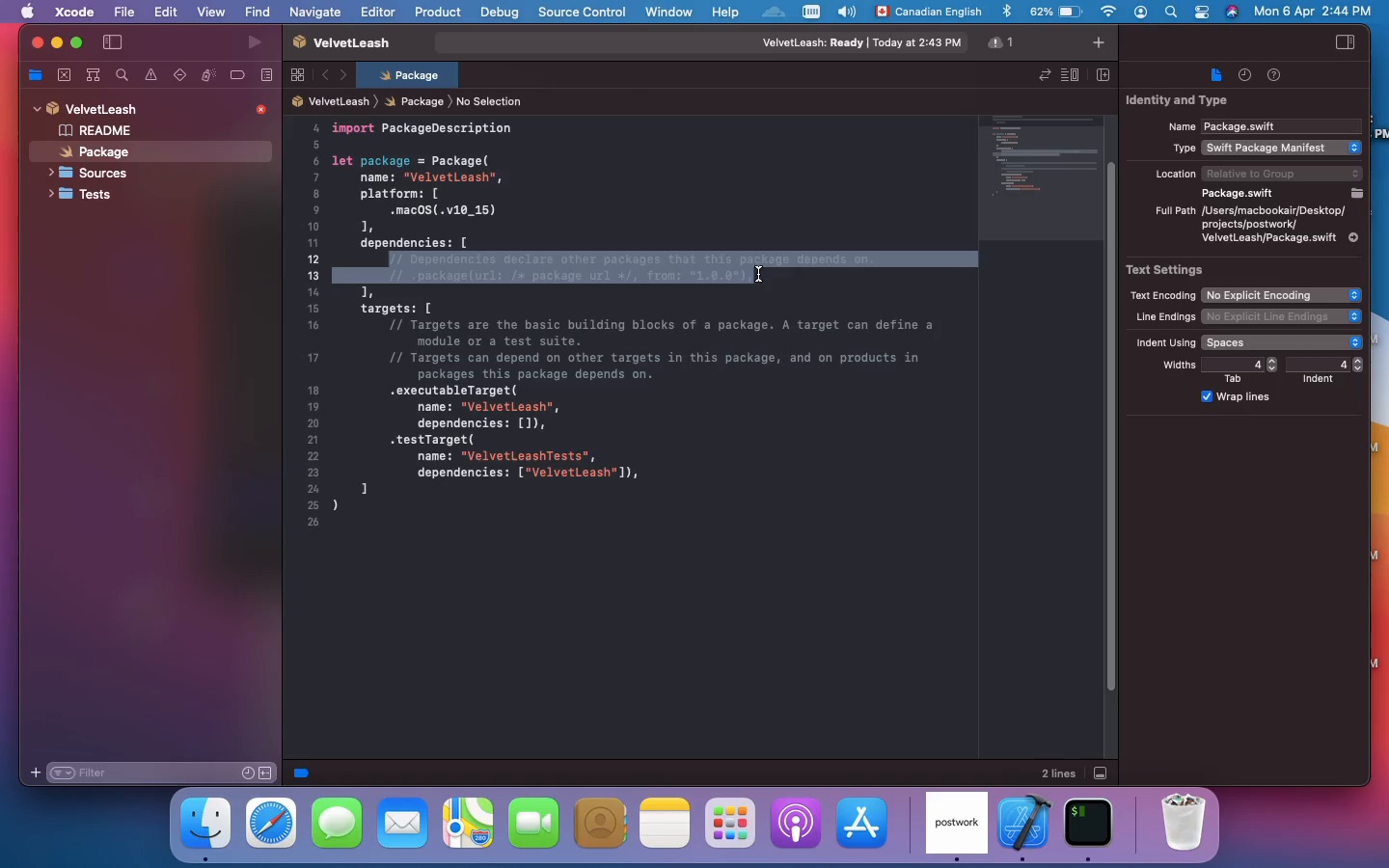 
key(Backspace)
 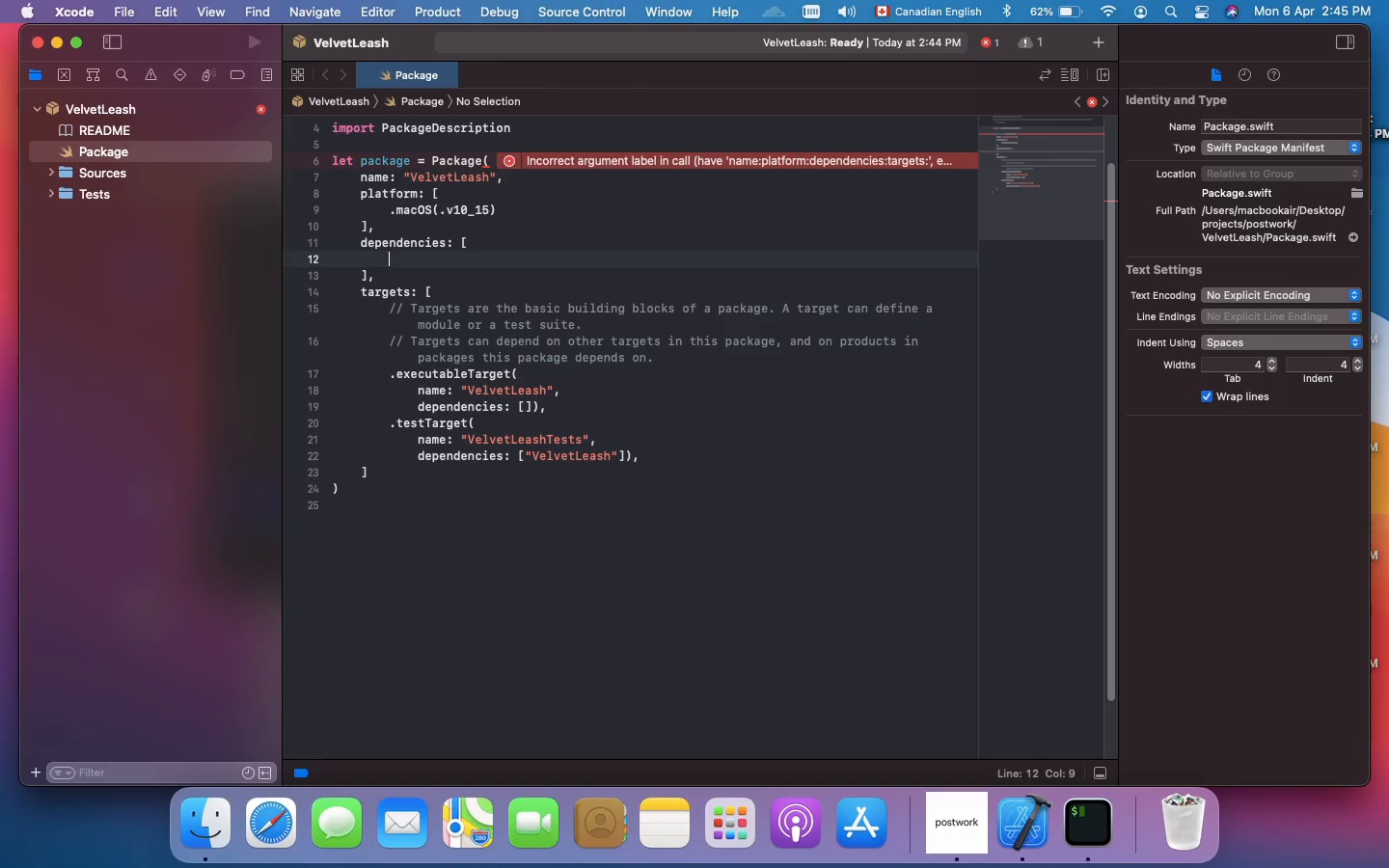 
wait(45.54)
 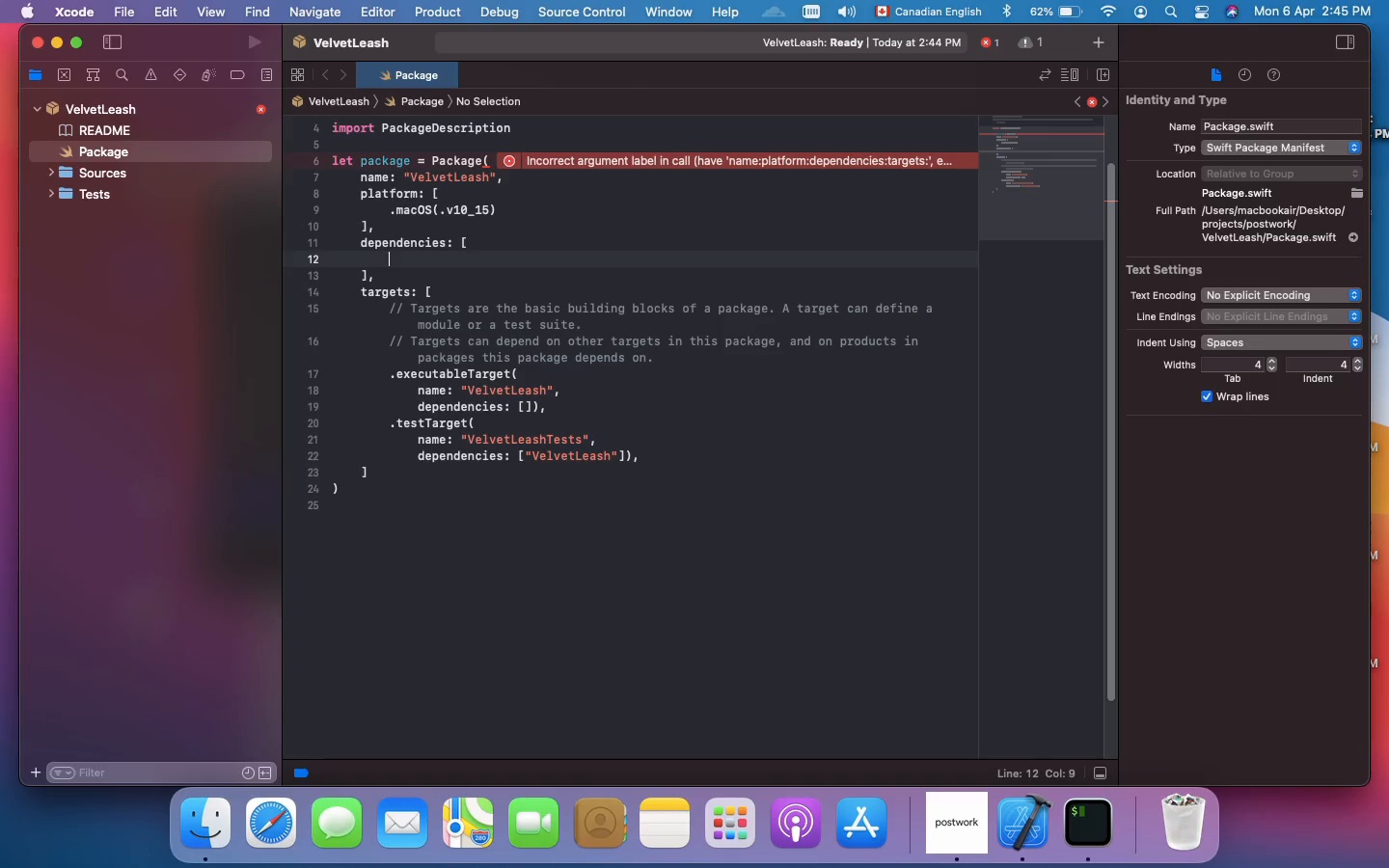 
type(.package()
 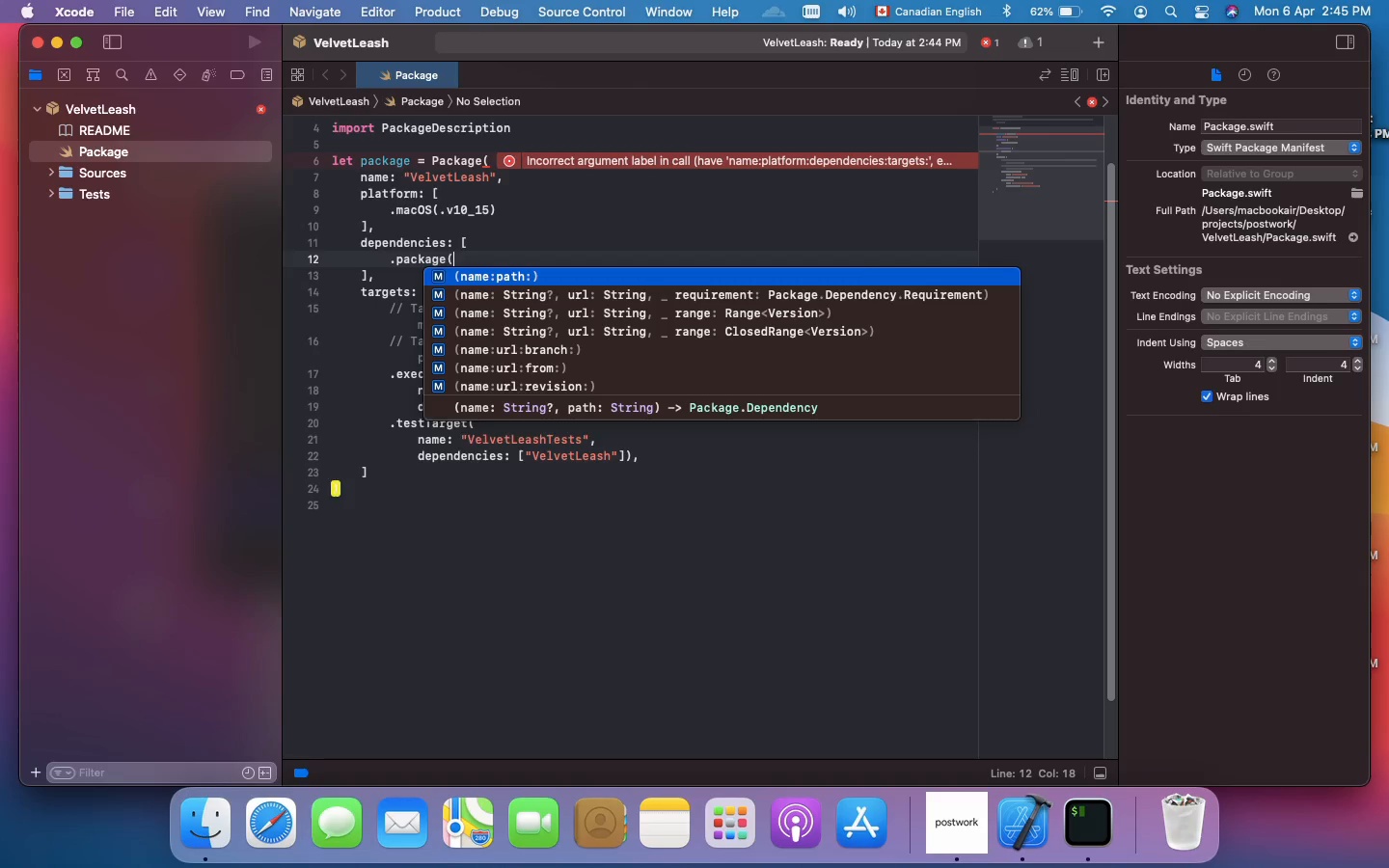 
key(Enter)
 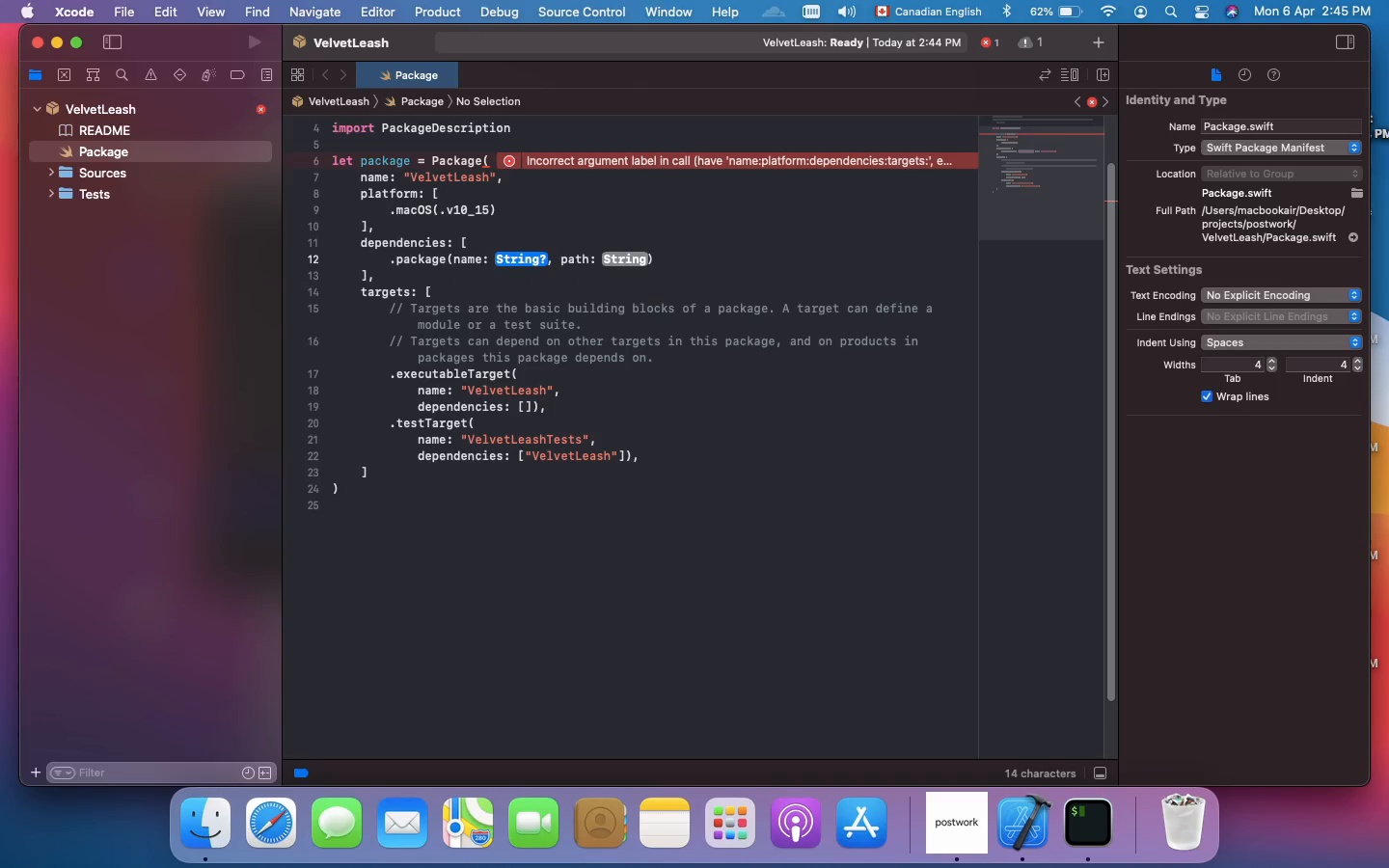 
wait(7.29)
 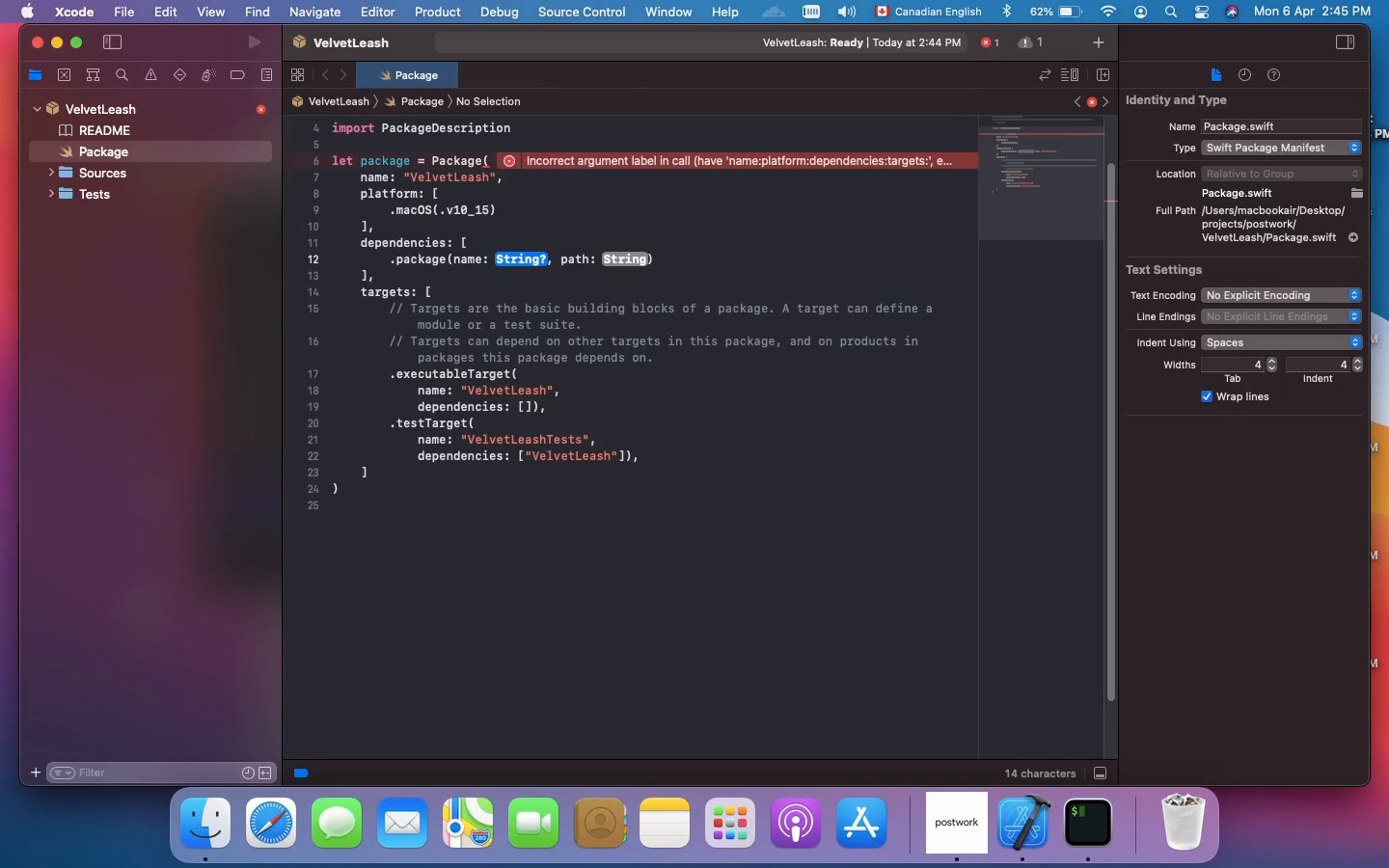 
type(\)
key(Backspace)
key(Backspace)
key(Backspace)
key(Backspace)
key(Backspace)
key(Backspace)
key(Backspace)
type(url: "httpd)
key(Backspace)
type(s://github.com/vapor/vapor.git)
 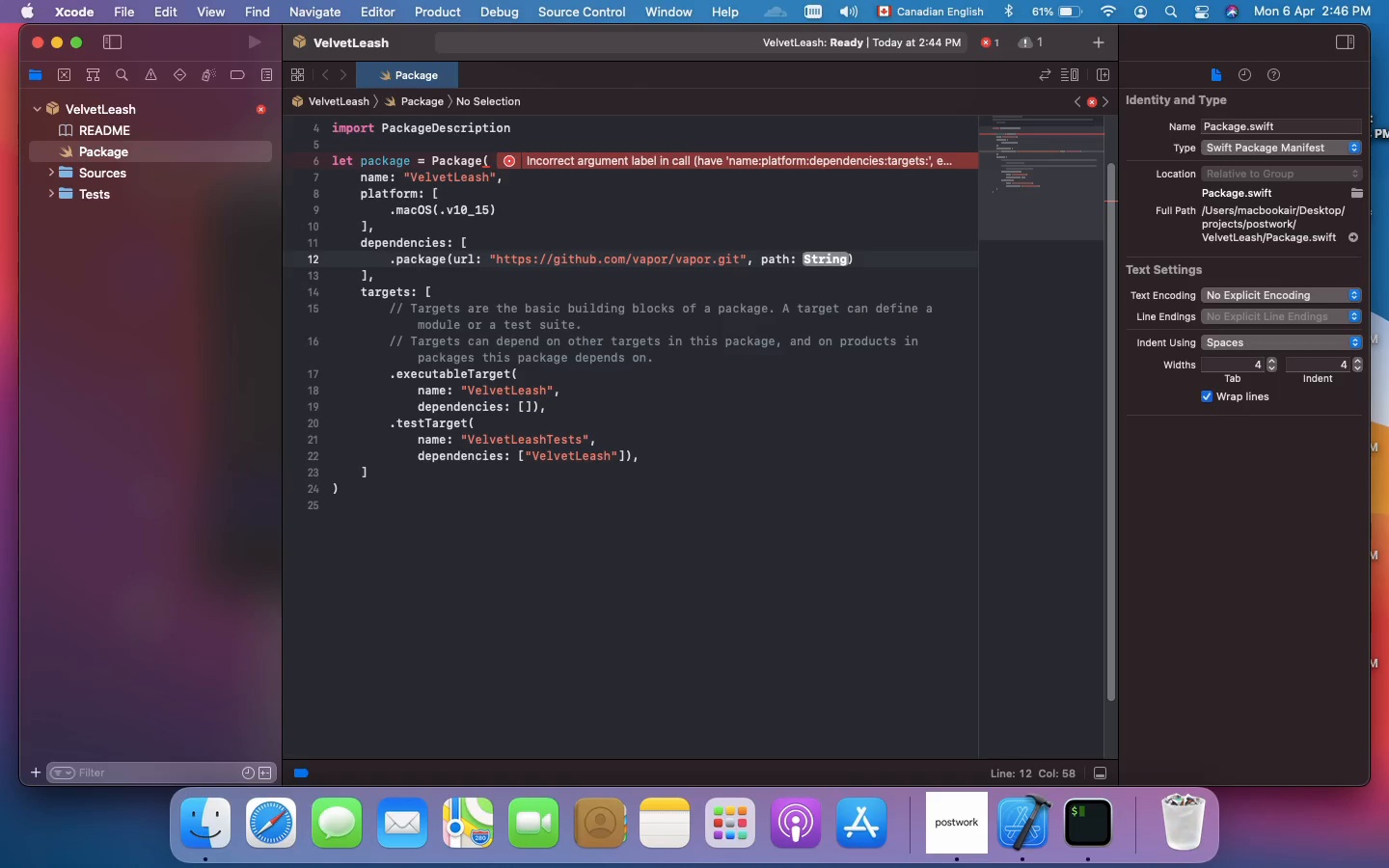 
 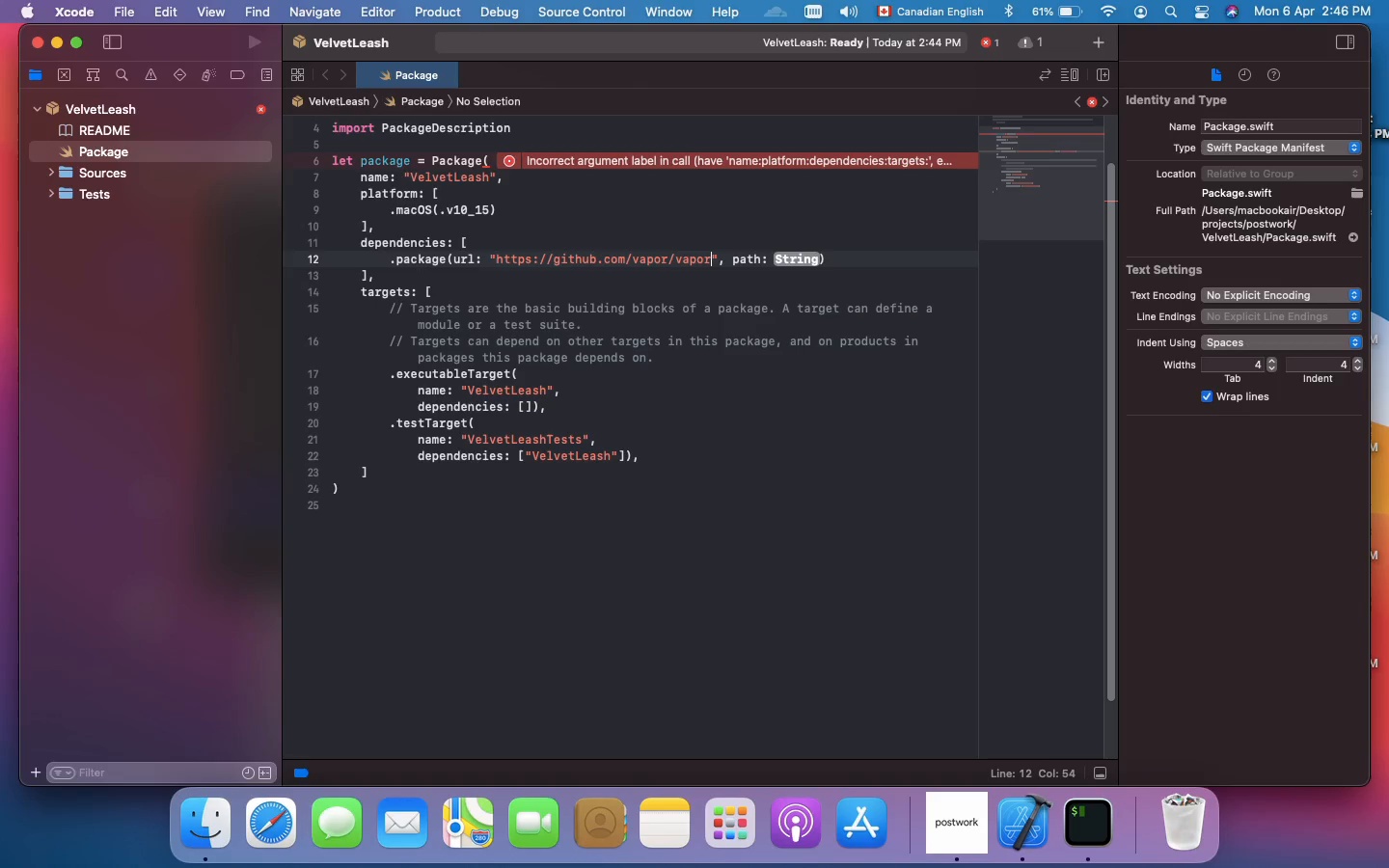 
hold_key(key=ShiftRight, duration=0.4)
 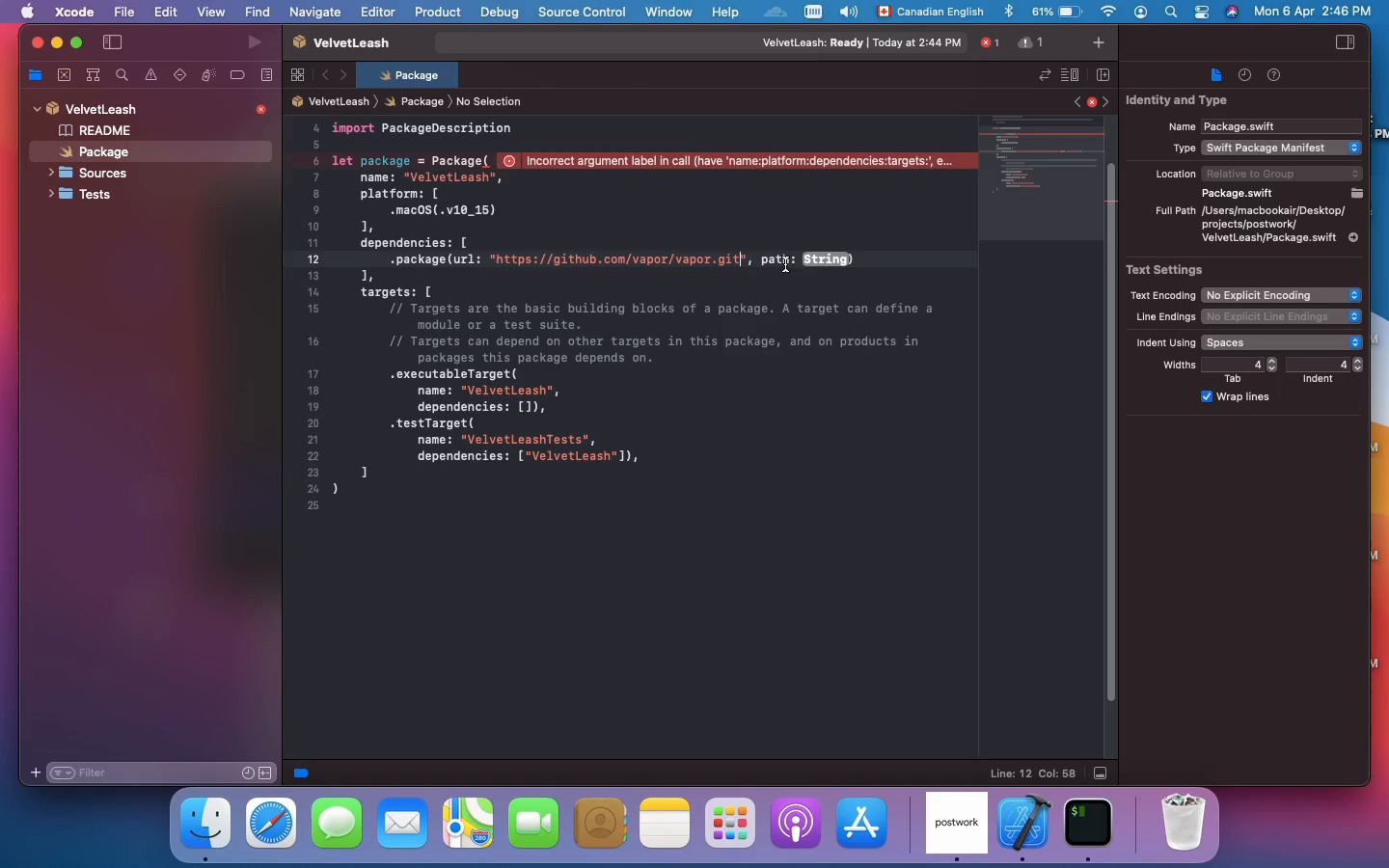 
double_click([783, 263])
 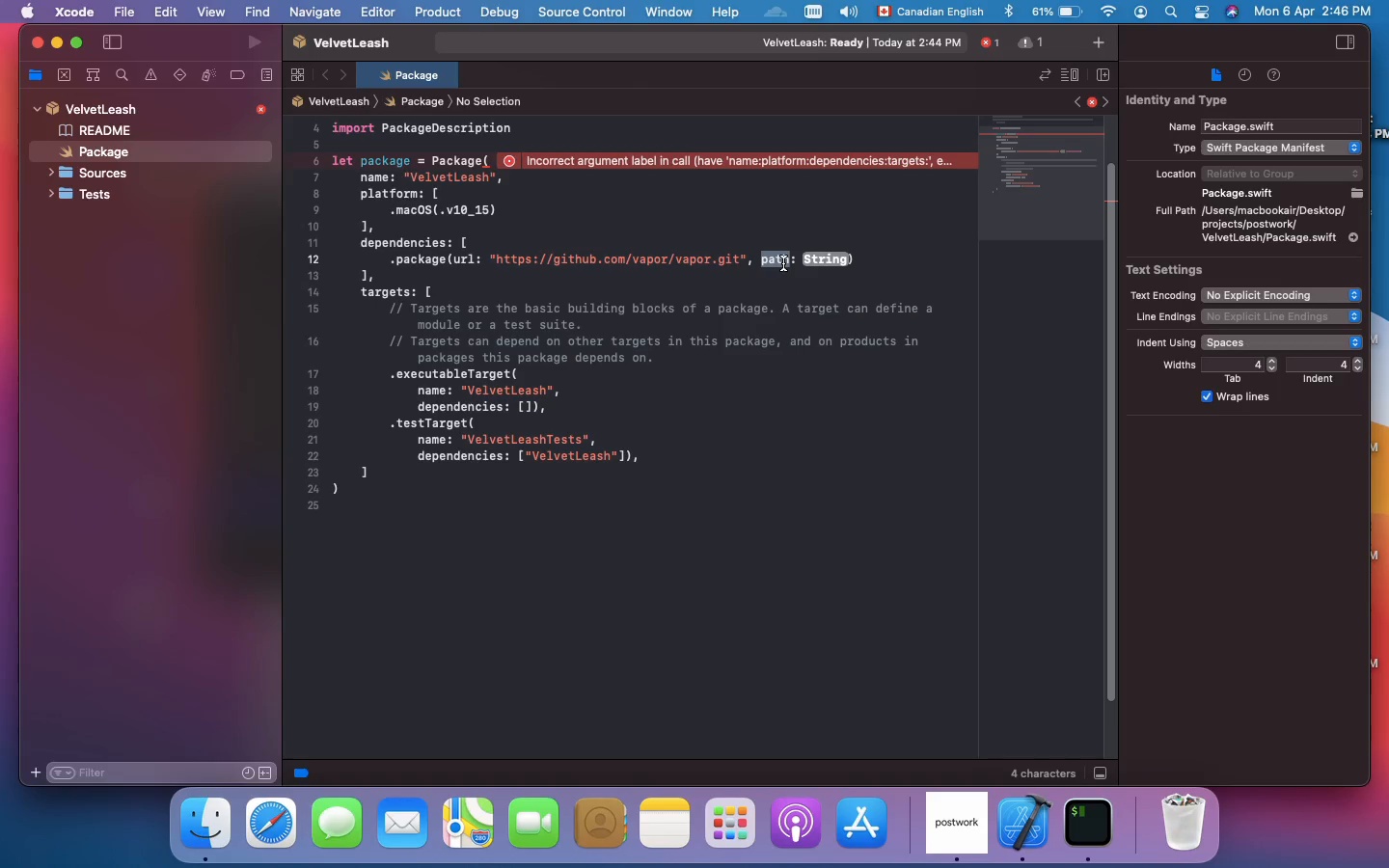 
type(fom)
 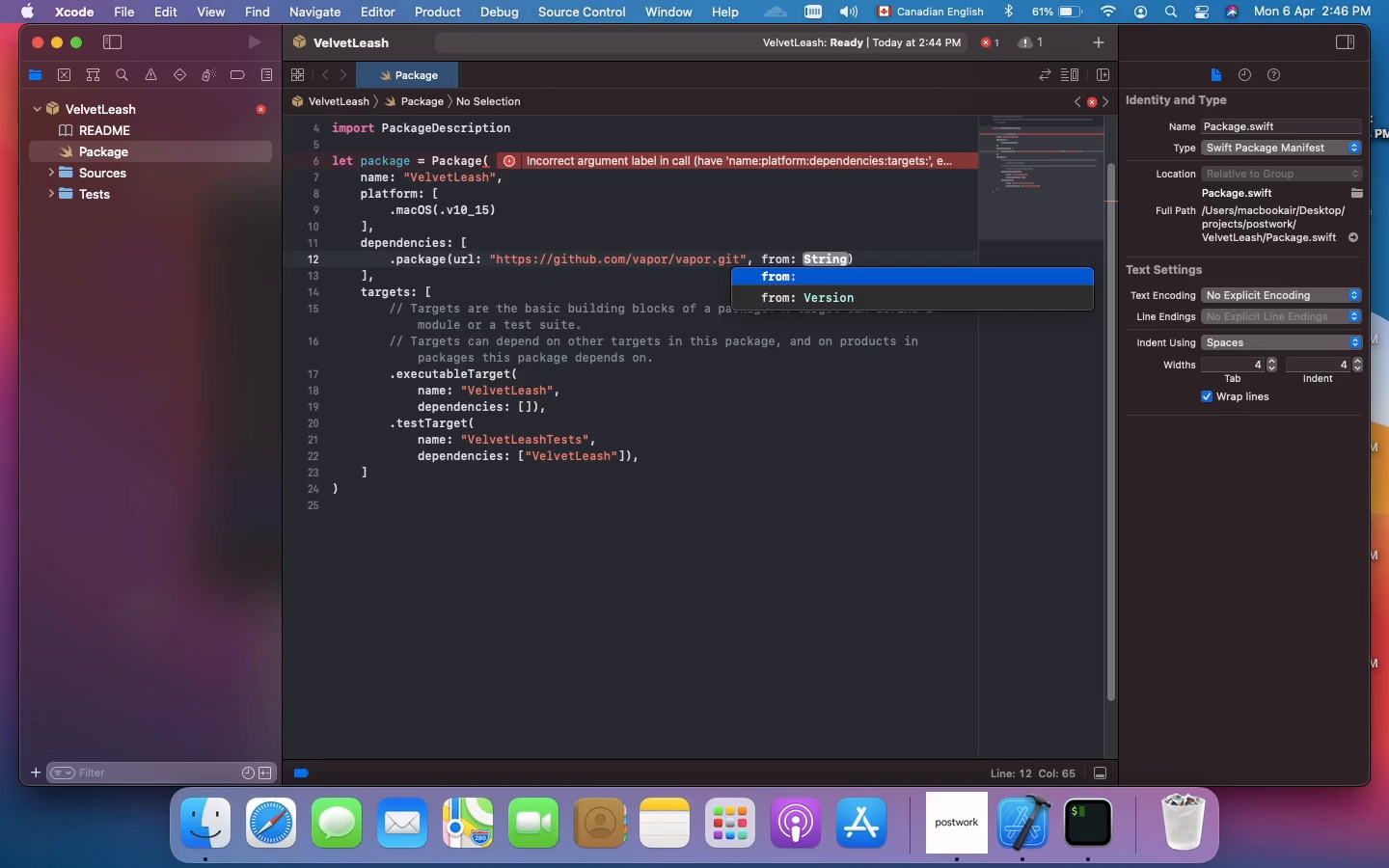 
hold_key(key=R, duration=0.47)
 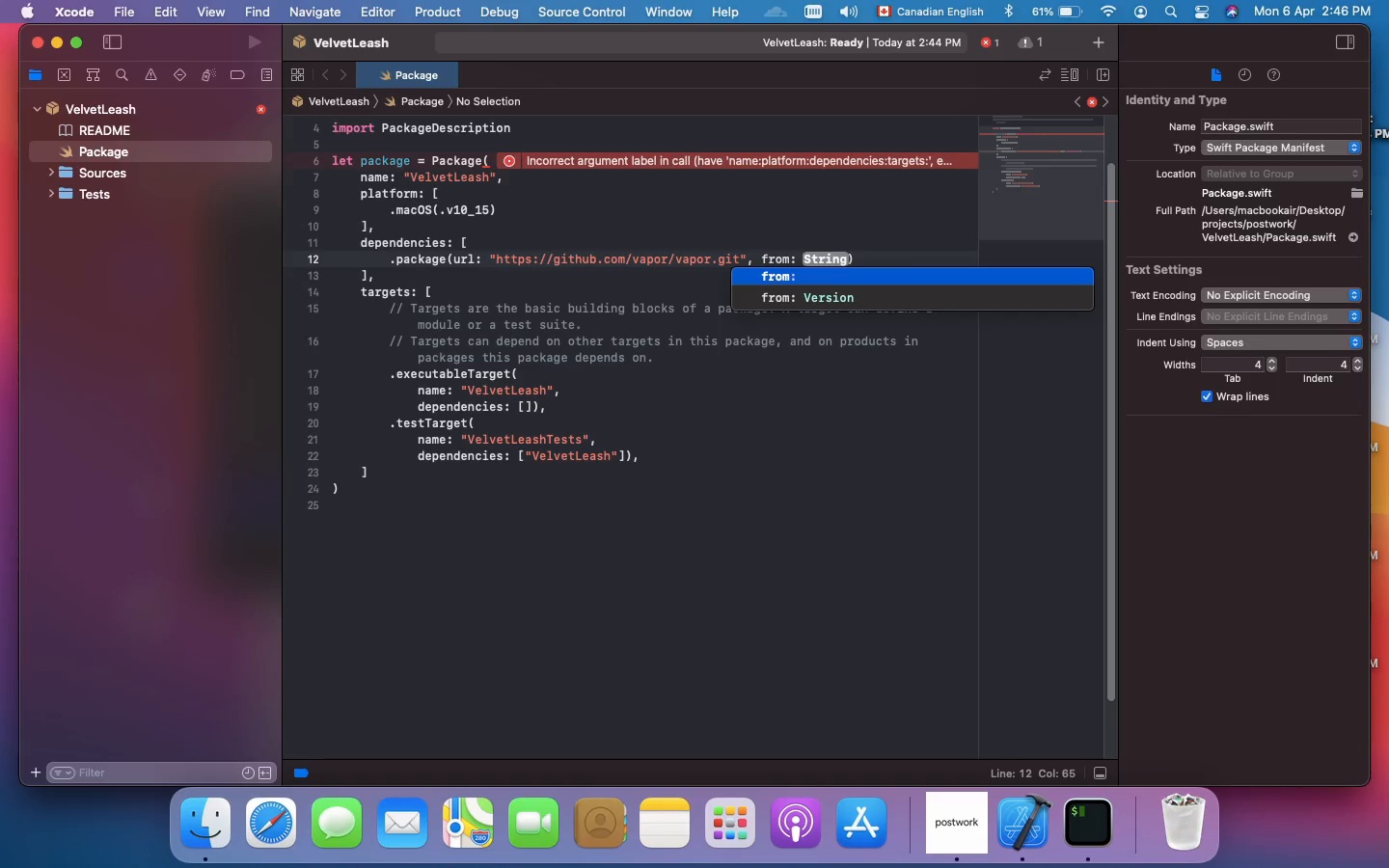 
key(Enter)
 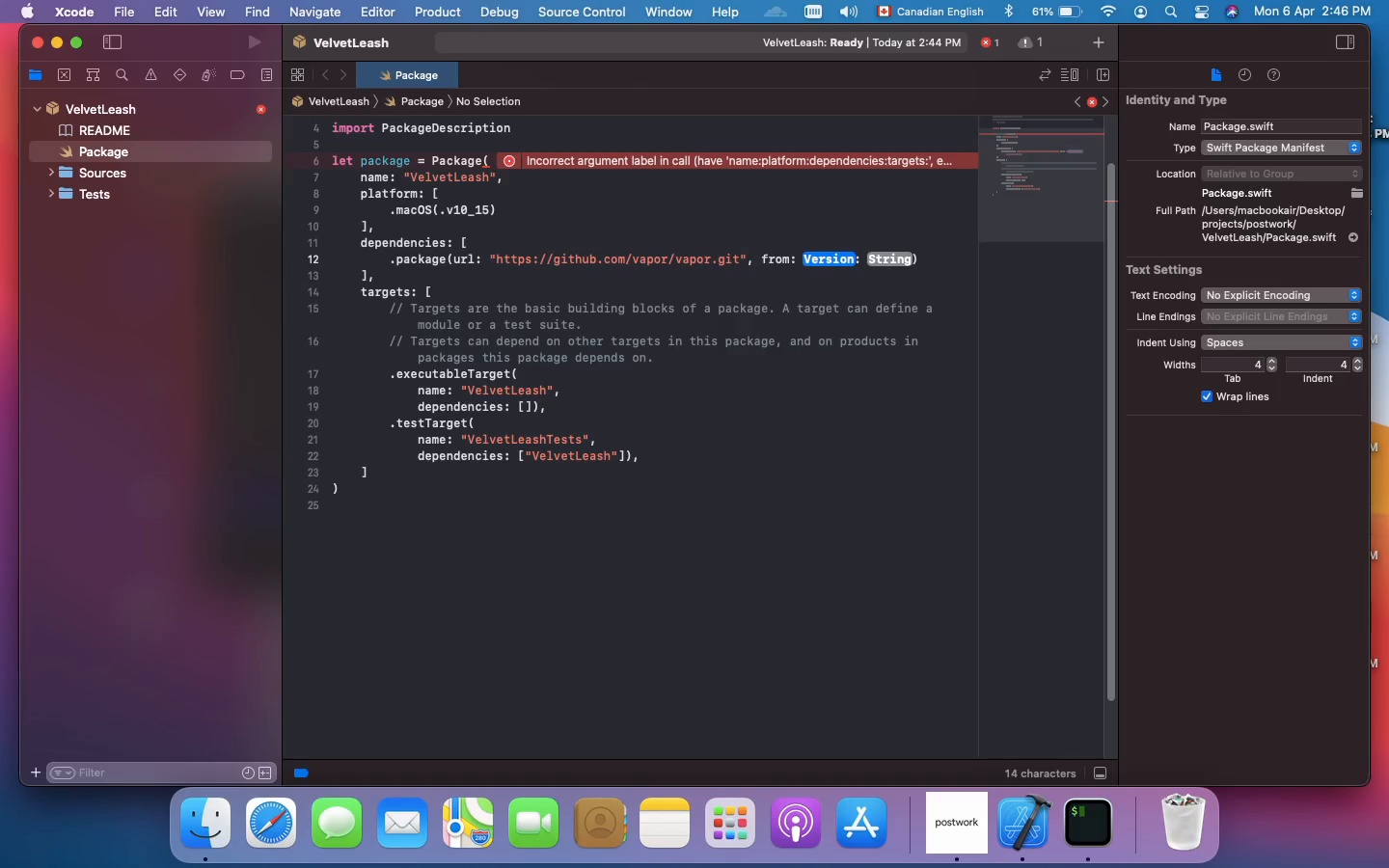 
wait(5.41)
 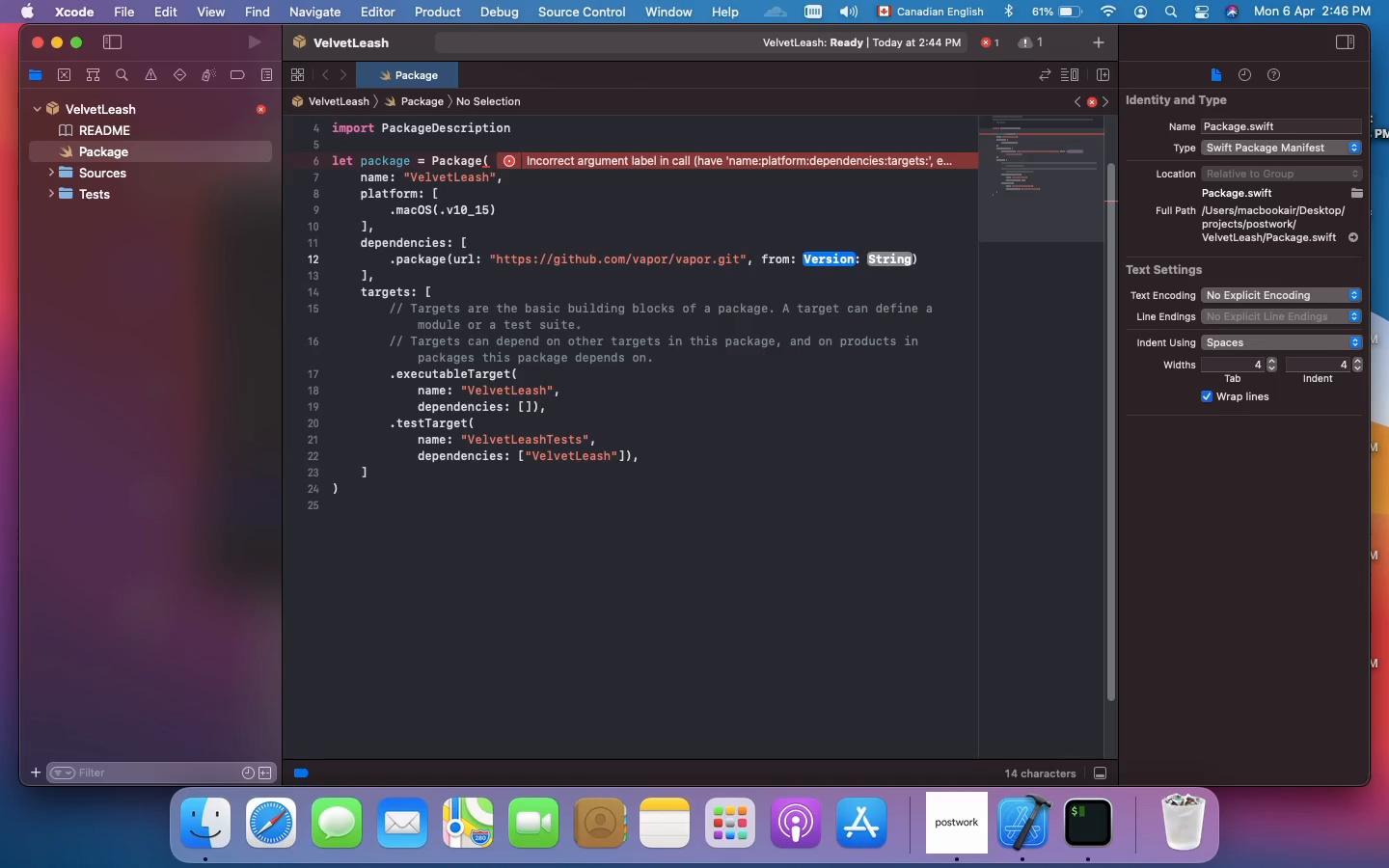 
key(Backspace)
 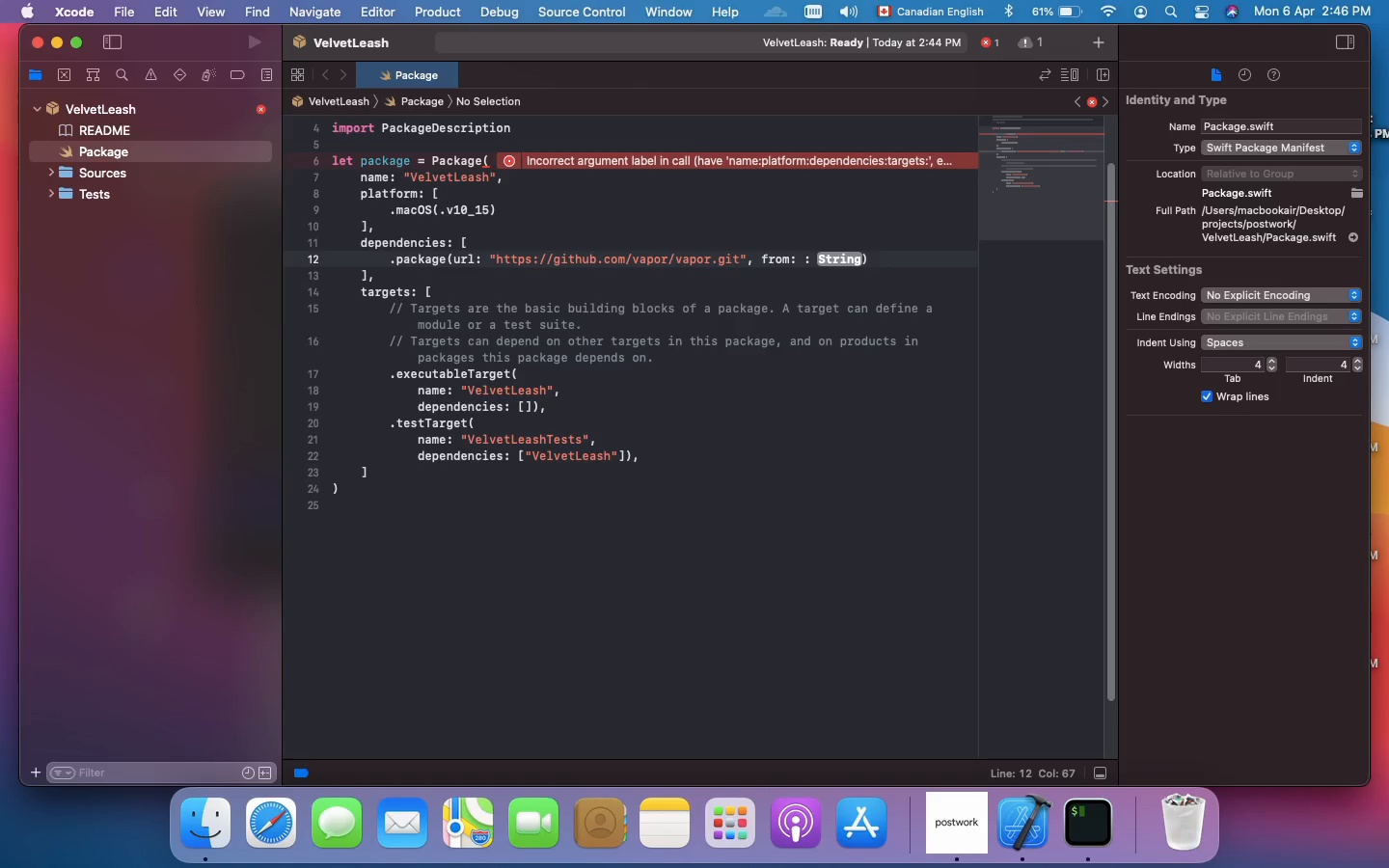 
key(ArrowRight)
 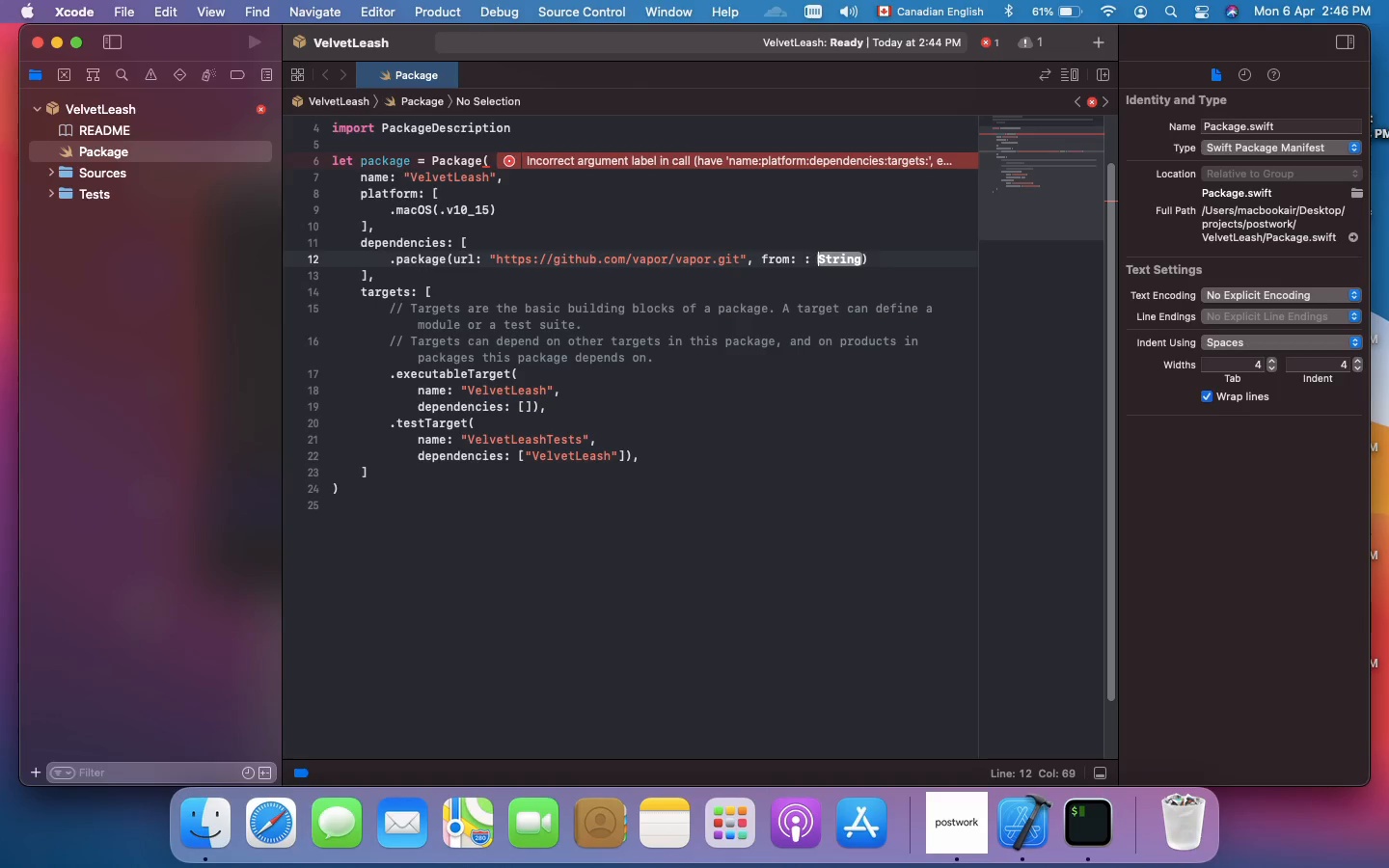 
key(ArrowRight)
 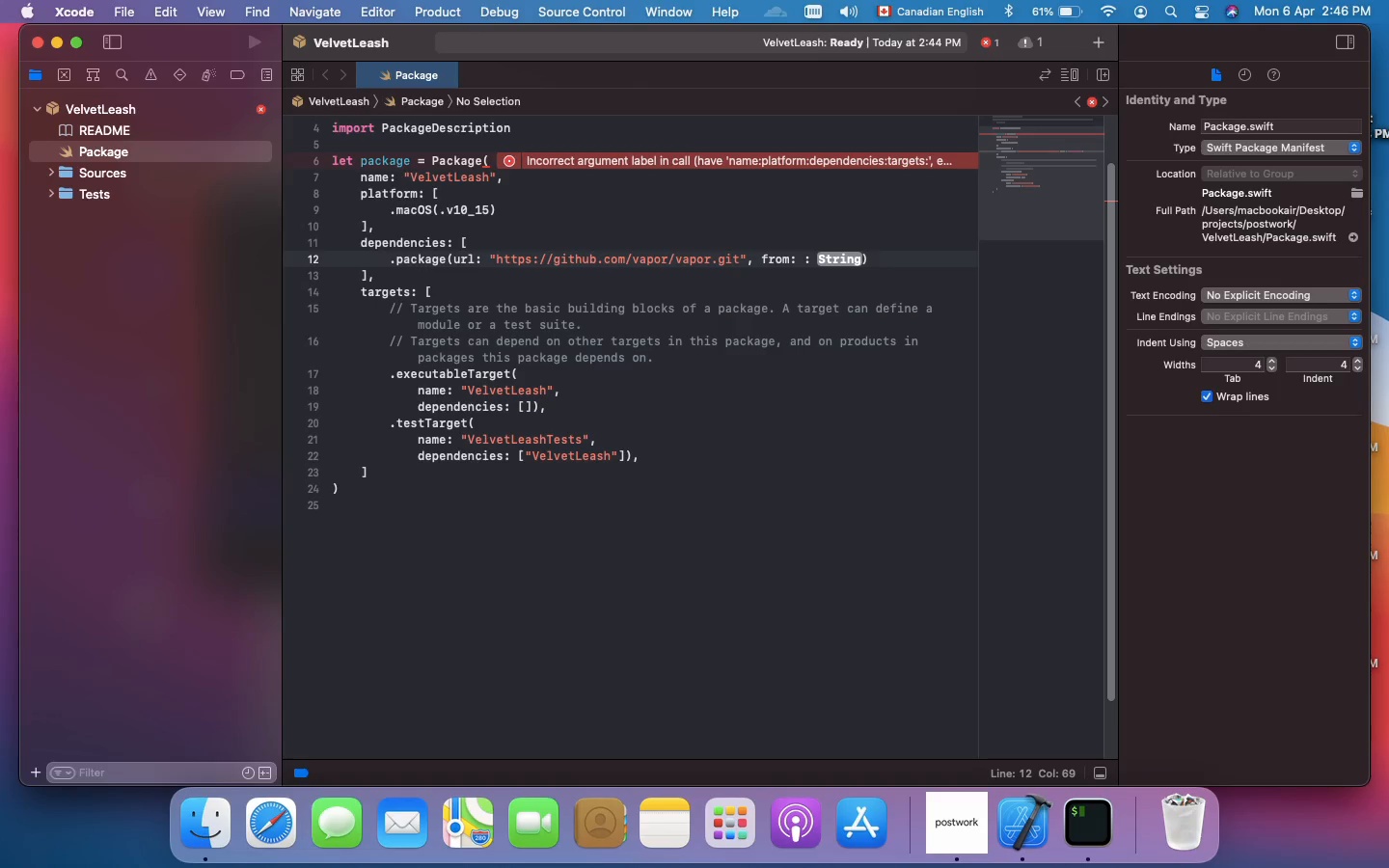 
key(ArrowRight)
 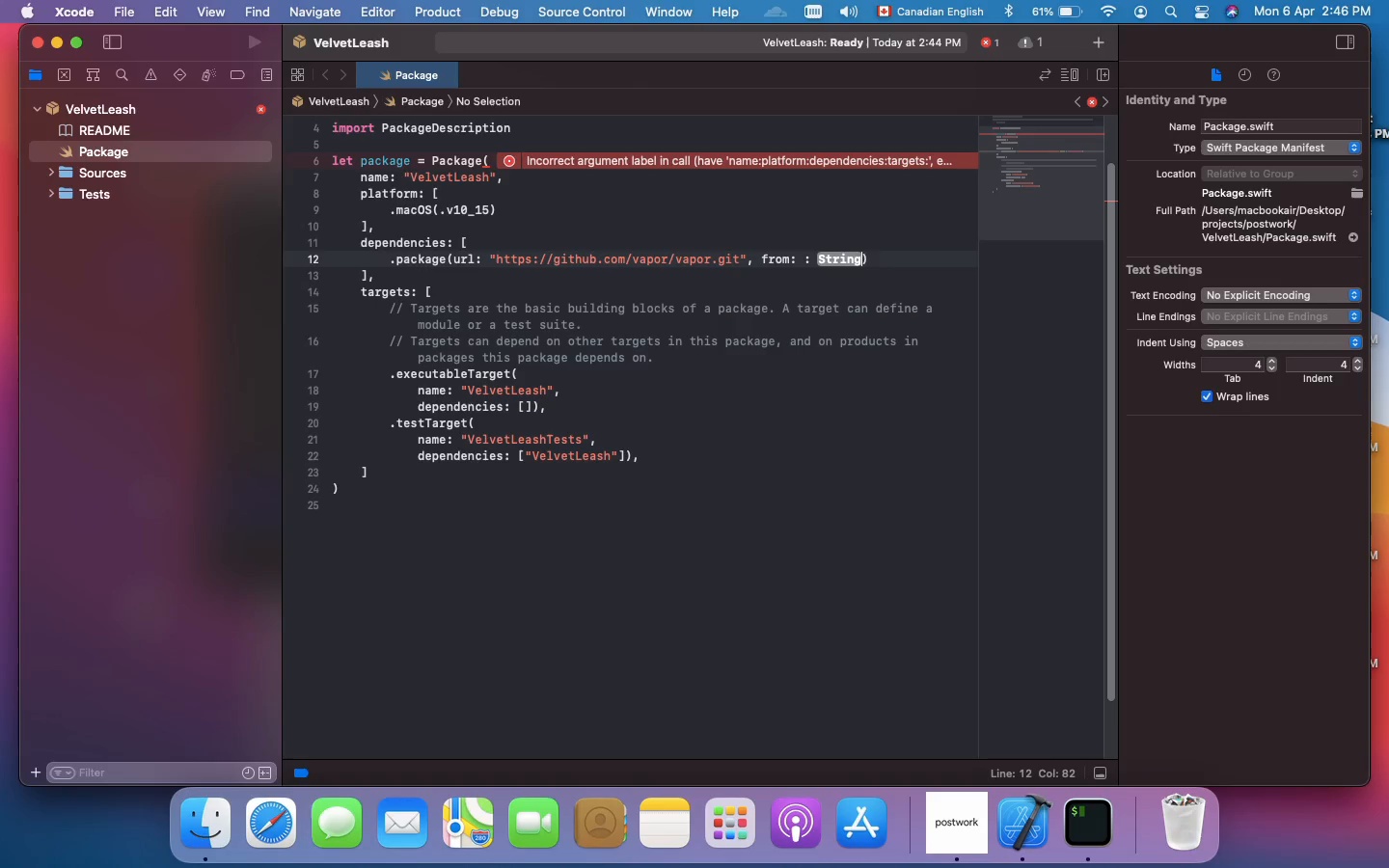 
key(ArrowRight)
 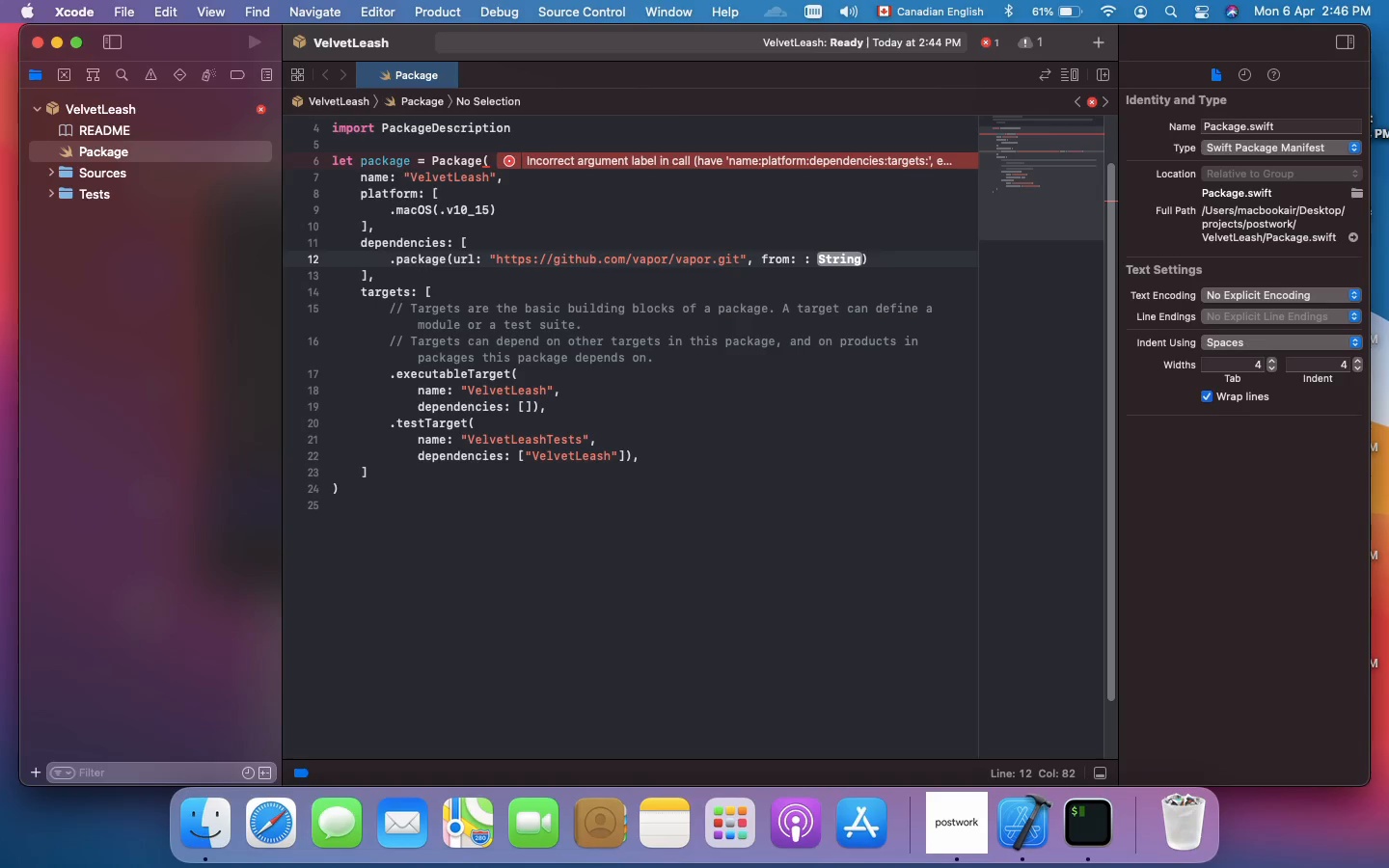 
key(ArrowRight)
 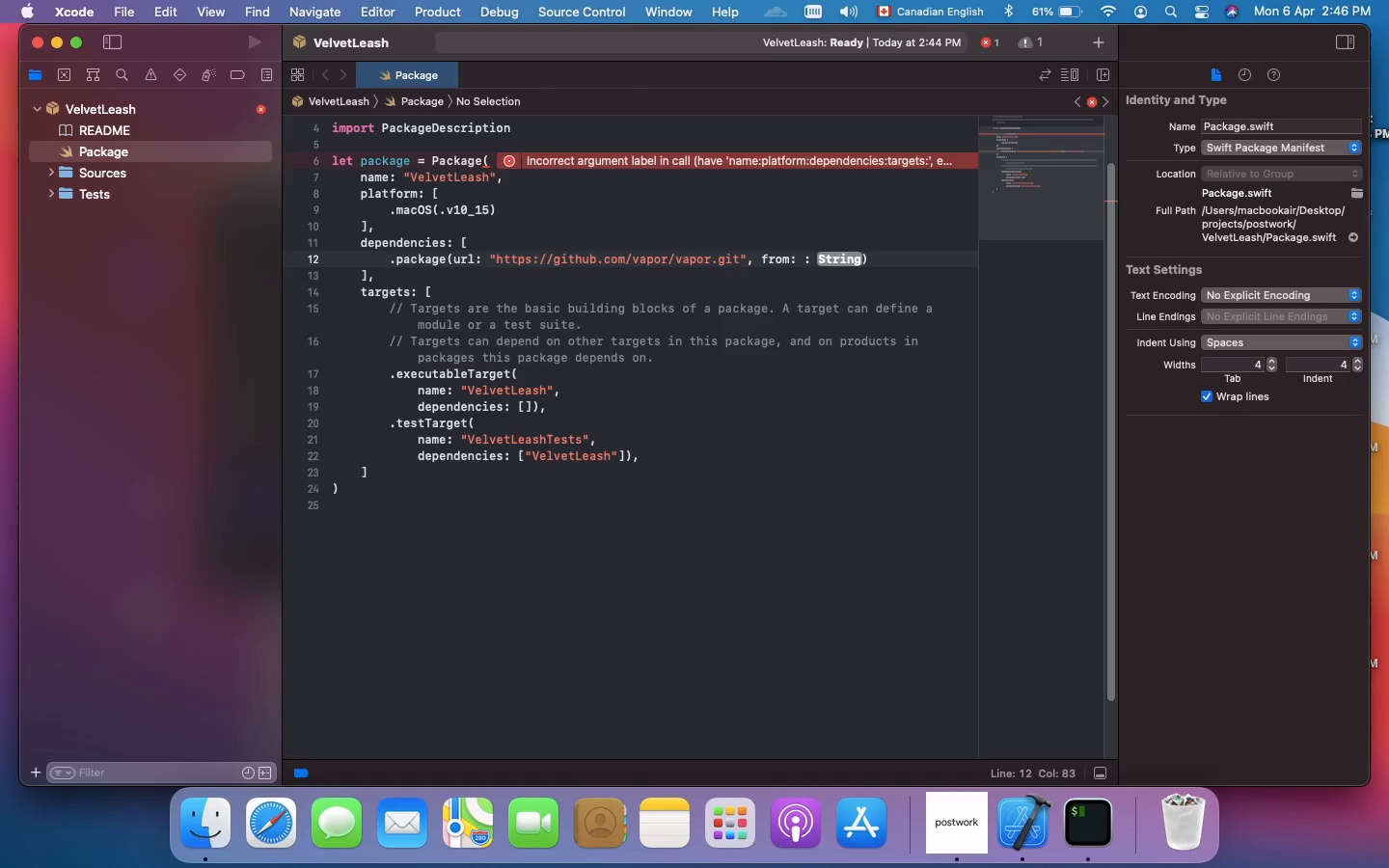 
key(ArrowLeft)
 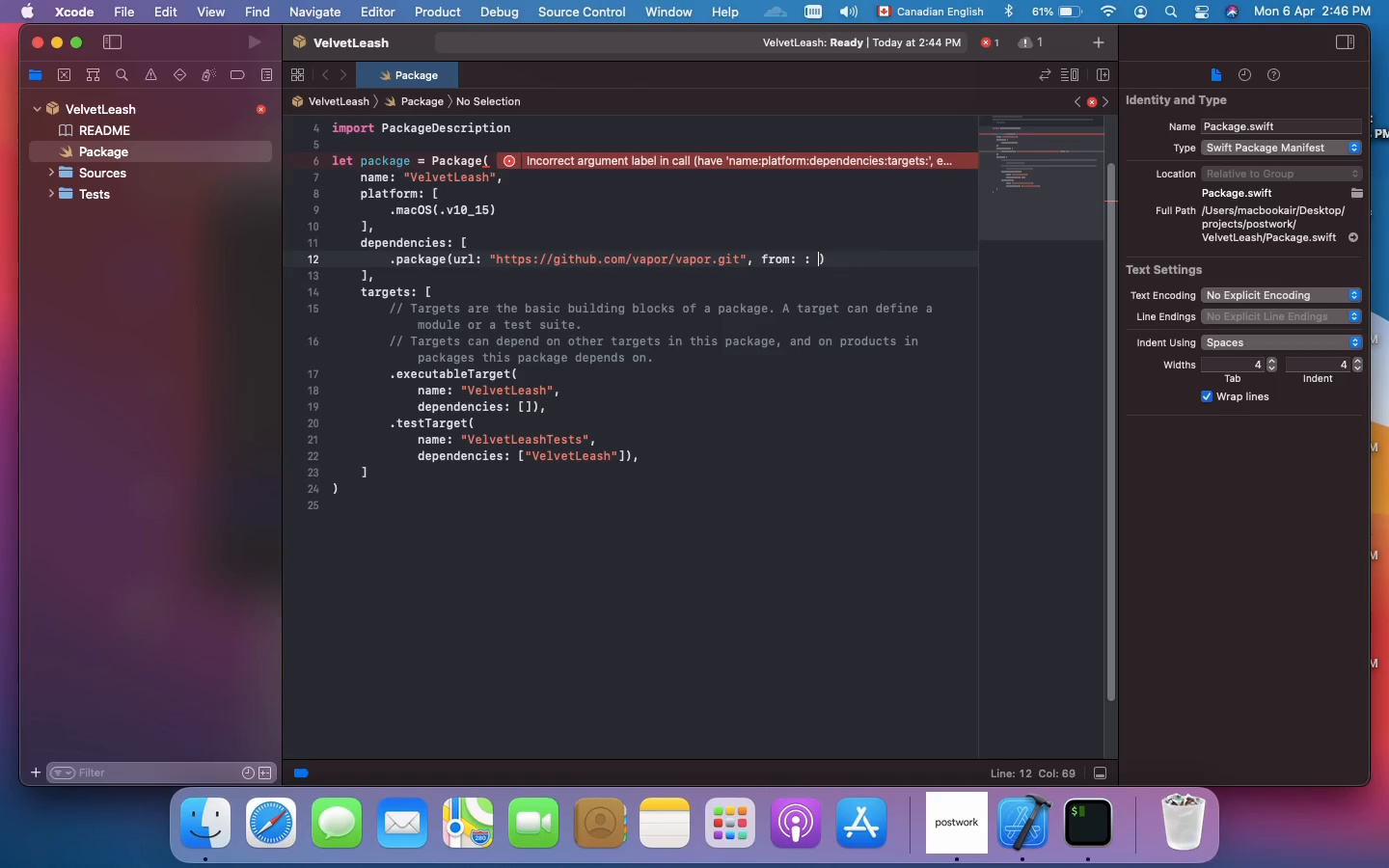 
key(Backspace)
 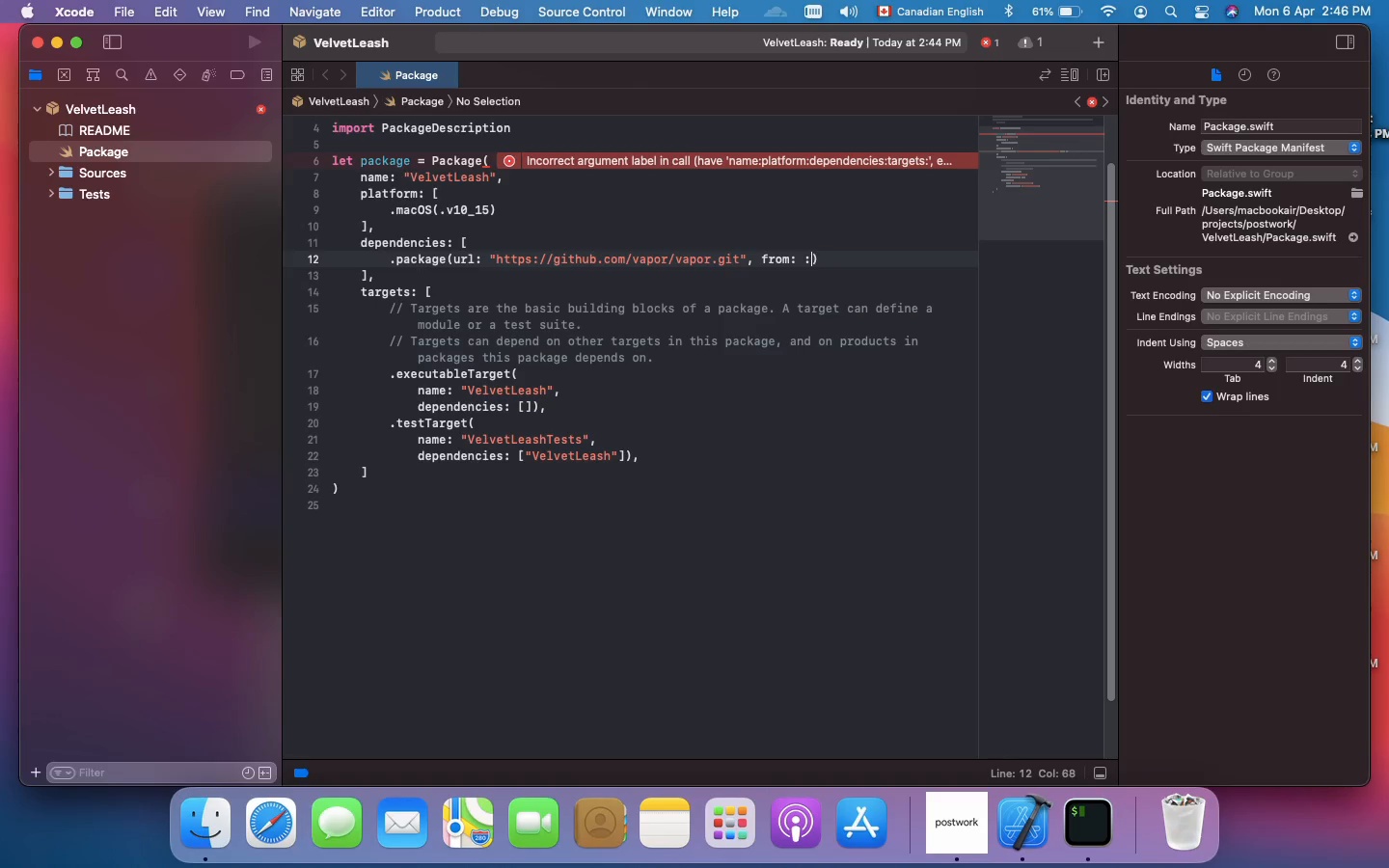 
key(Backspace)
 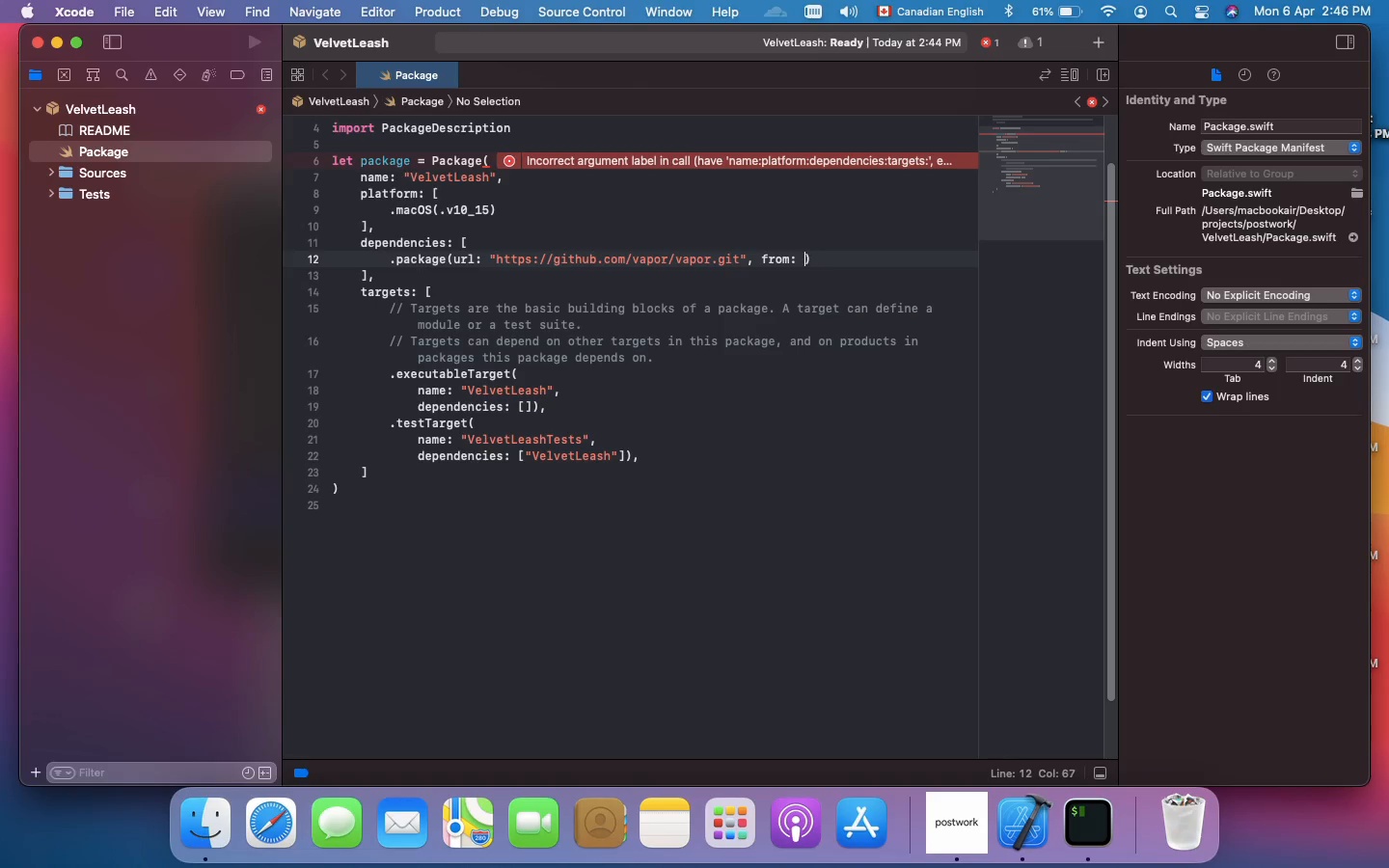 
key(Backspace)
 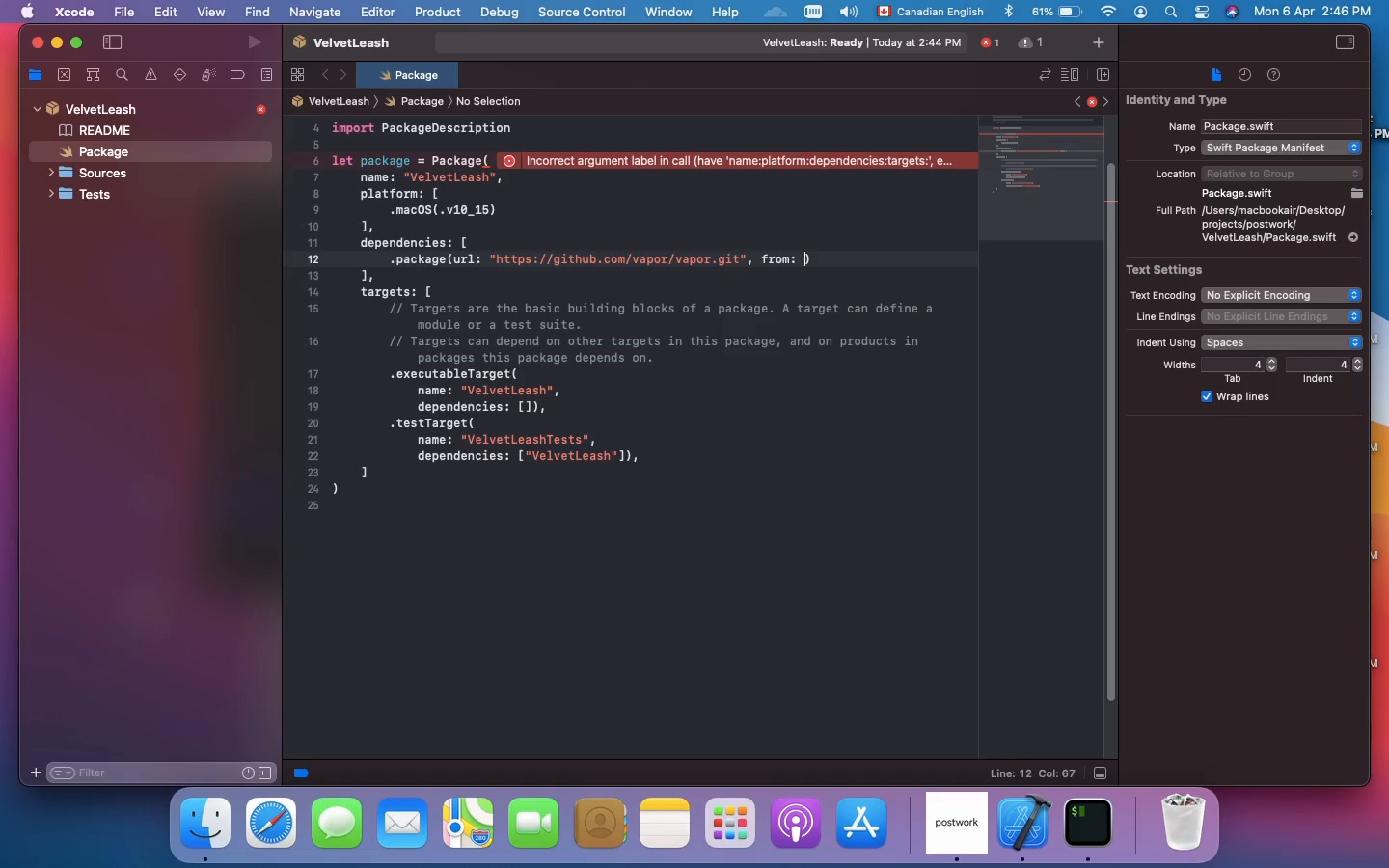 
key(Backspace)
 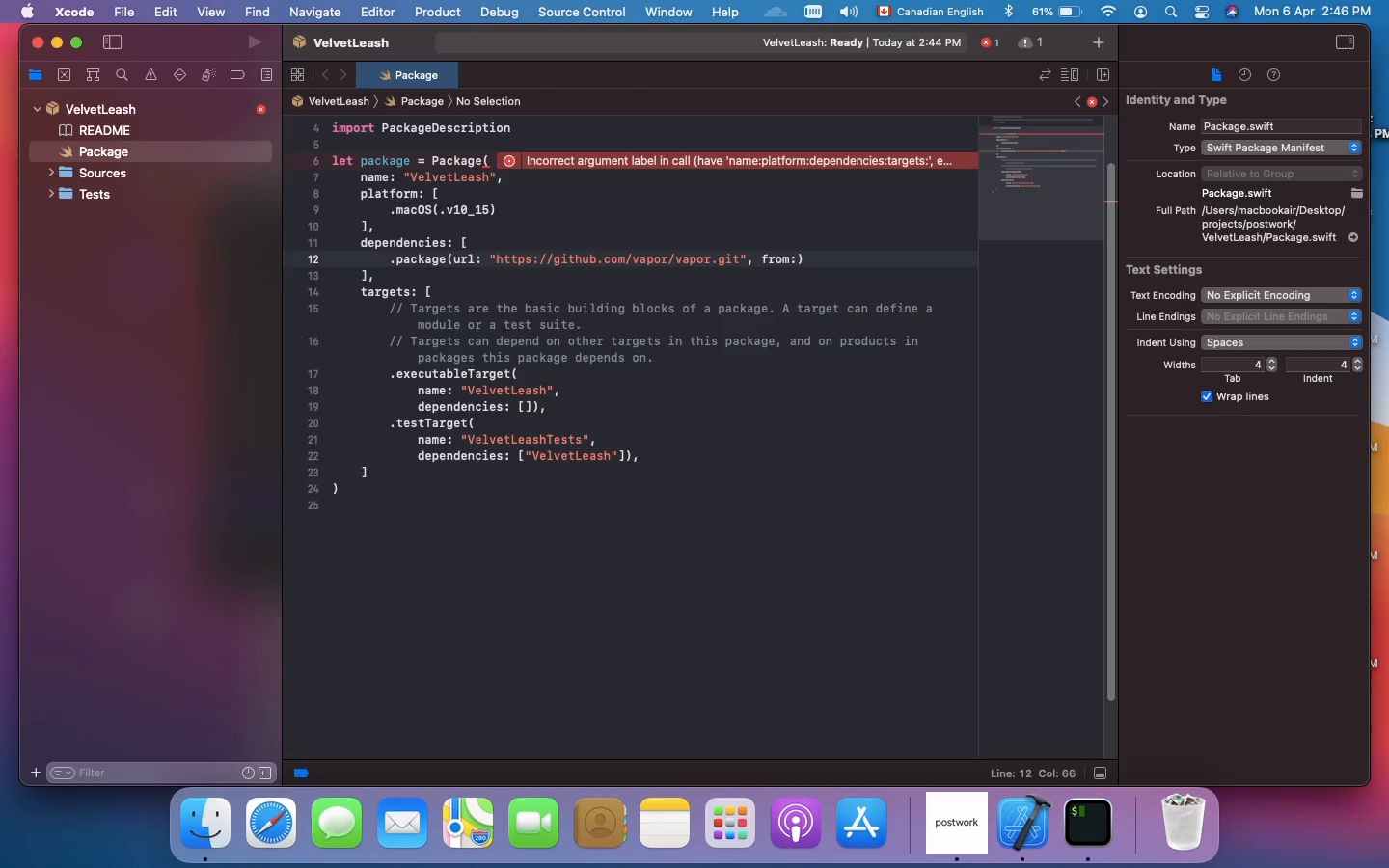 
key(Space)
 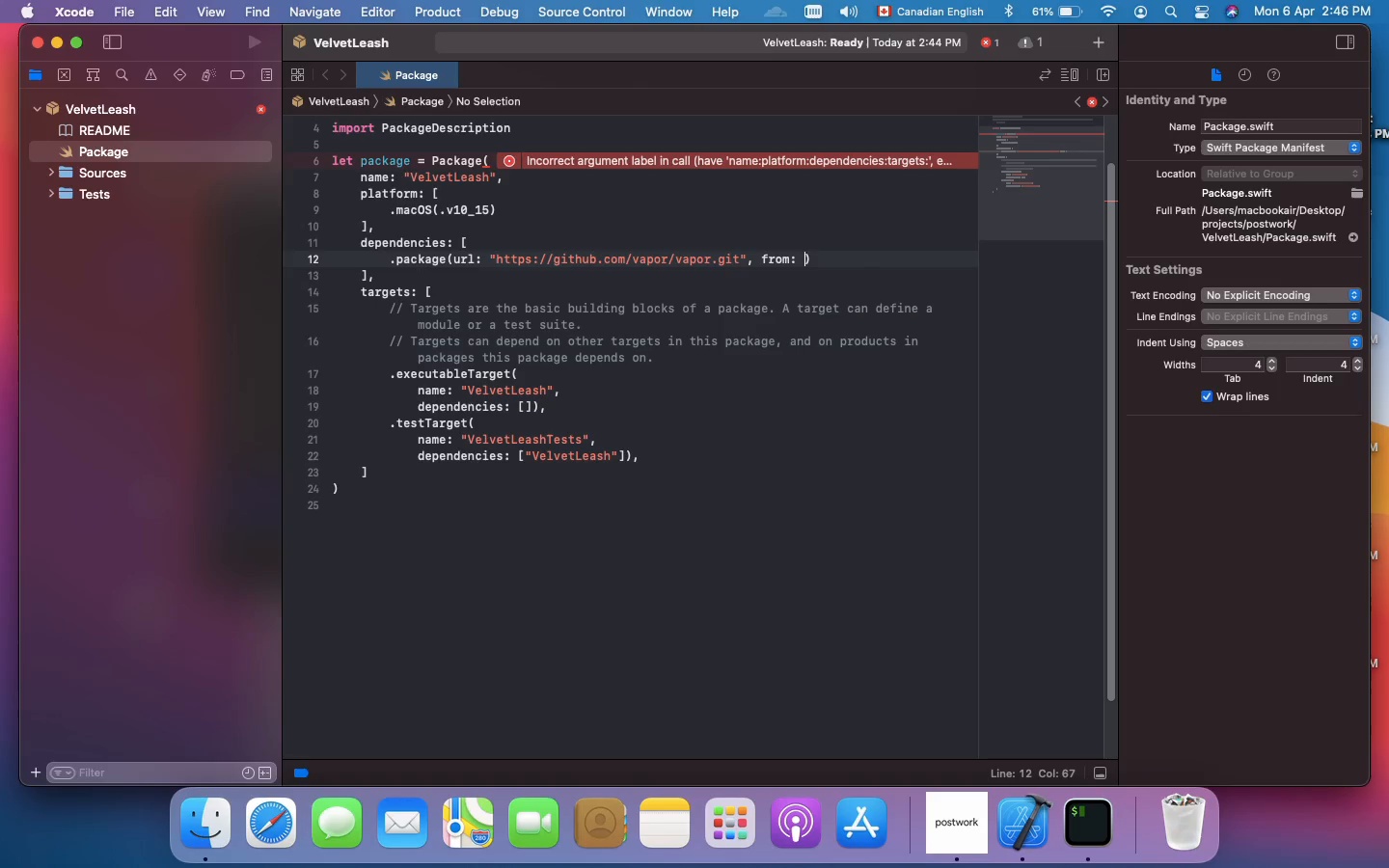 
key(Shift+Quote)
 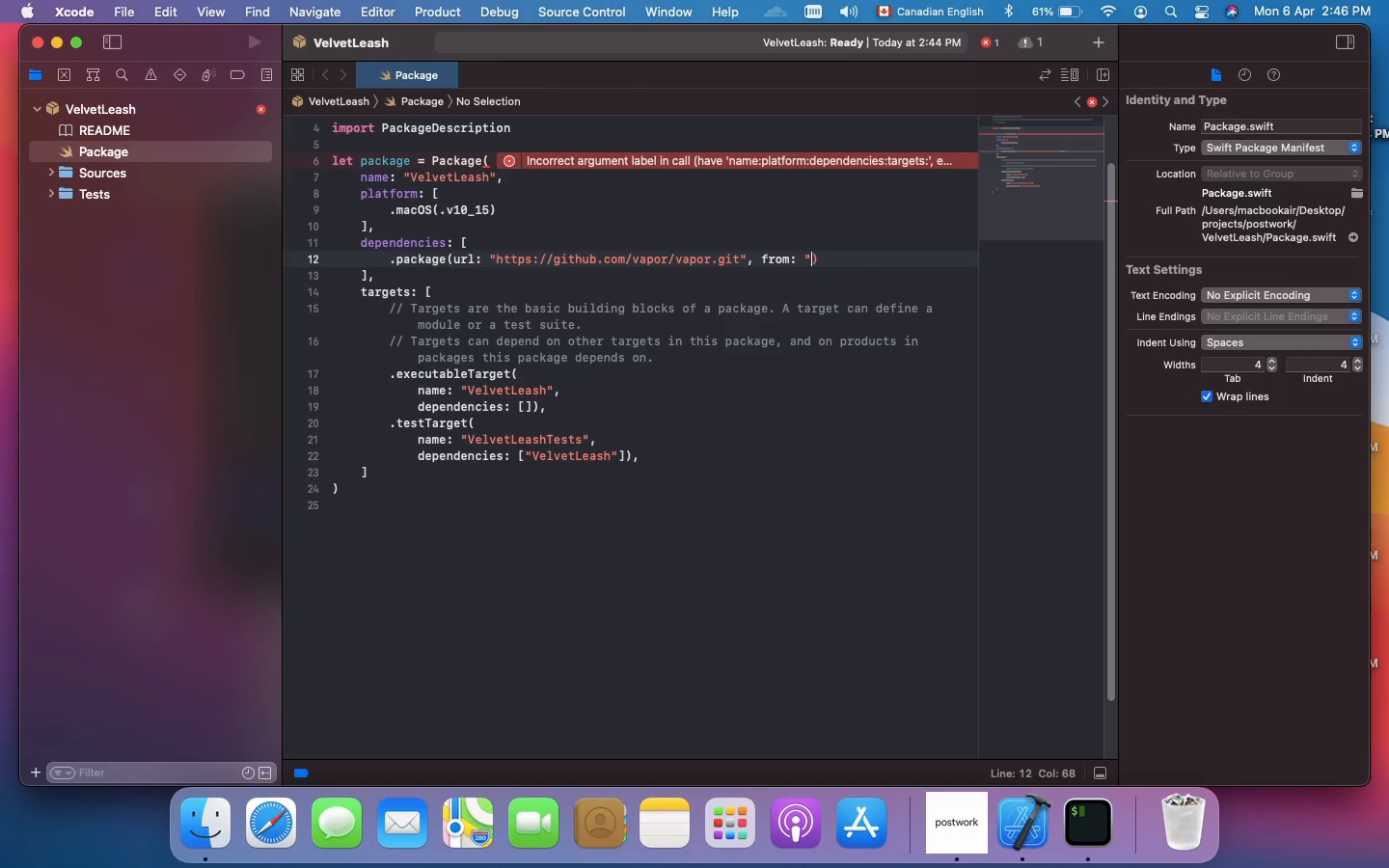 
type(4.50.0)
 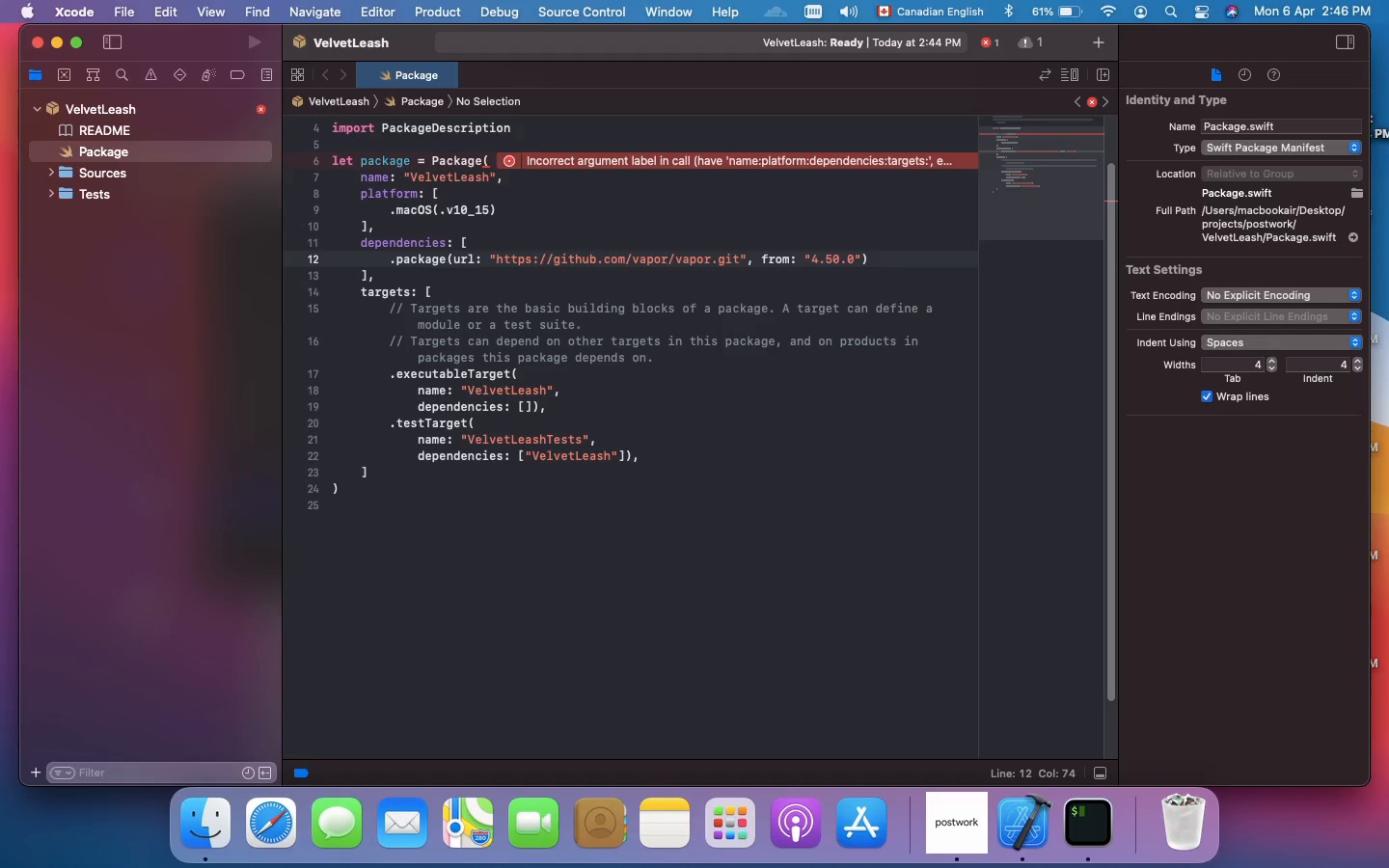 
key(ArrowRight)
 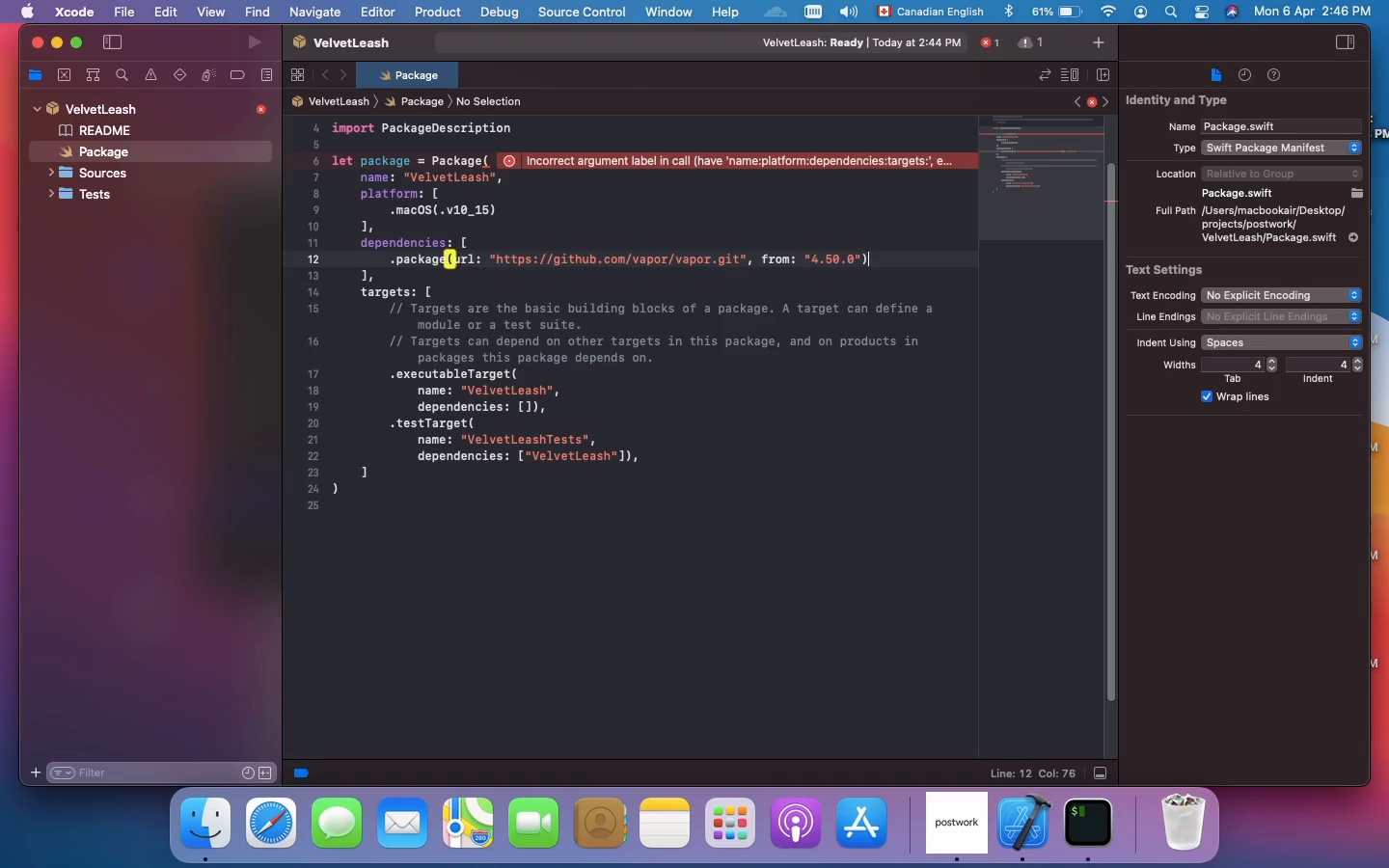 
key(ArrowRight)
 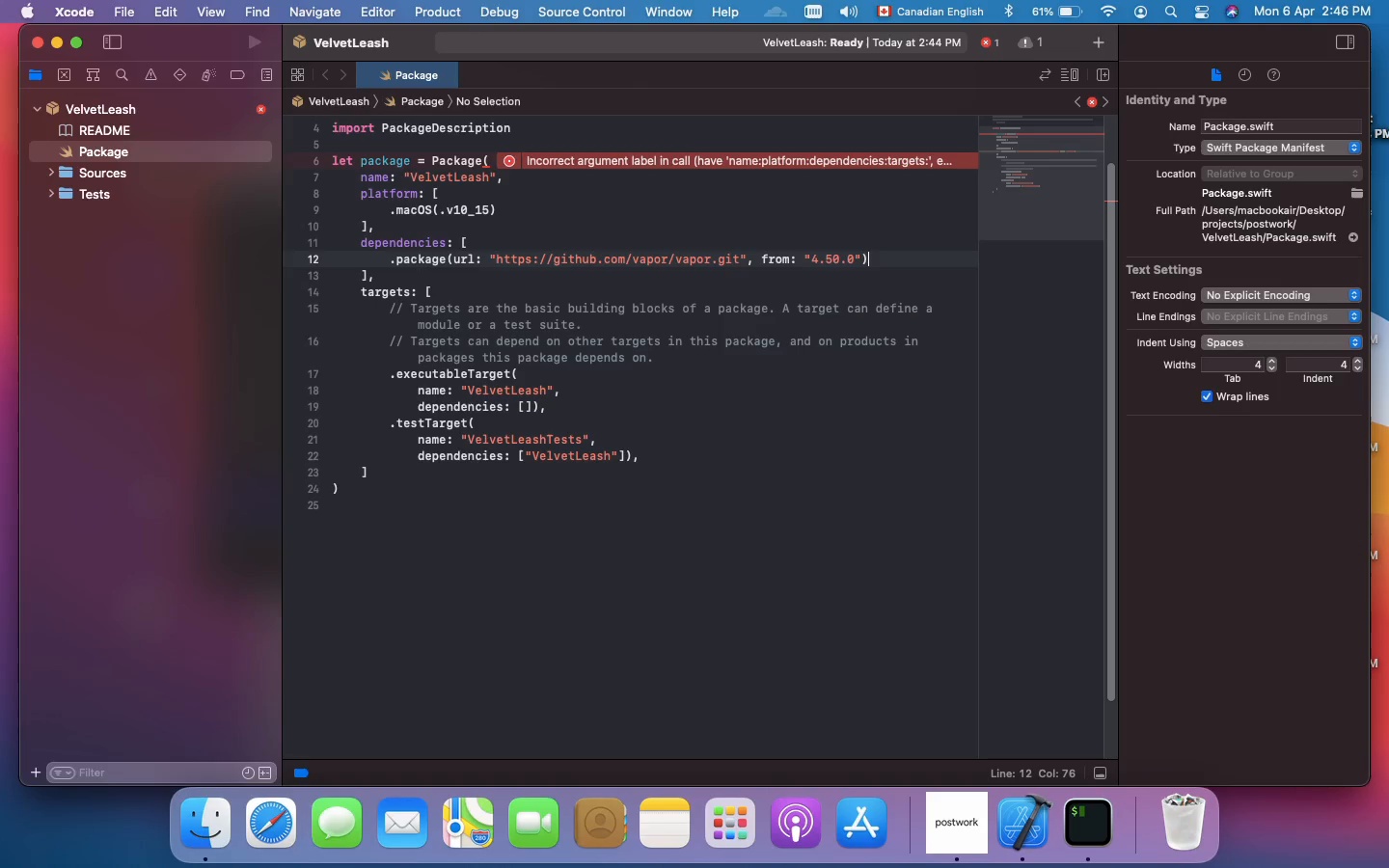 
key(Comma)
 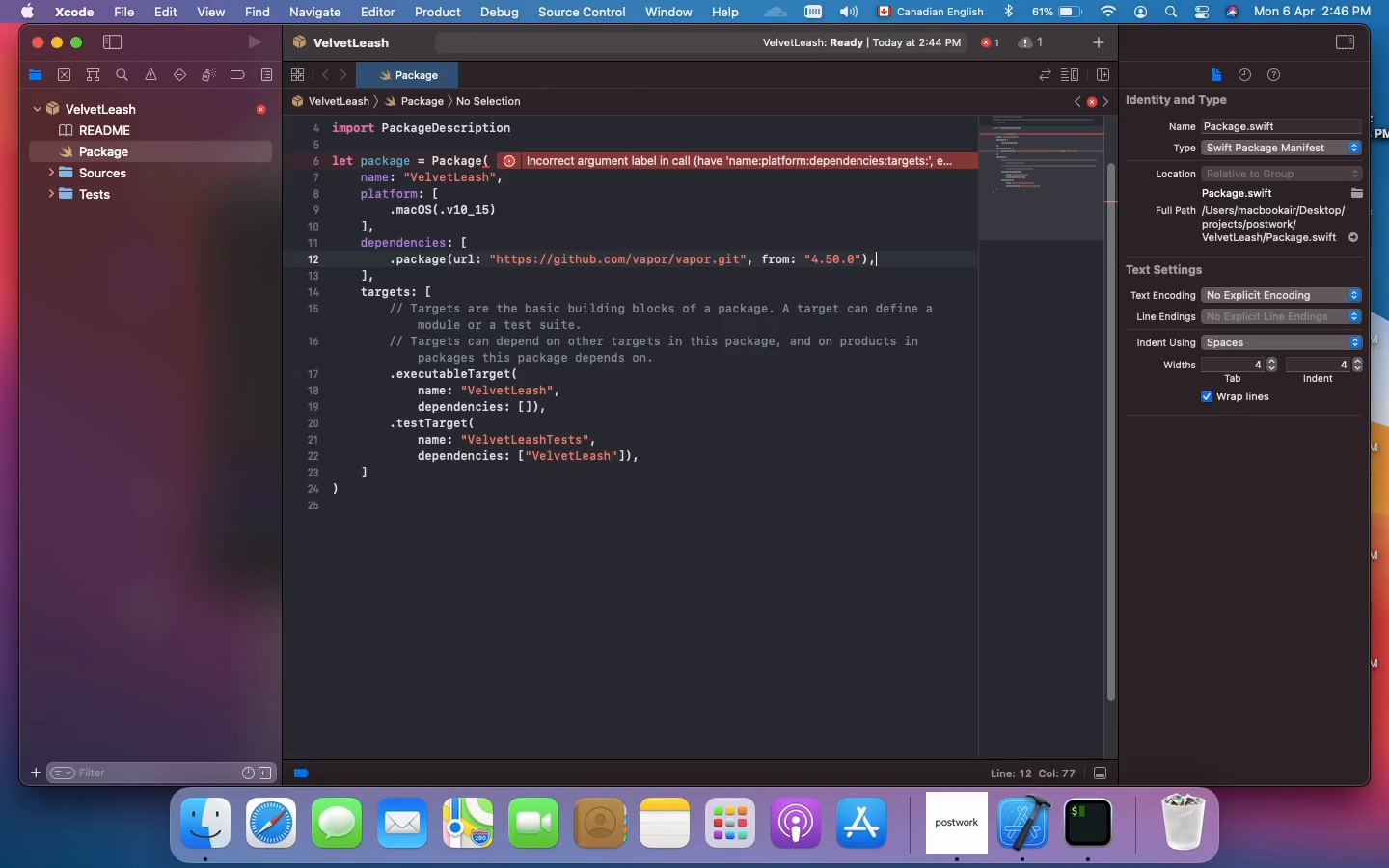 
key(Enter)
 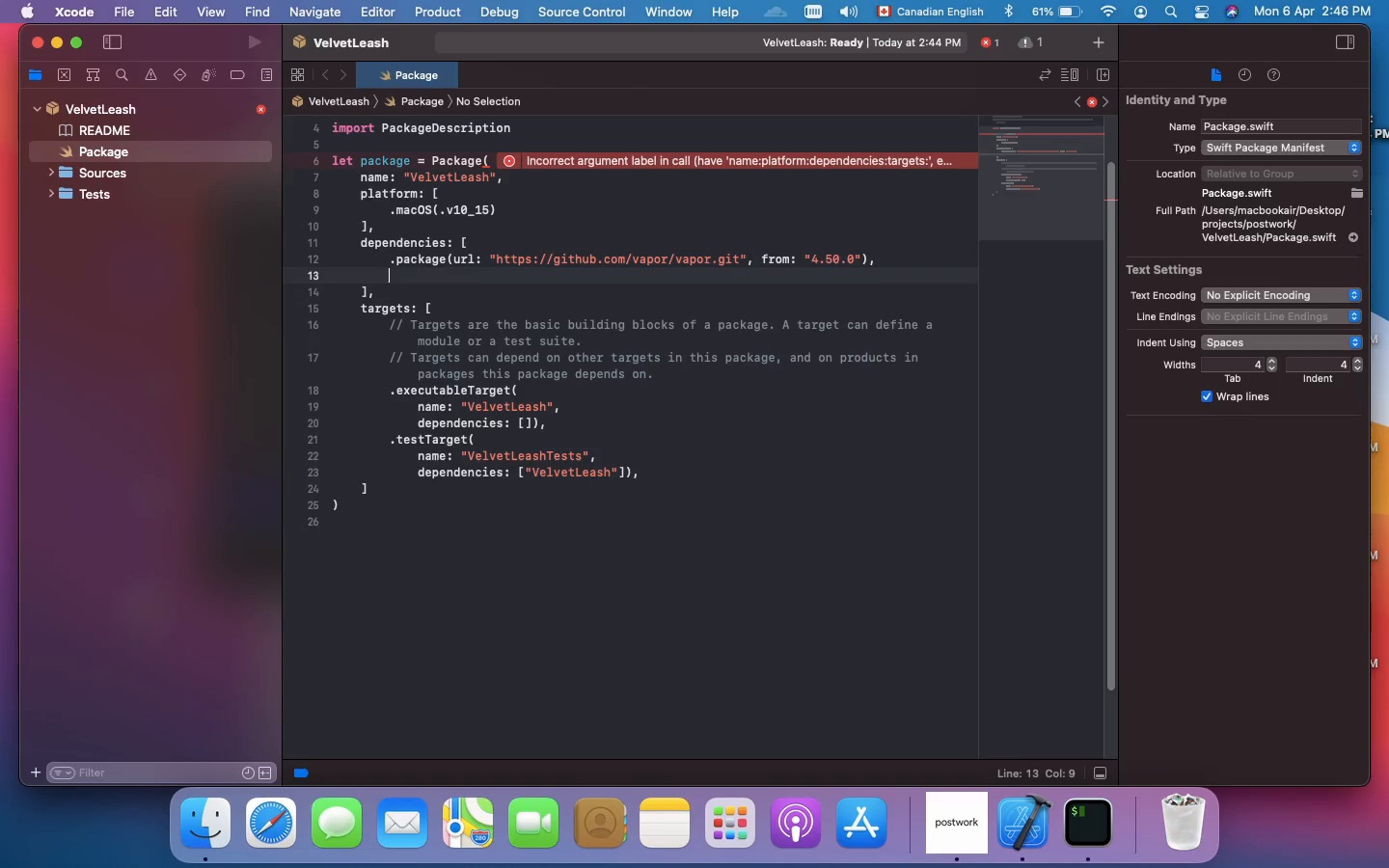 
type(.package(us)
key(Backspace)
type(rl)
 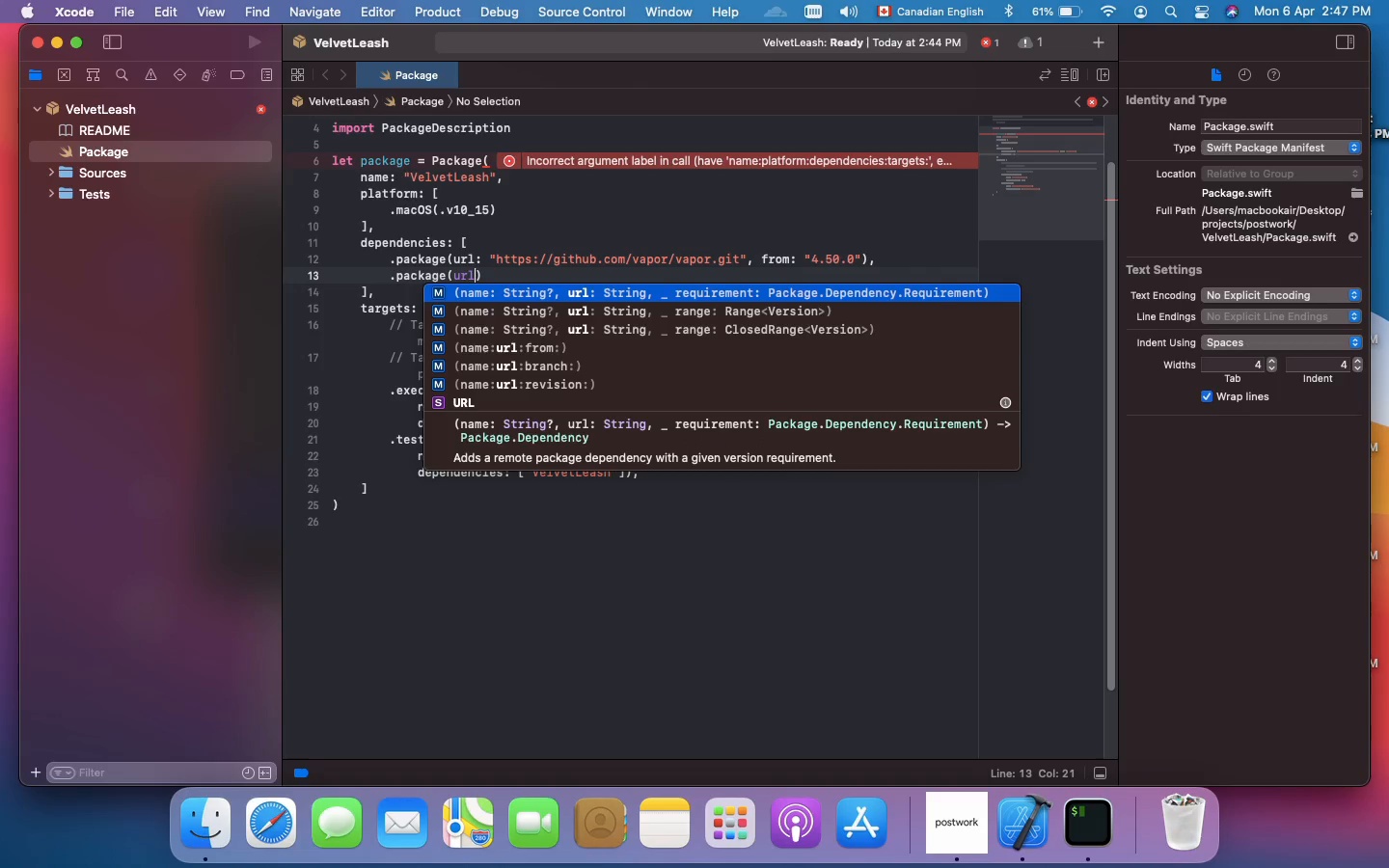 
type(: "https://)
 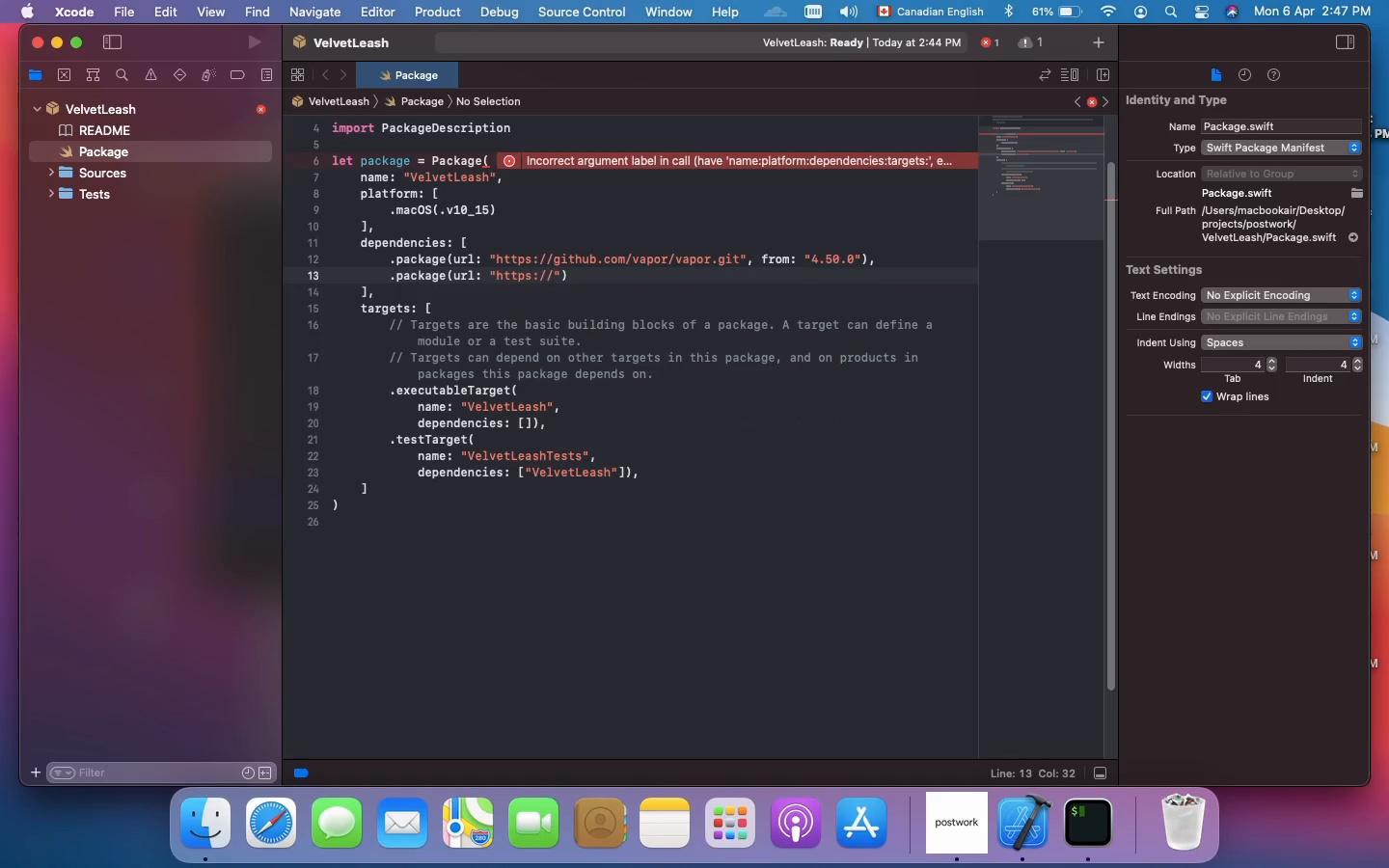 
type(github.com/vapor/)
 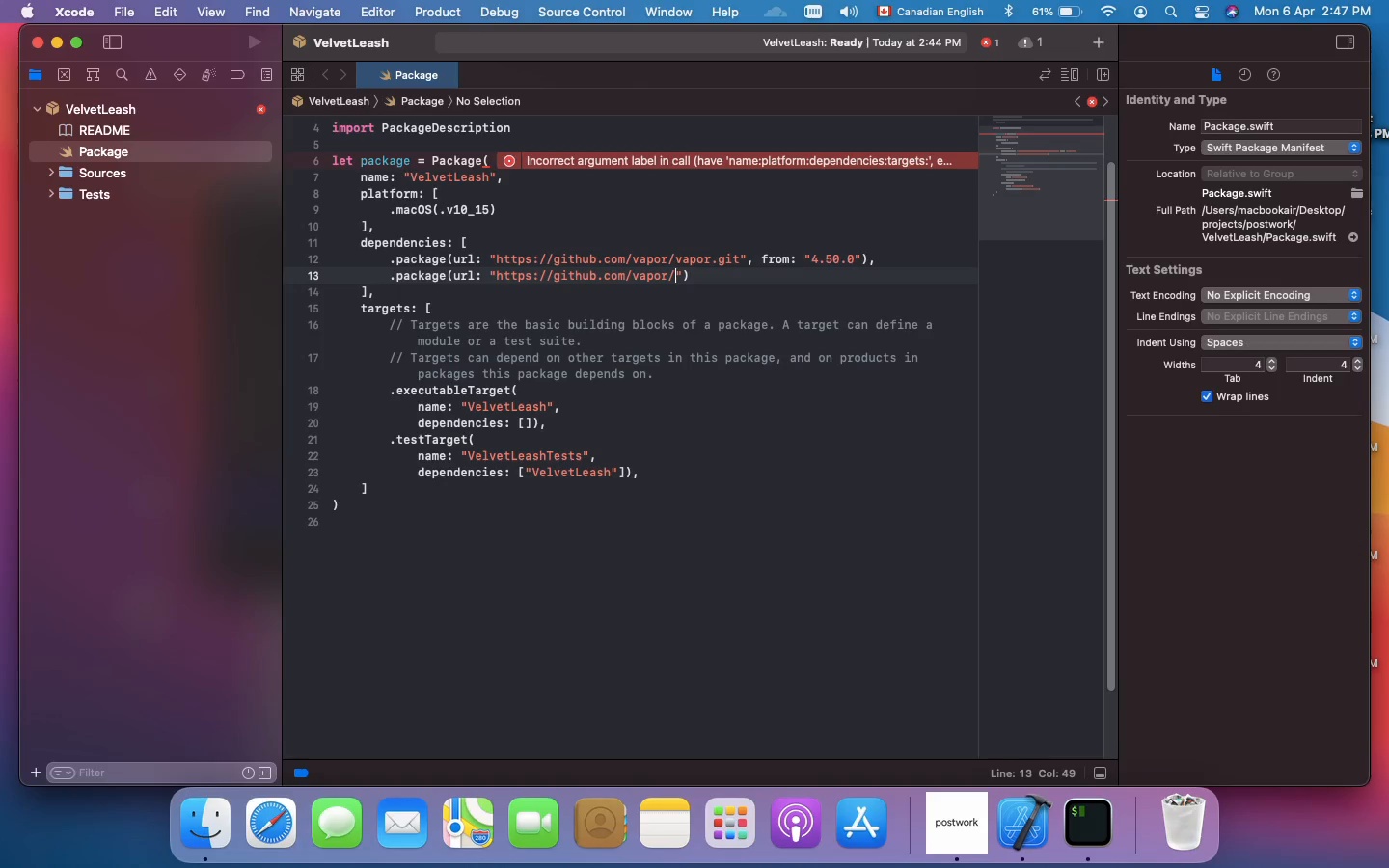 
wait(5.94)
 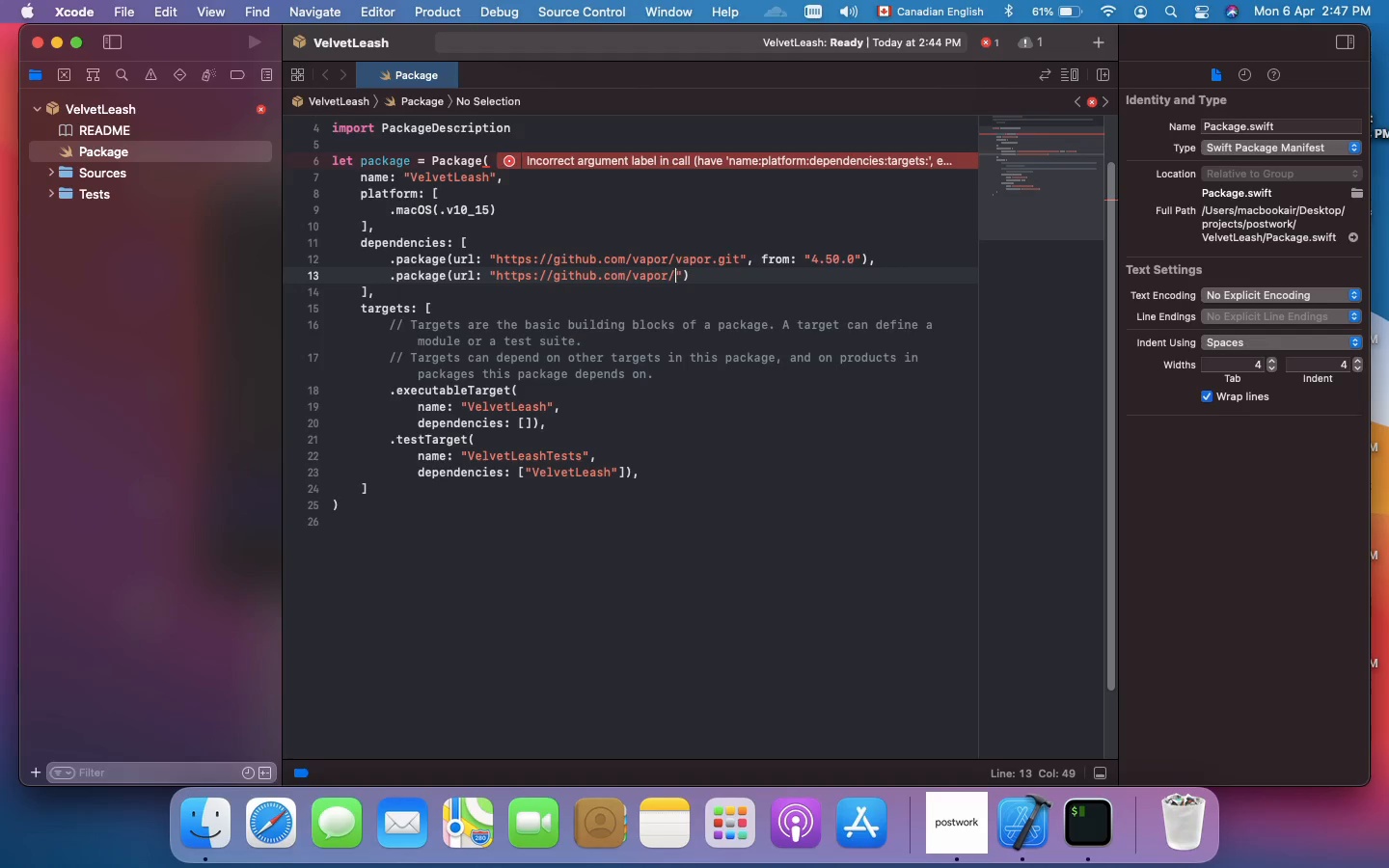 
type(fluent)
 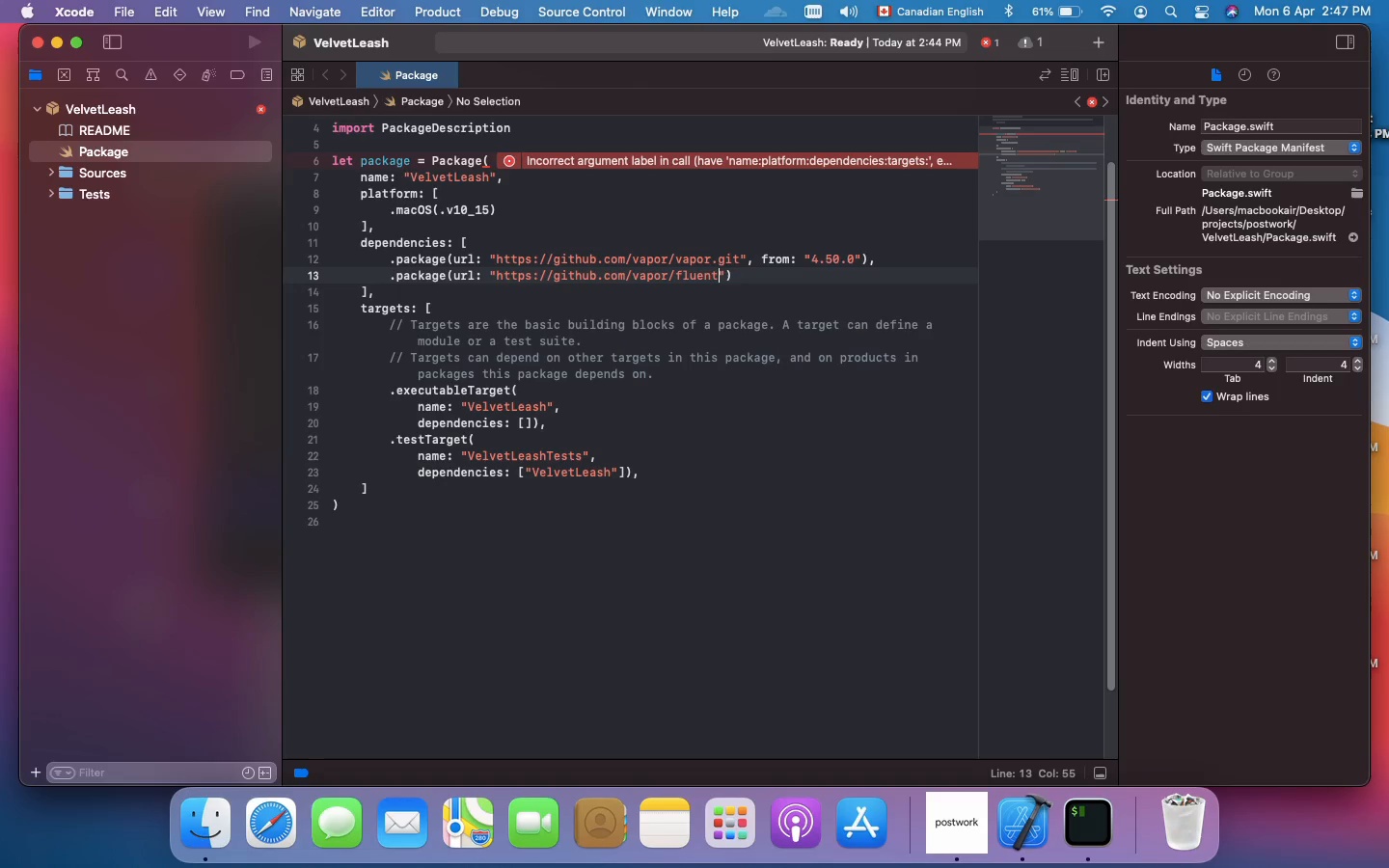 
type(-sqlite-driver)
 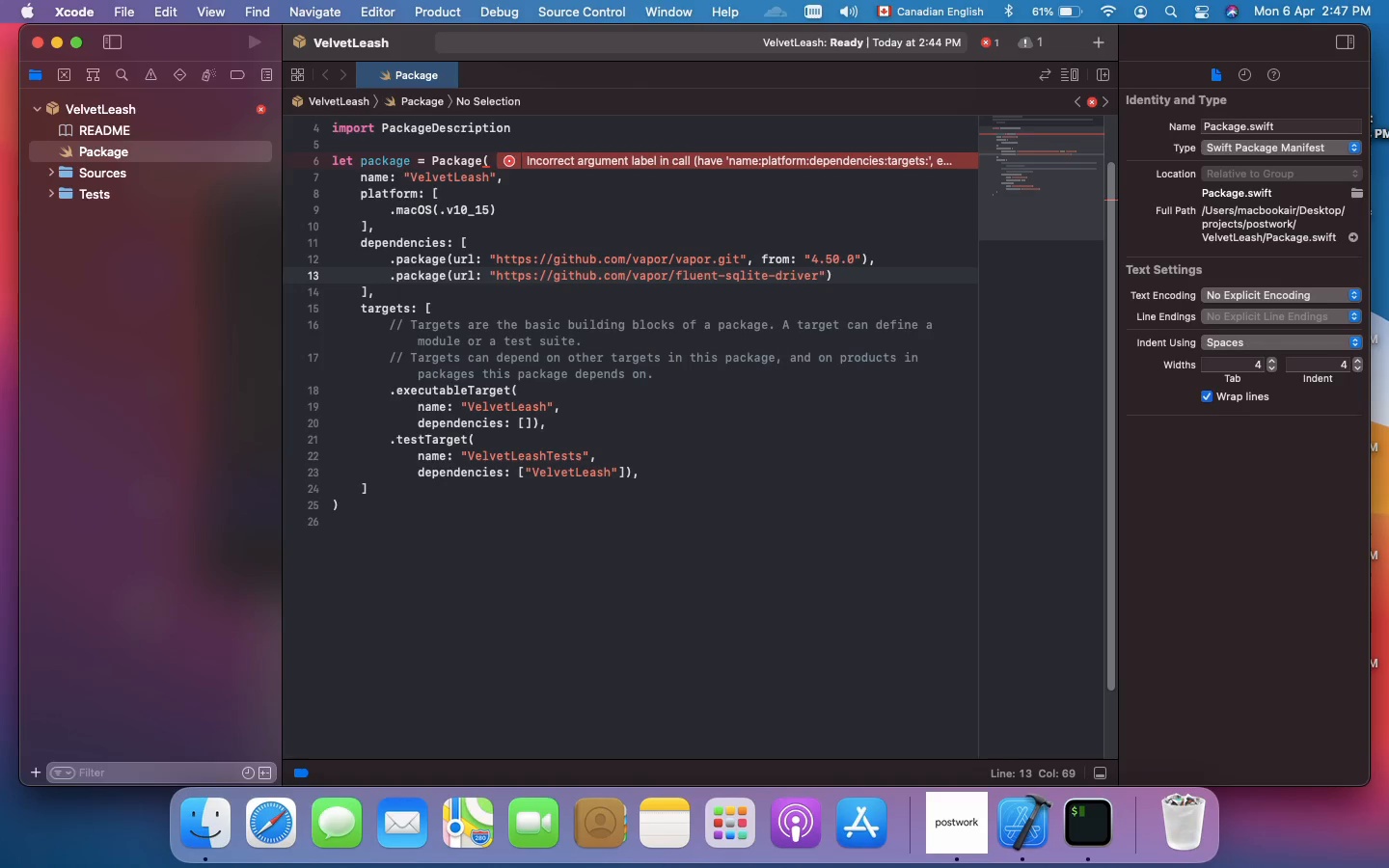 
type(.git)
 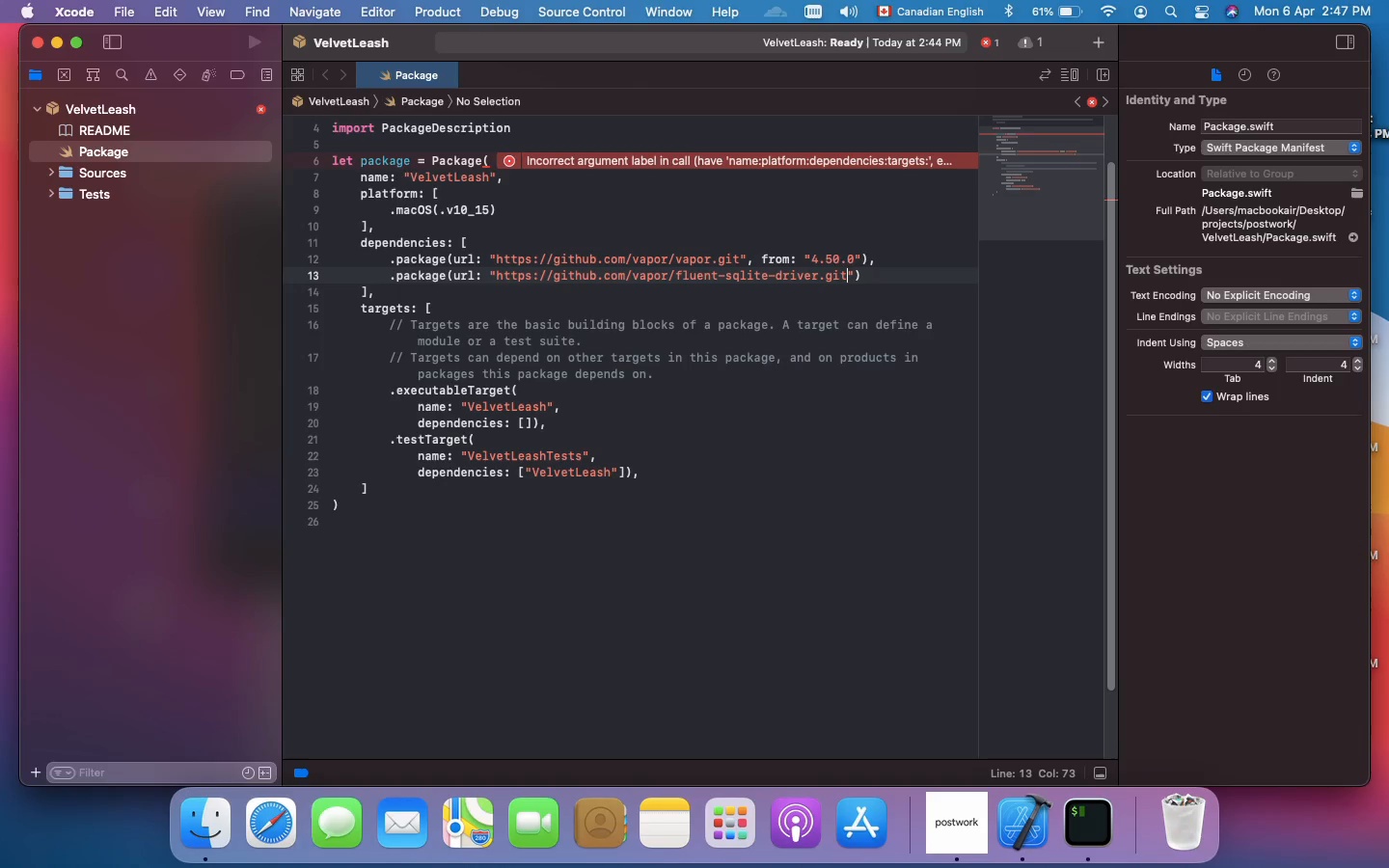 
key(ArrowRight)
 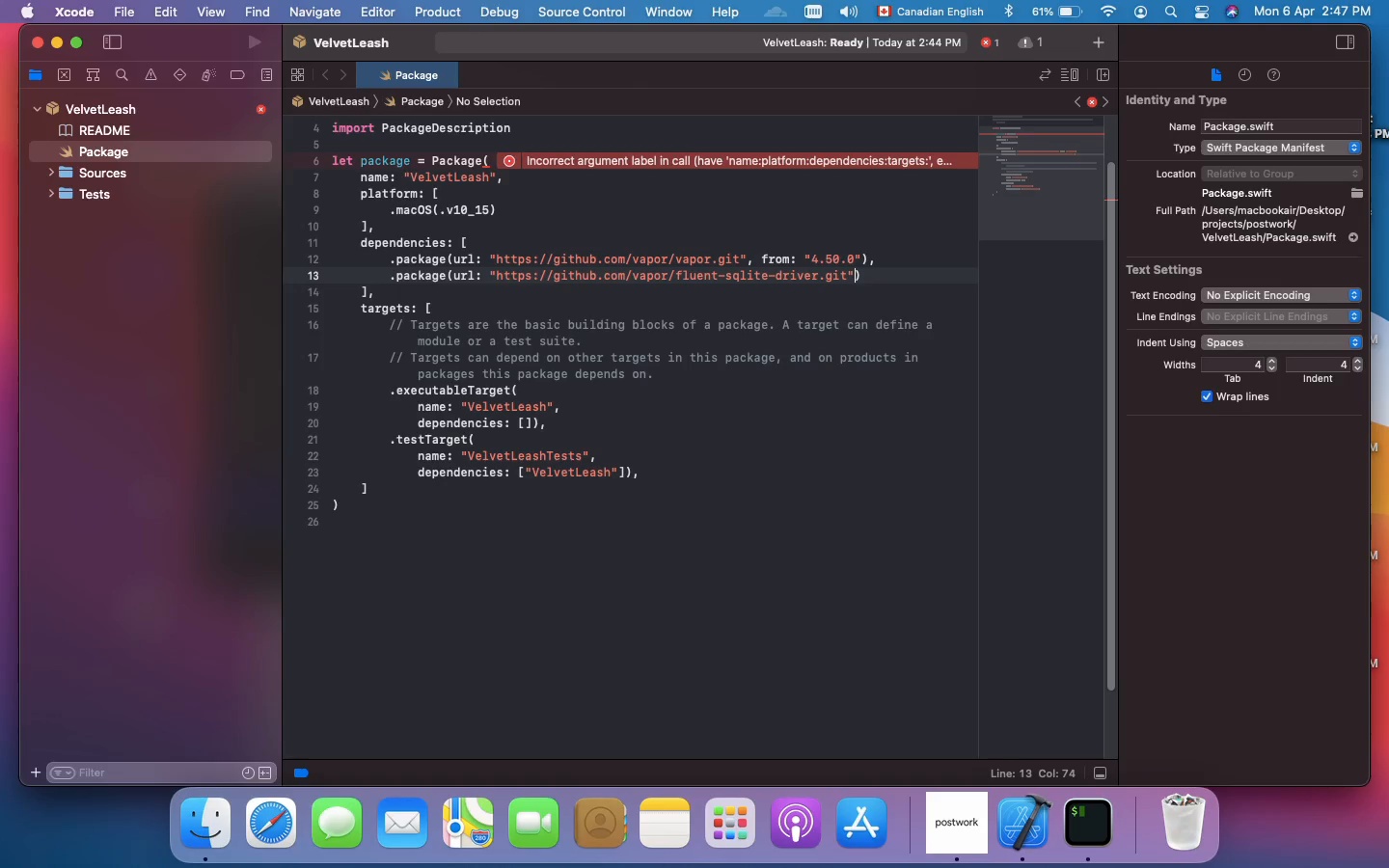 
type(, v)
key(Backspace)
type(from)
 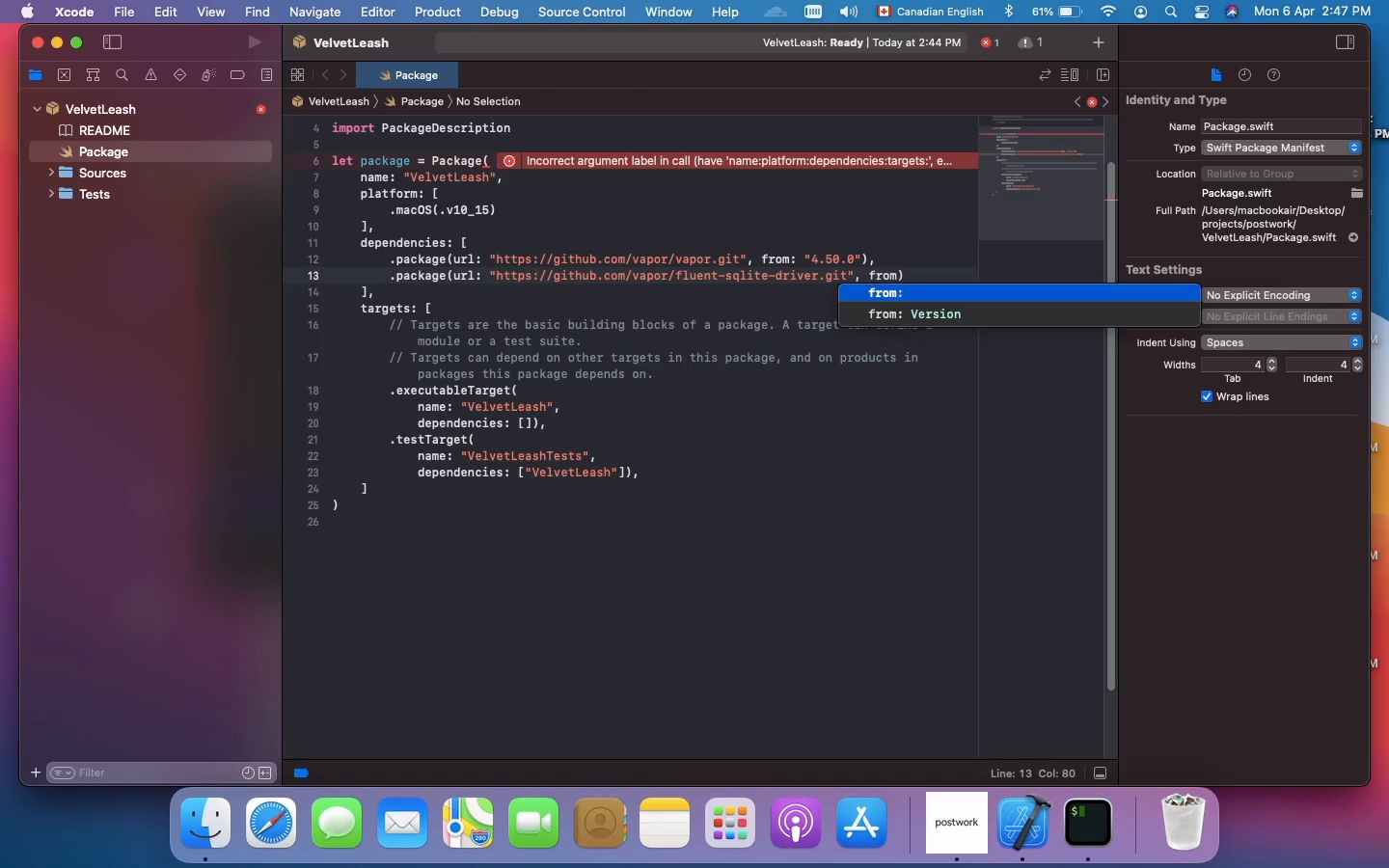 
key(Enter)
 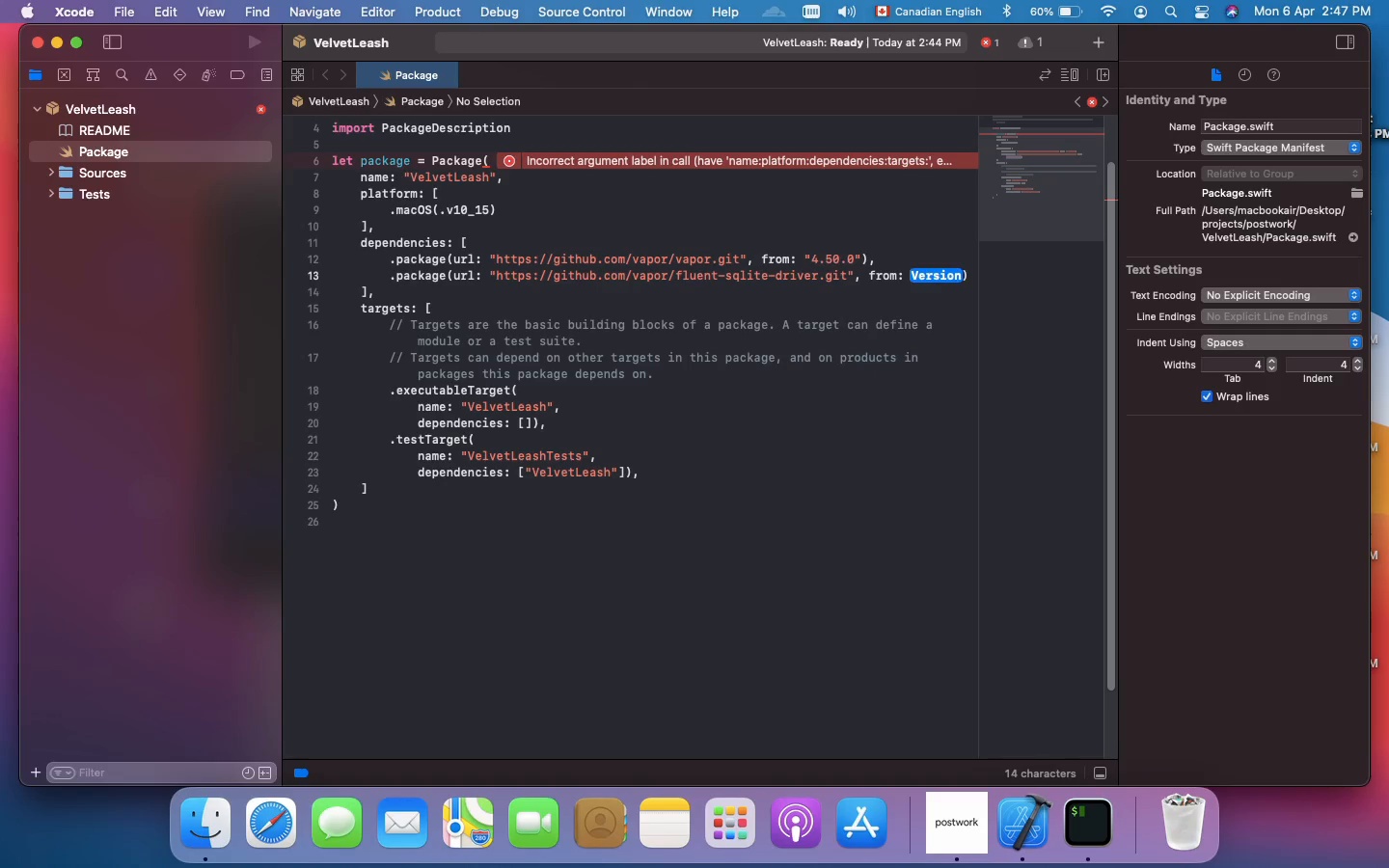 
key(Shift+Quote)
 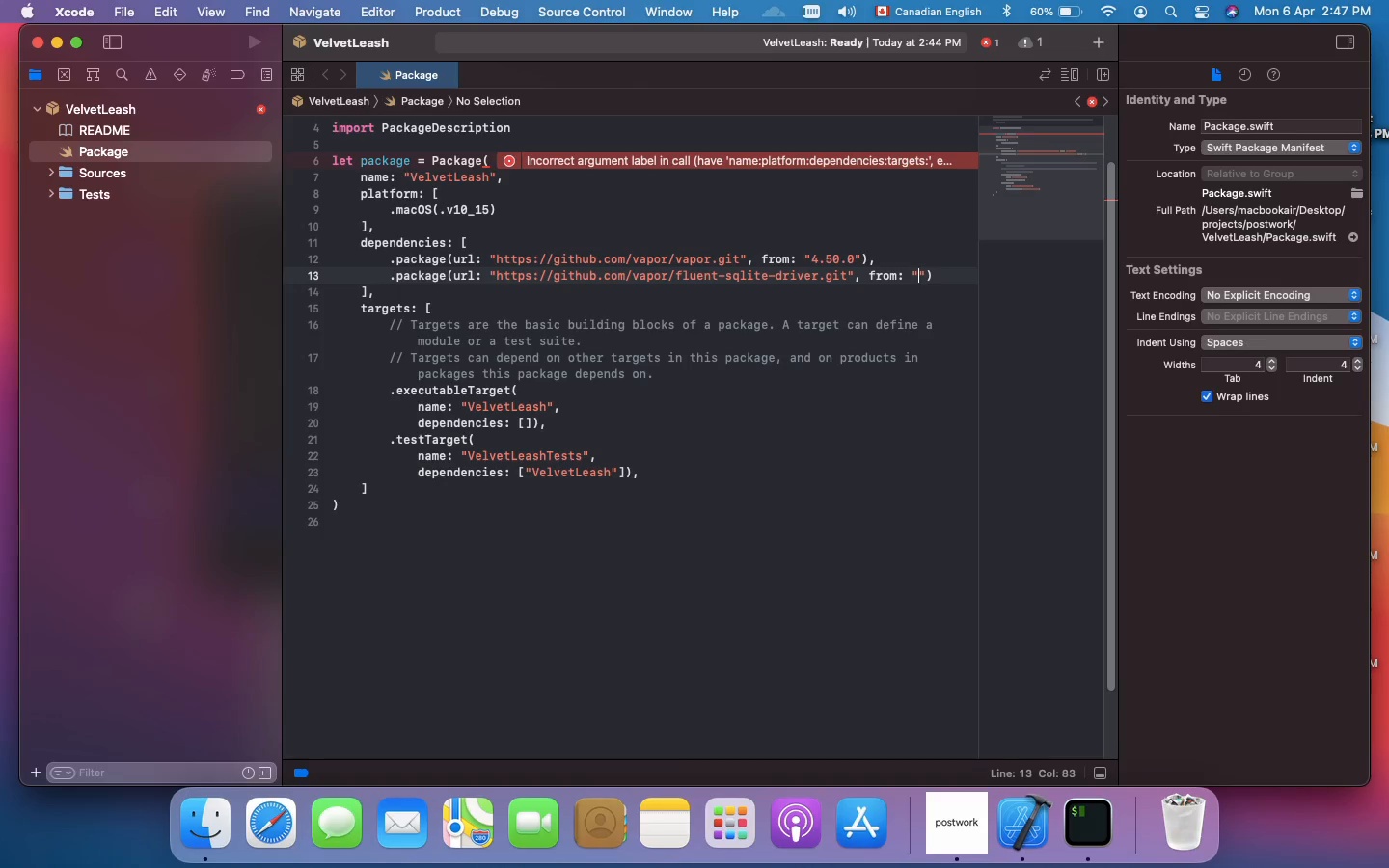 
key(4)
 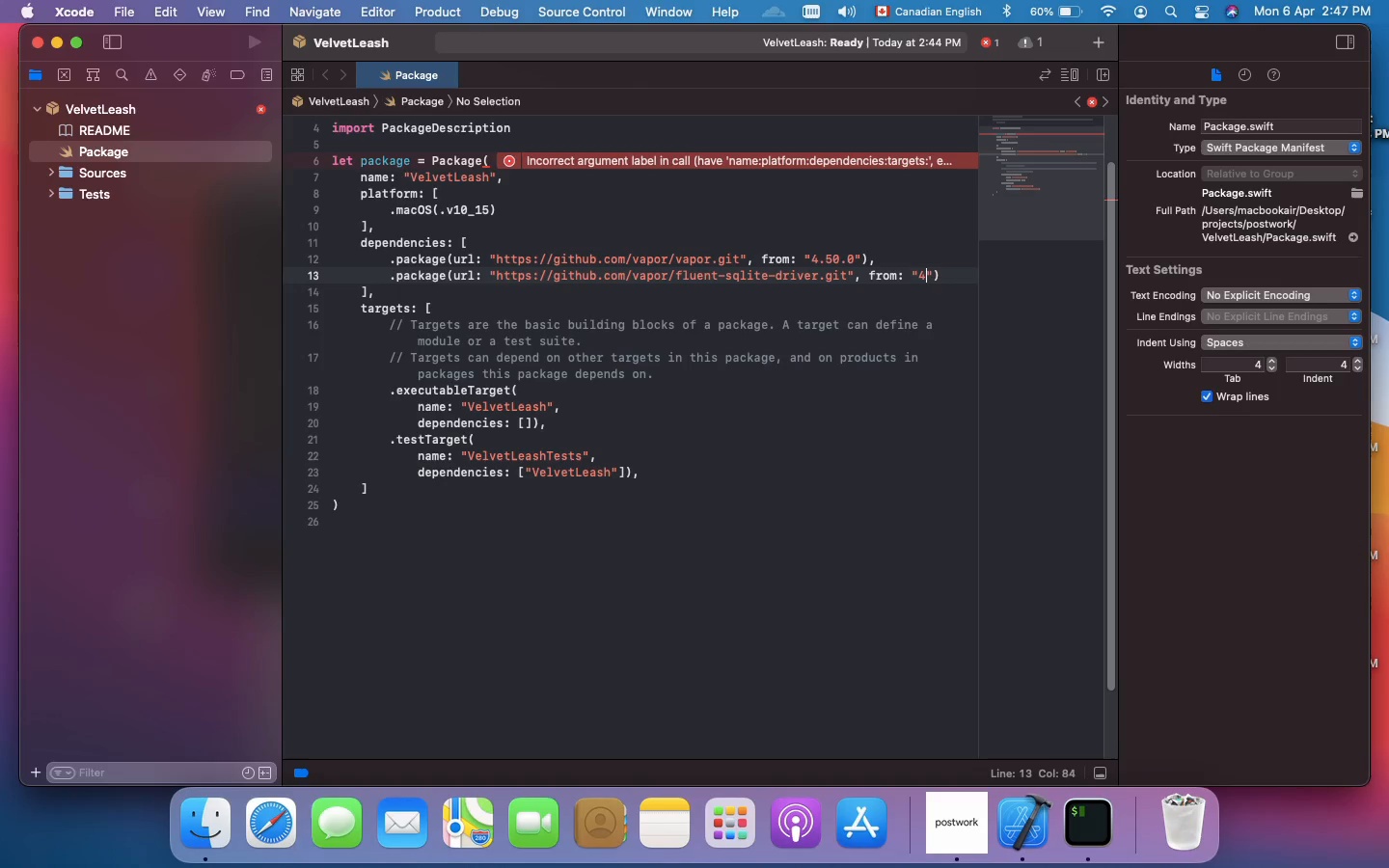 
key(Period)
 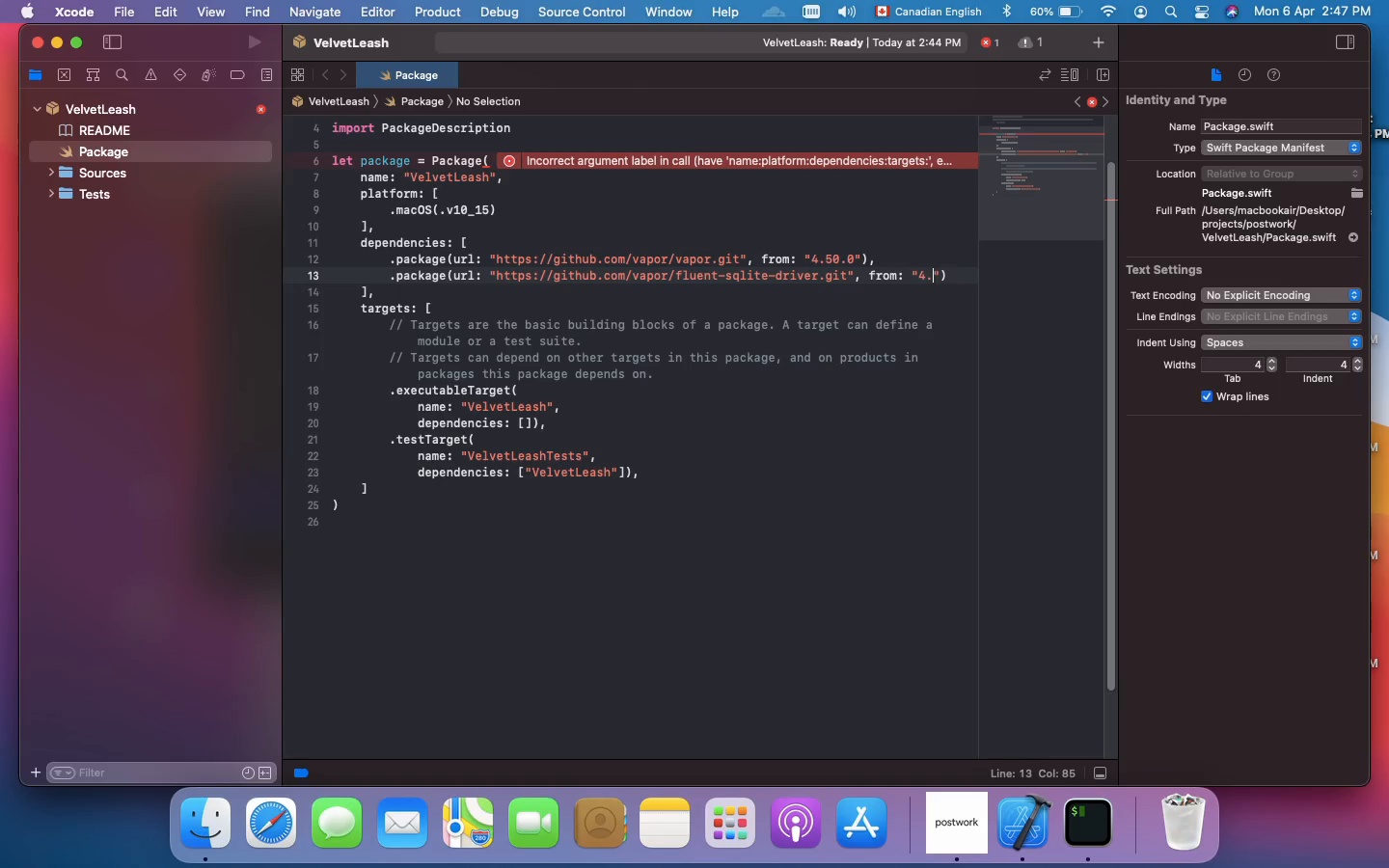 
key(0)
 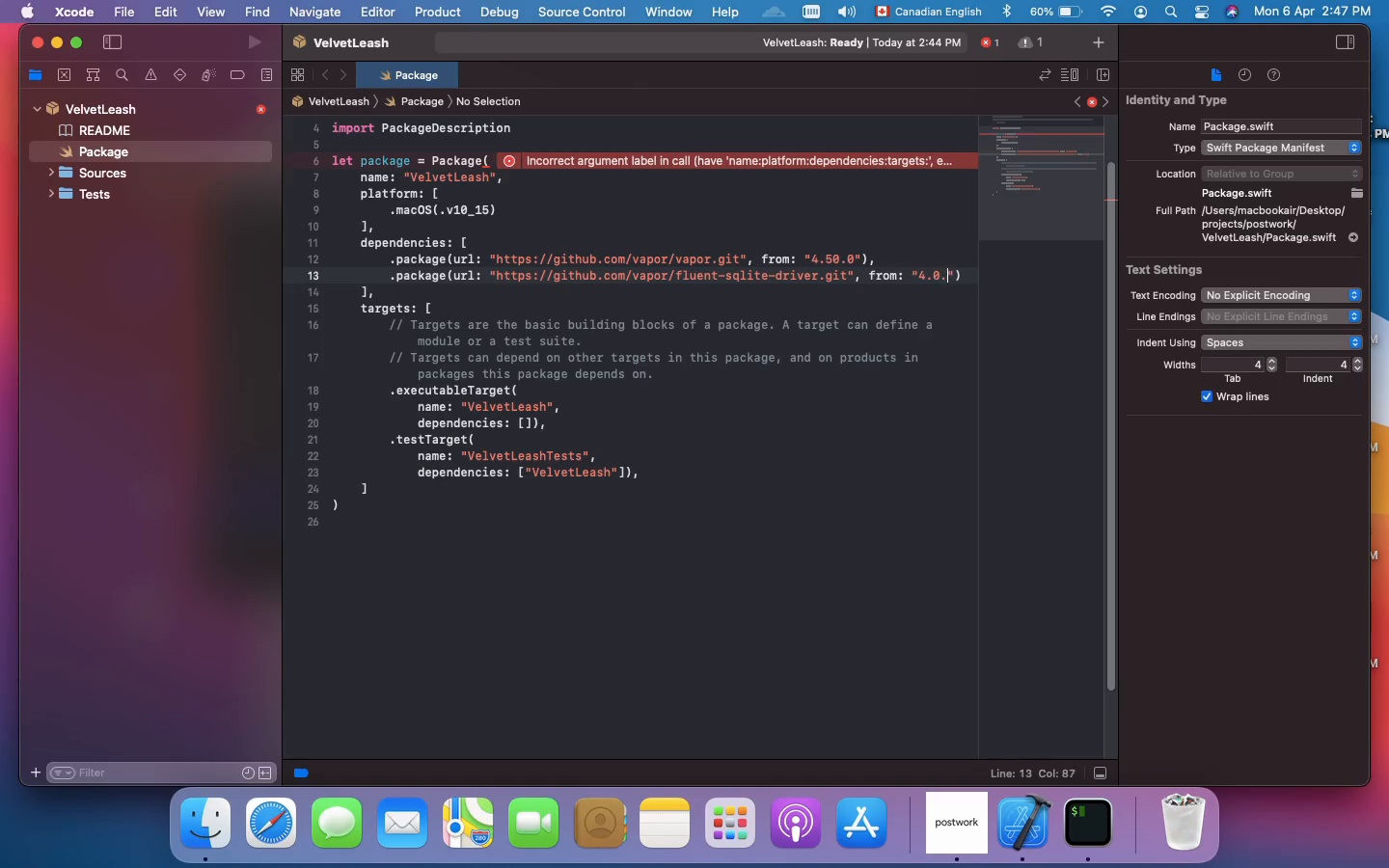 
key(Period)
 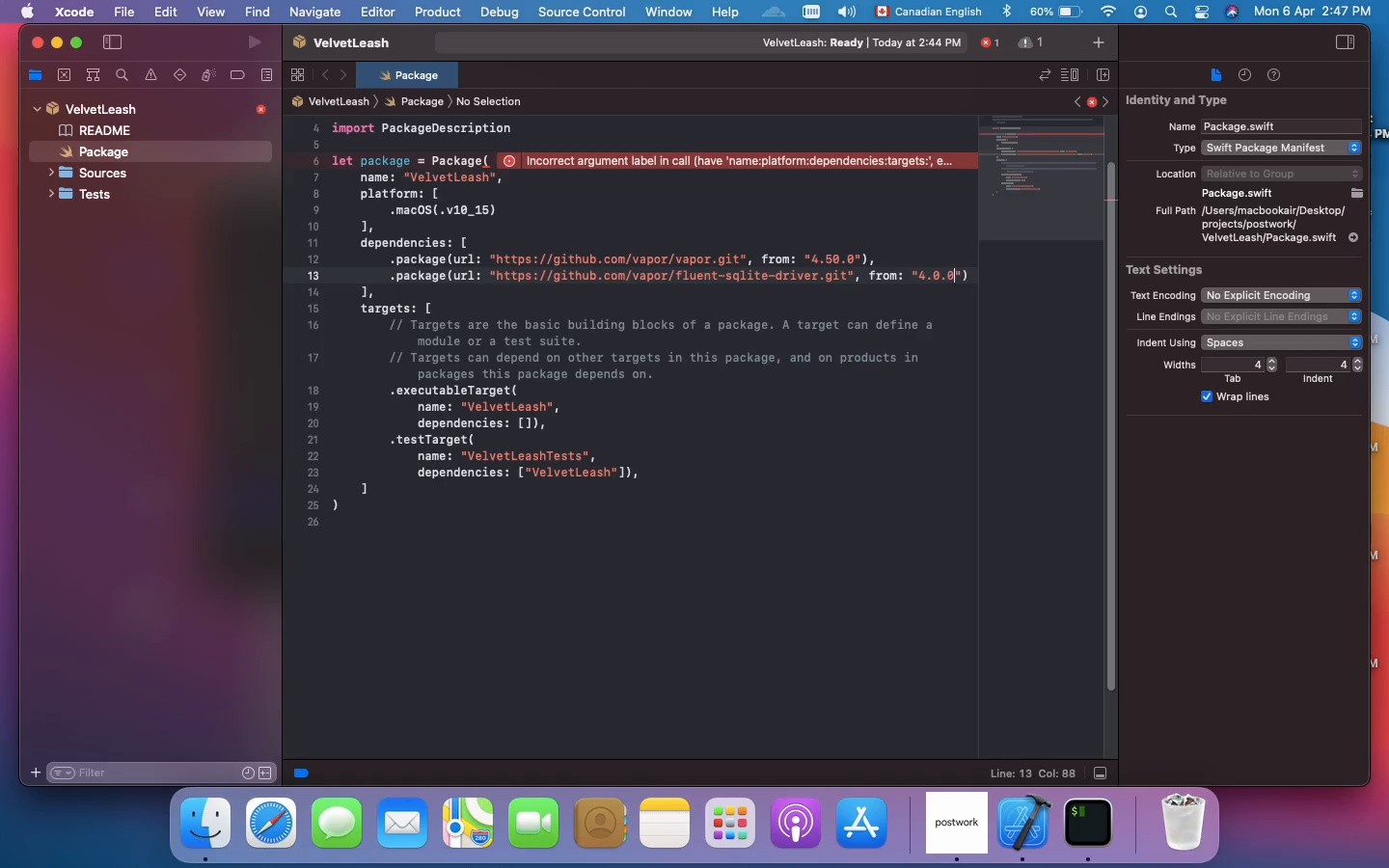 
key(0)
 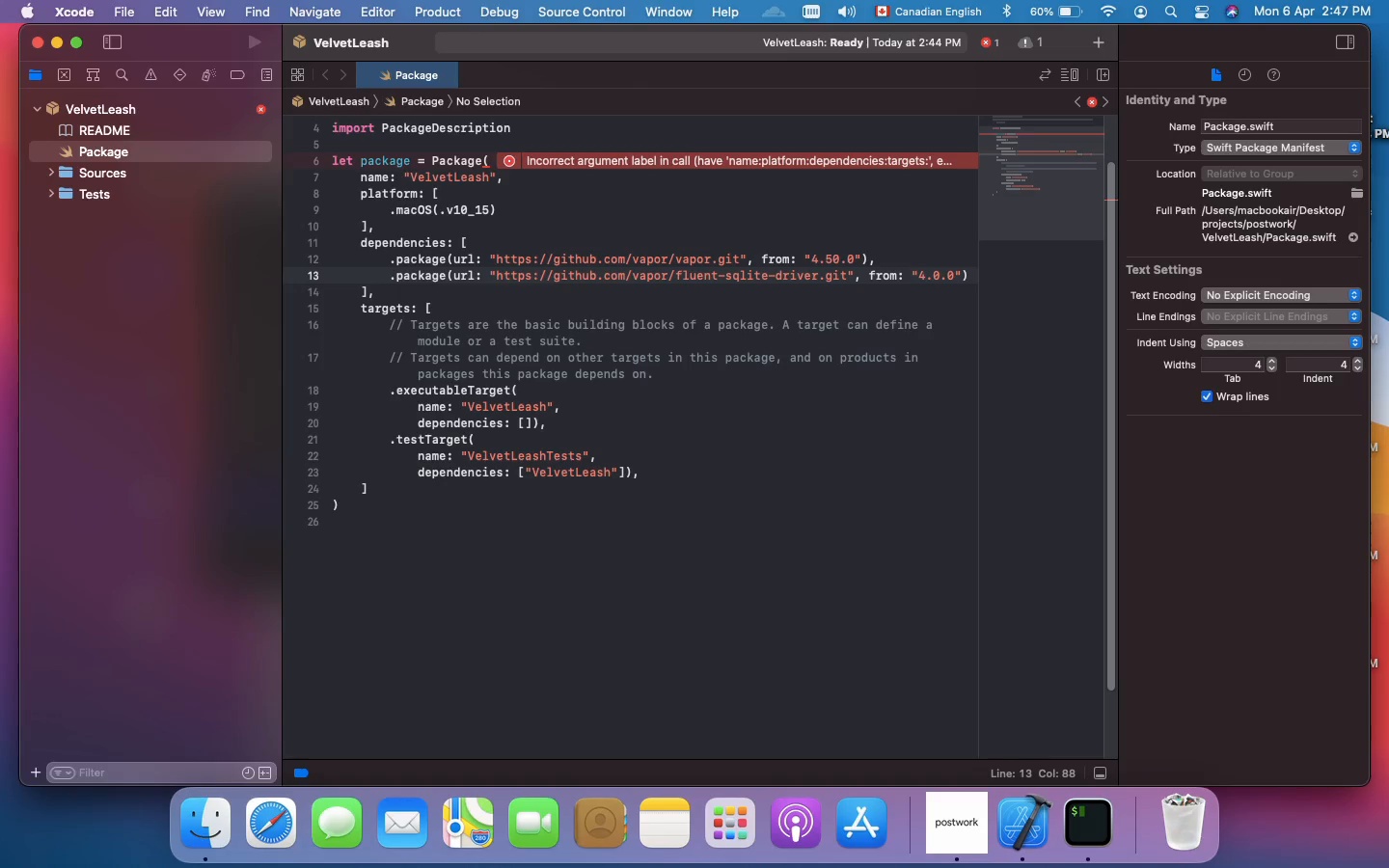 
key(ArrowRight)
 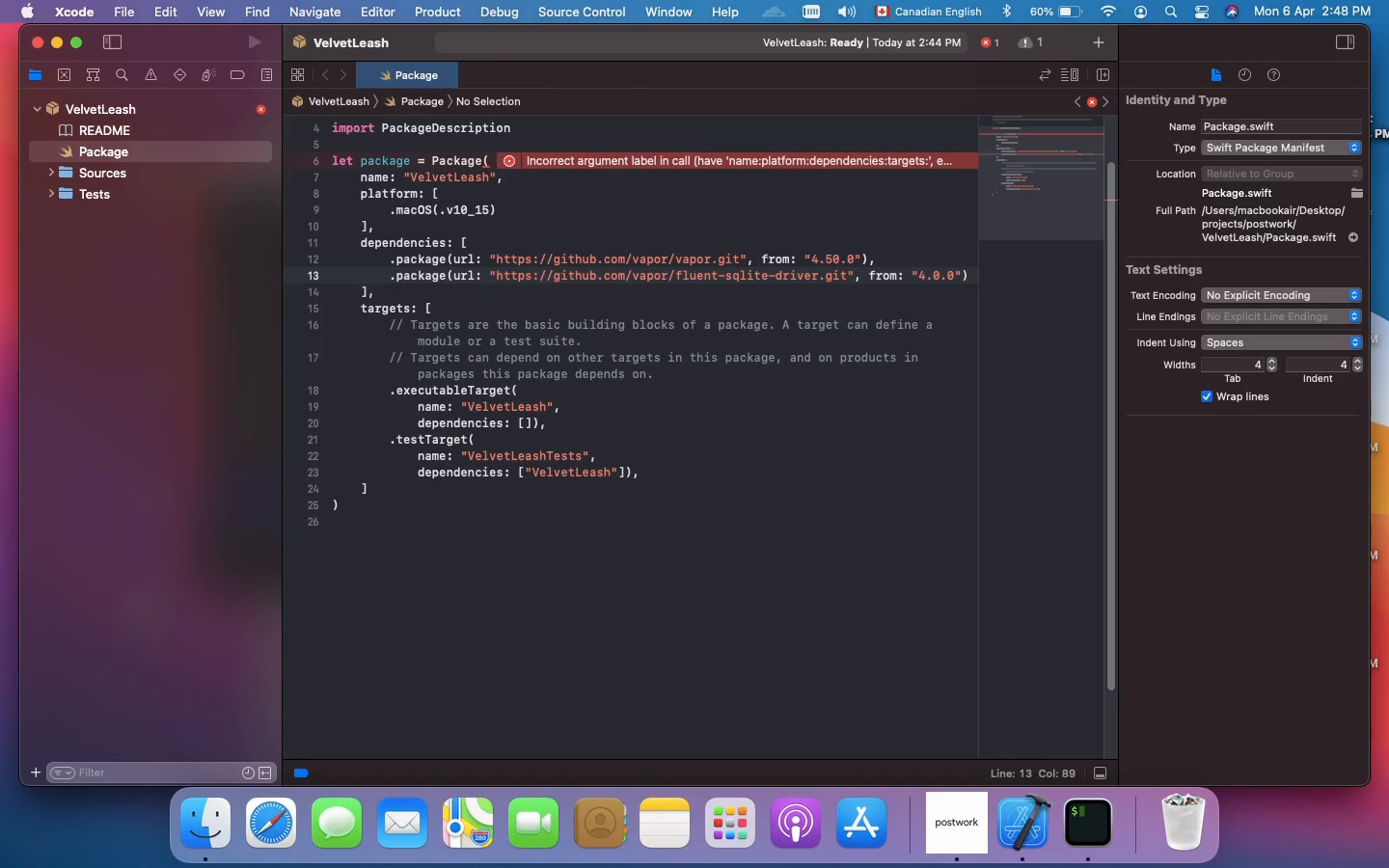 
key(ArrowRight)
 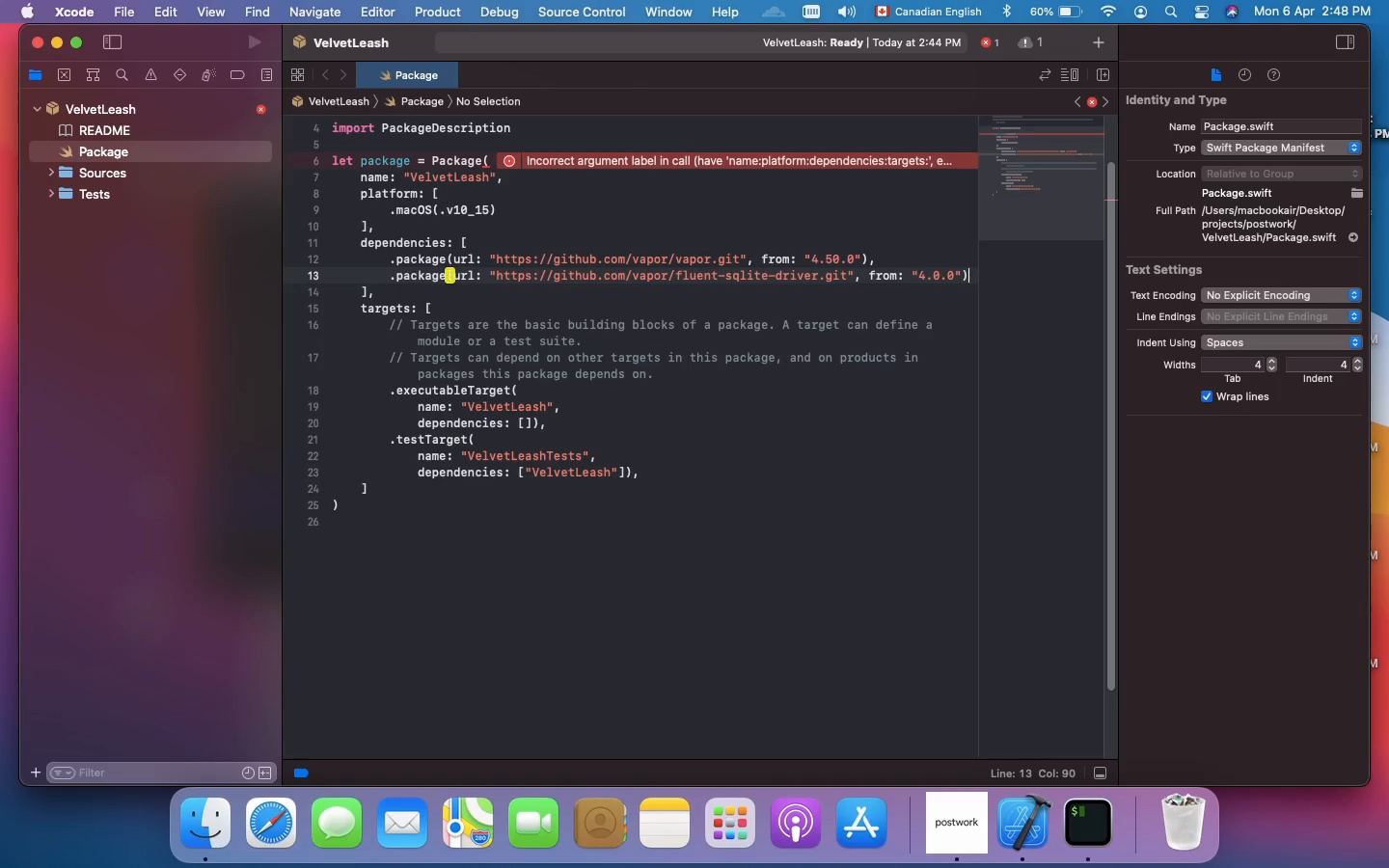 
key(Comma)
 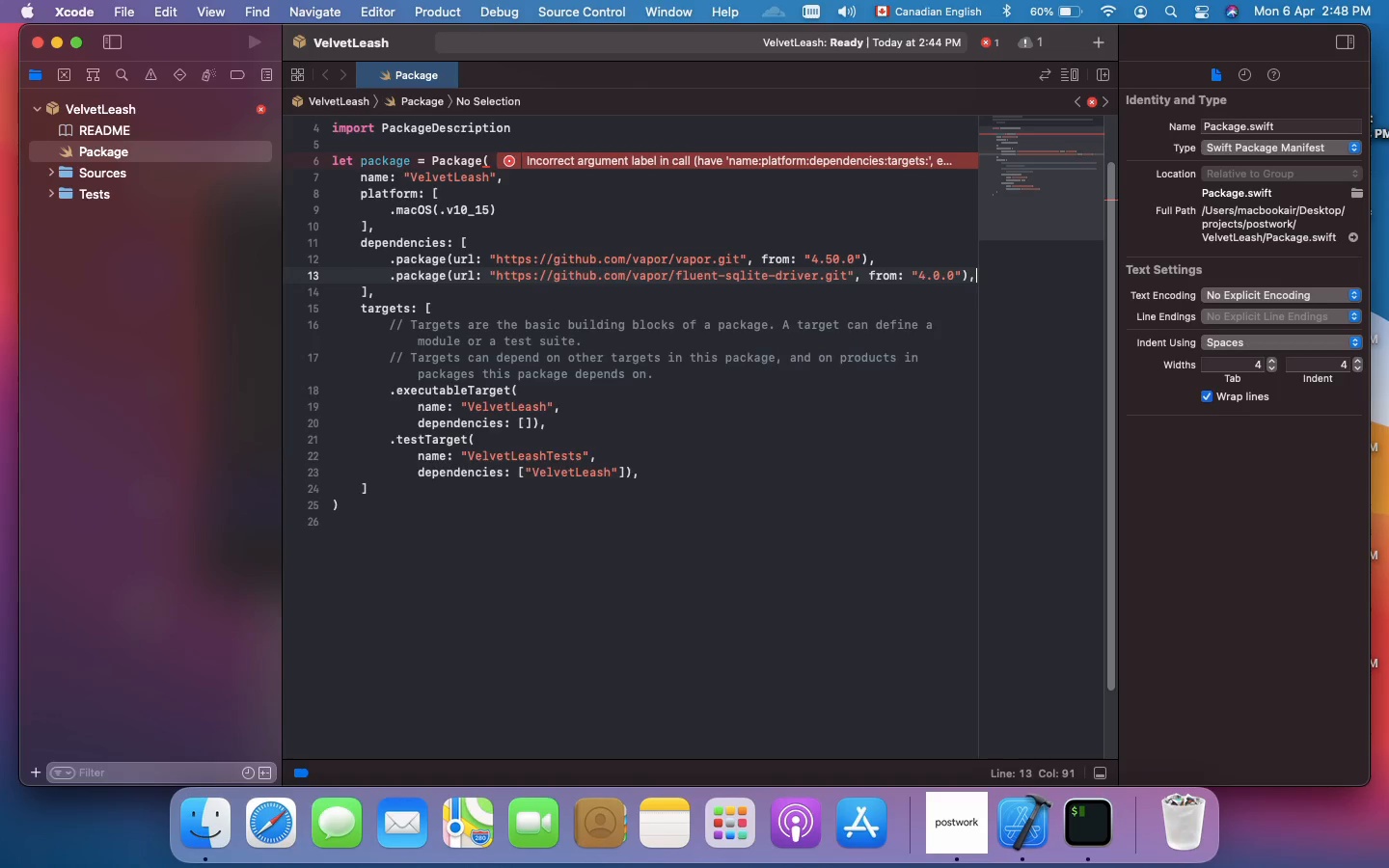 
key(Enter)
 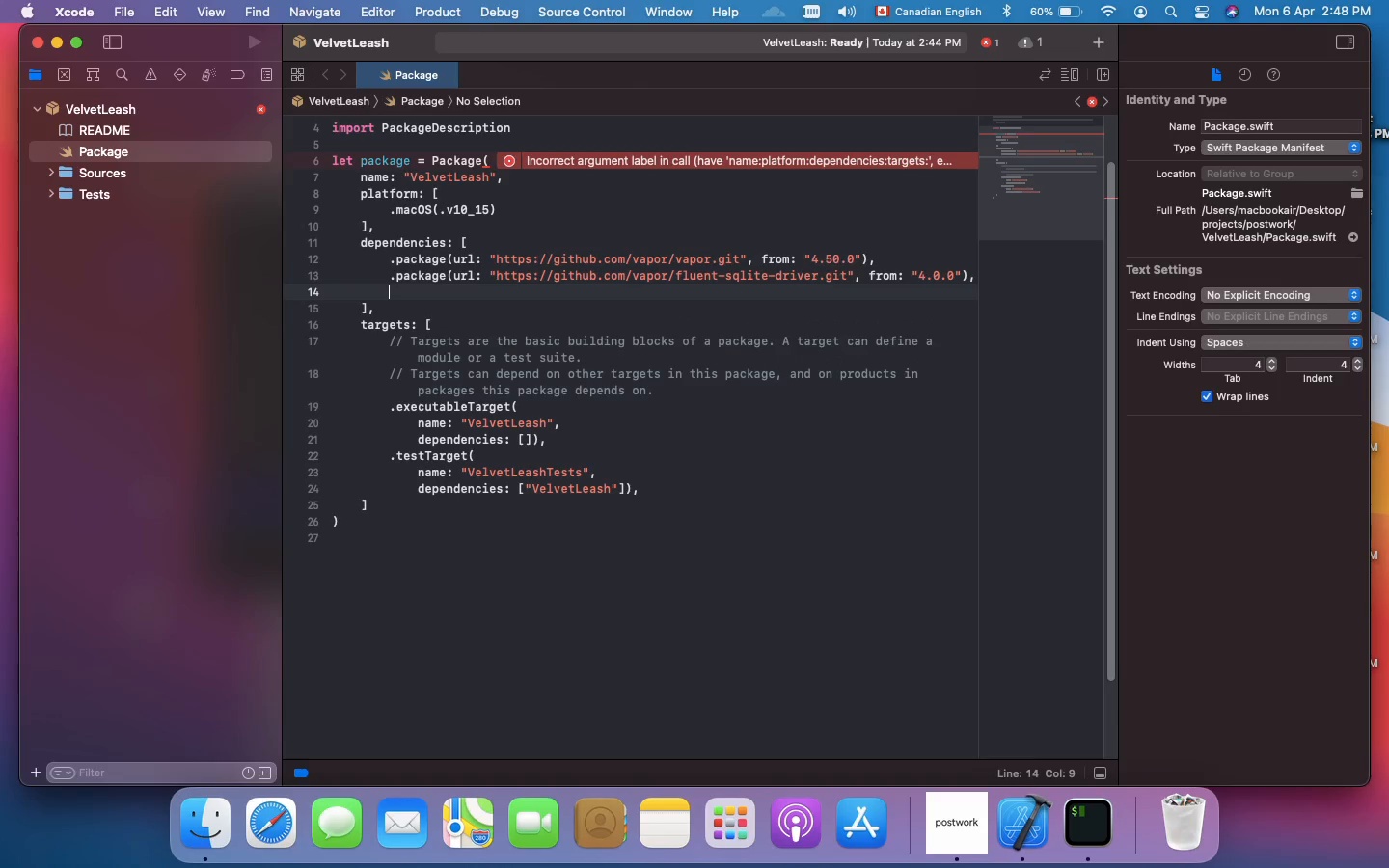 
type(.package(url: "https://github.com/vapor/fluent.git)
 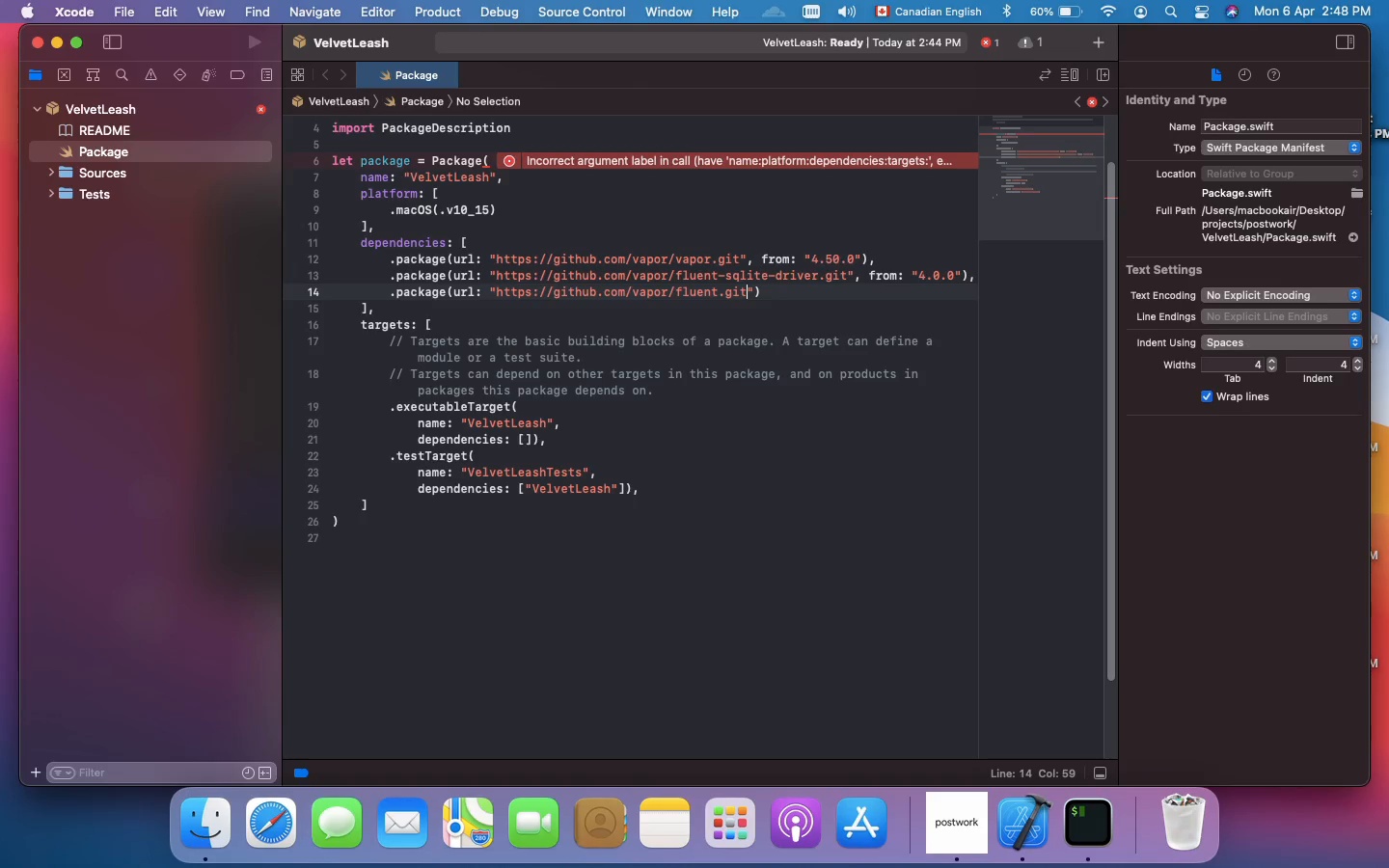 
key(ArrowRight)
 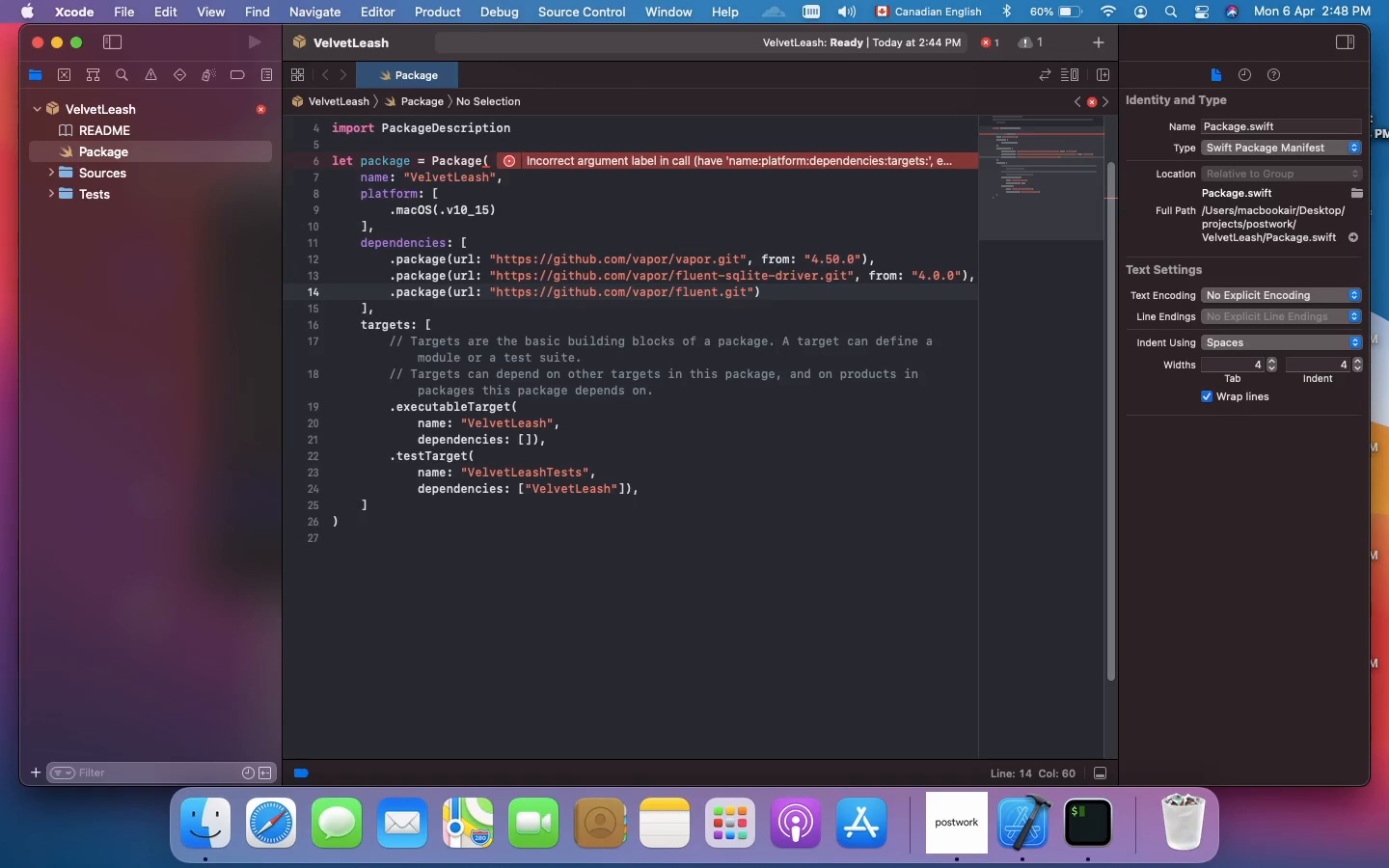 
type(, from)
 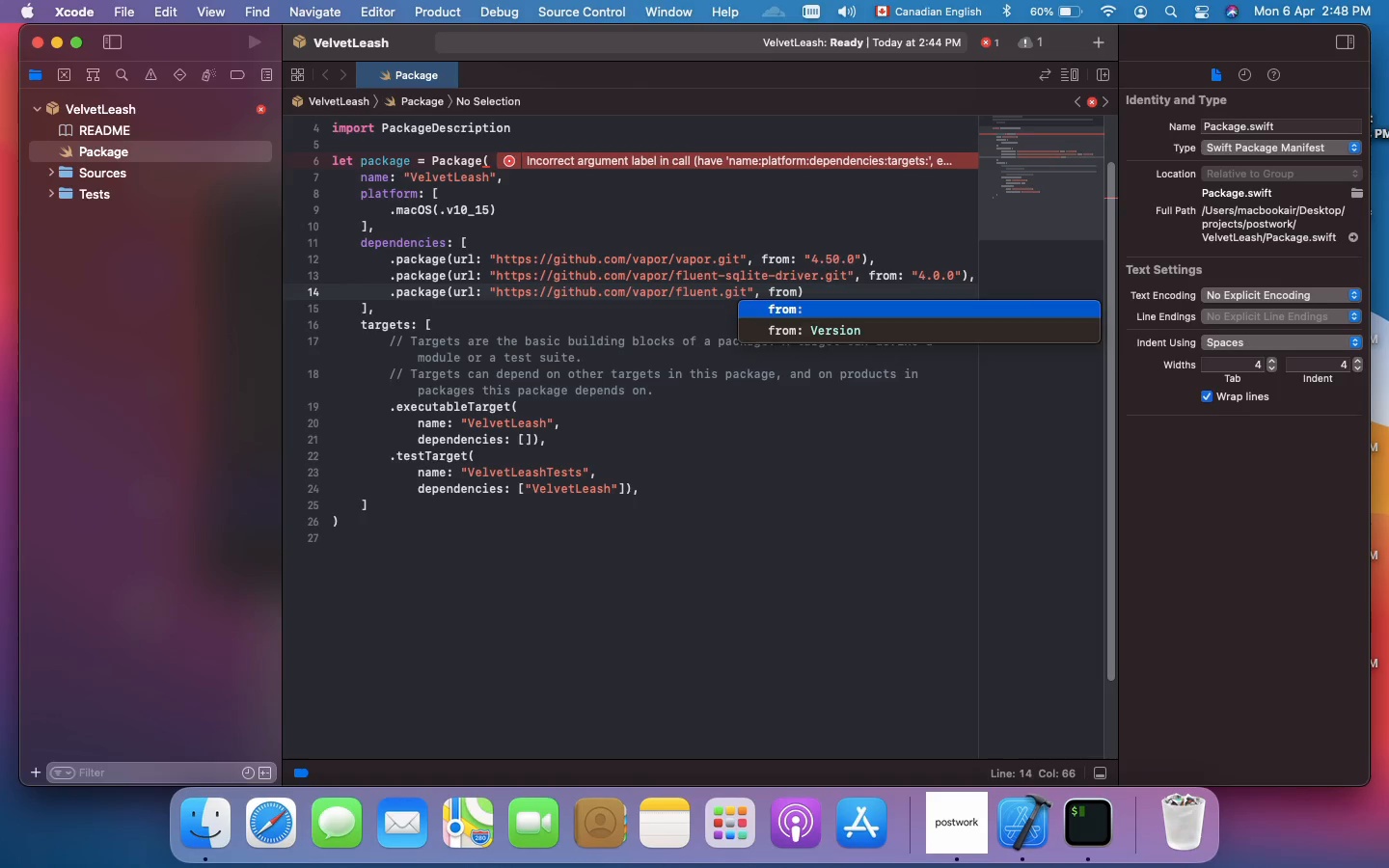 
key(Enter)
 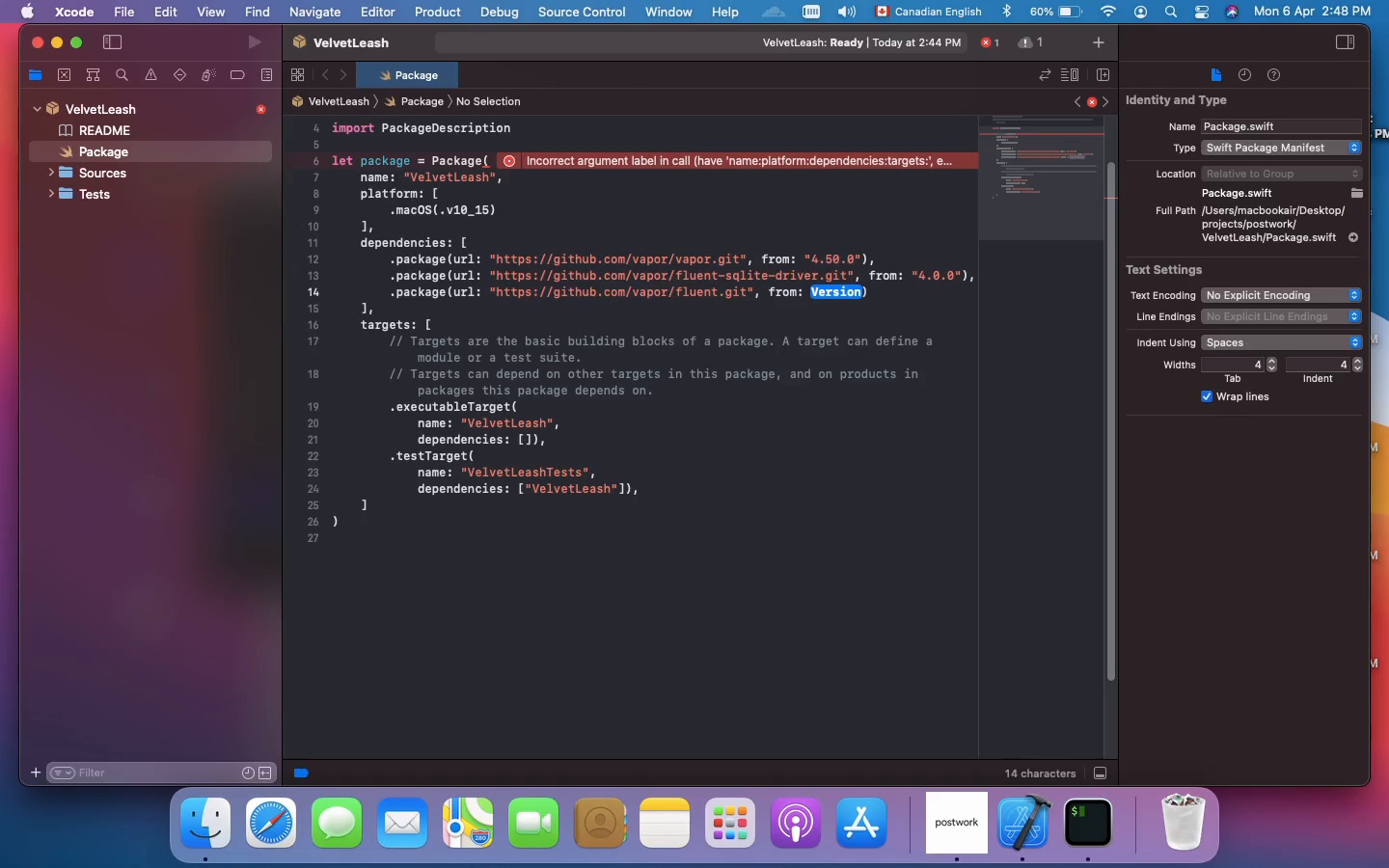 
key(Shift+ShiftRight)
 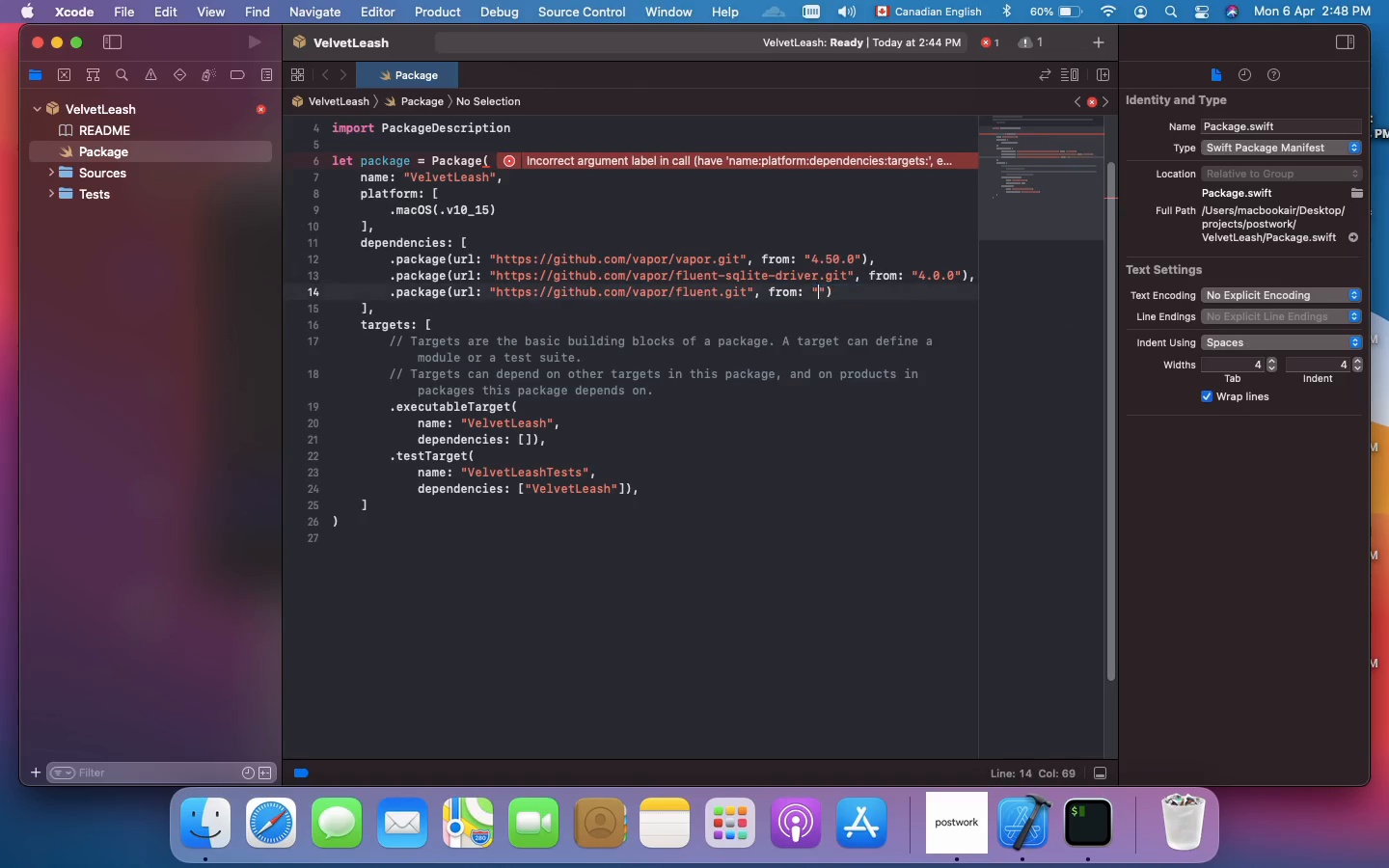 
key(Shift+Quote)
 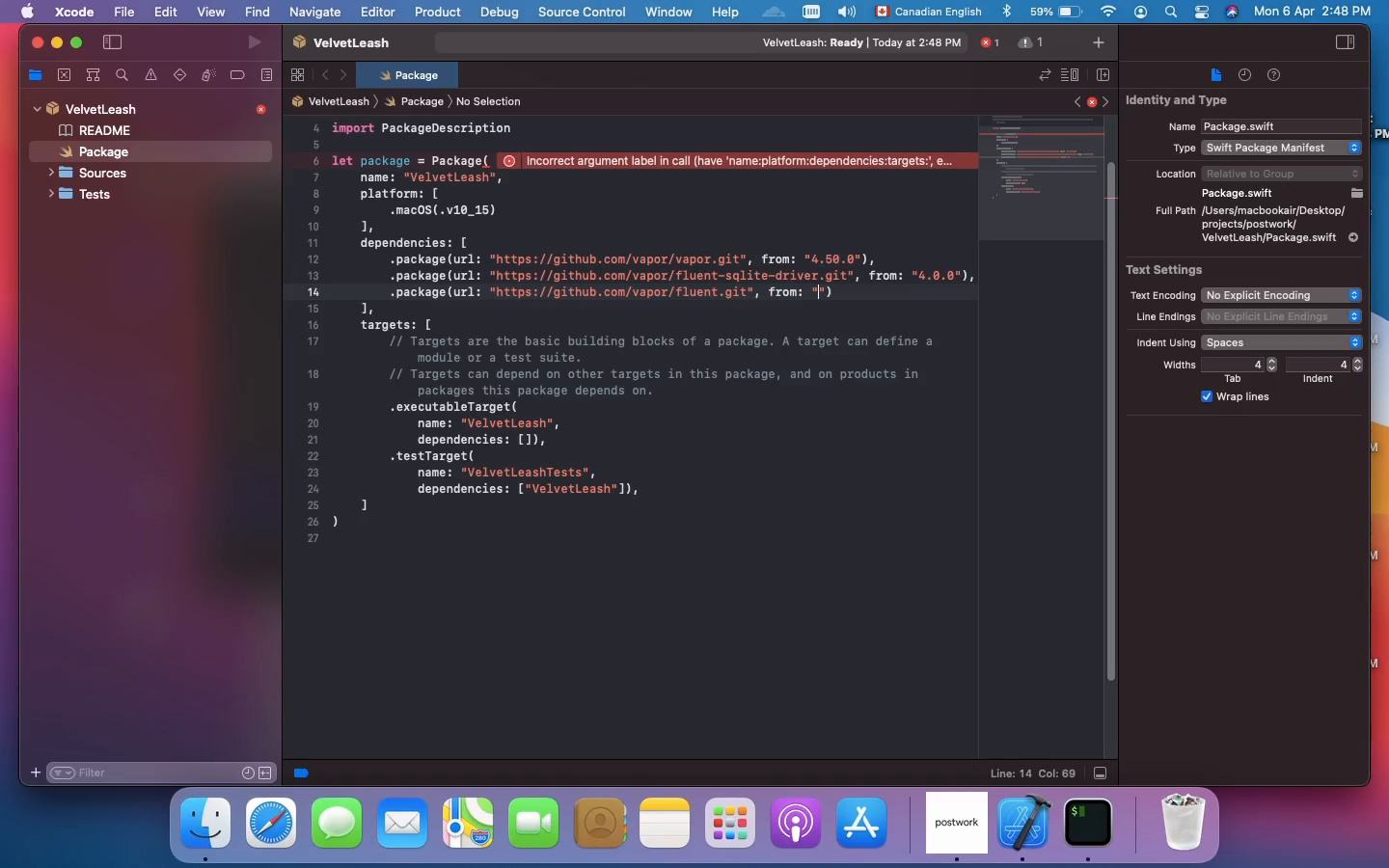 
wait(19.88)
 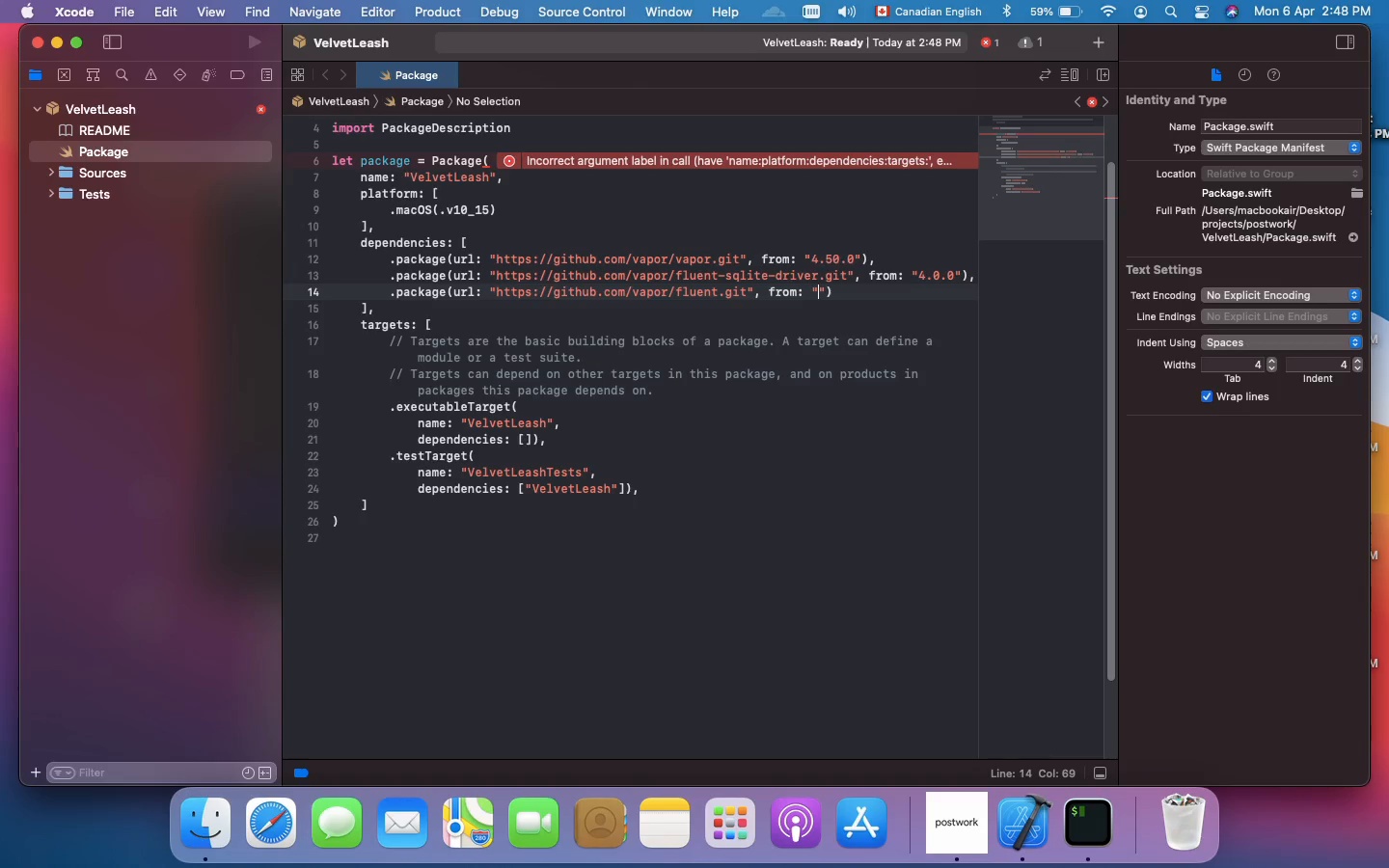 
key(4)
 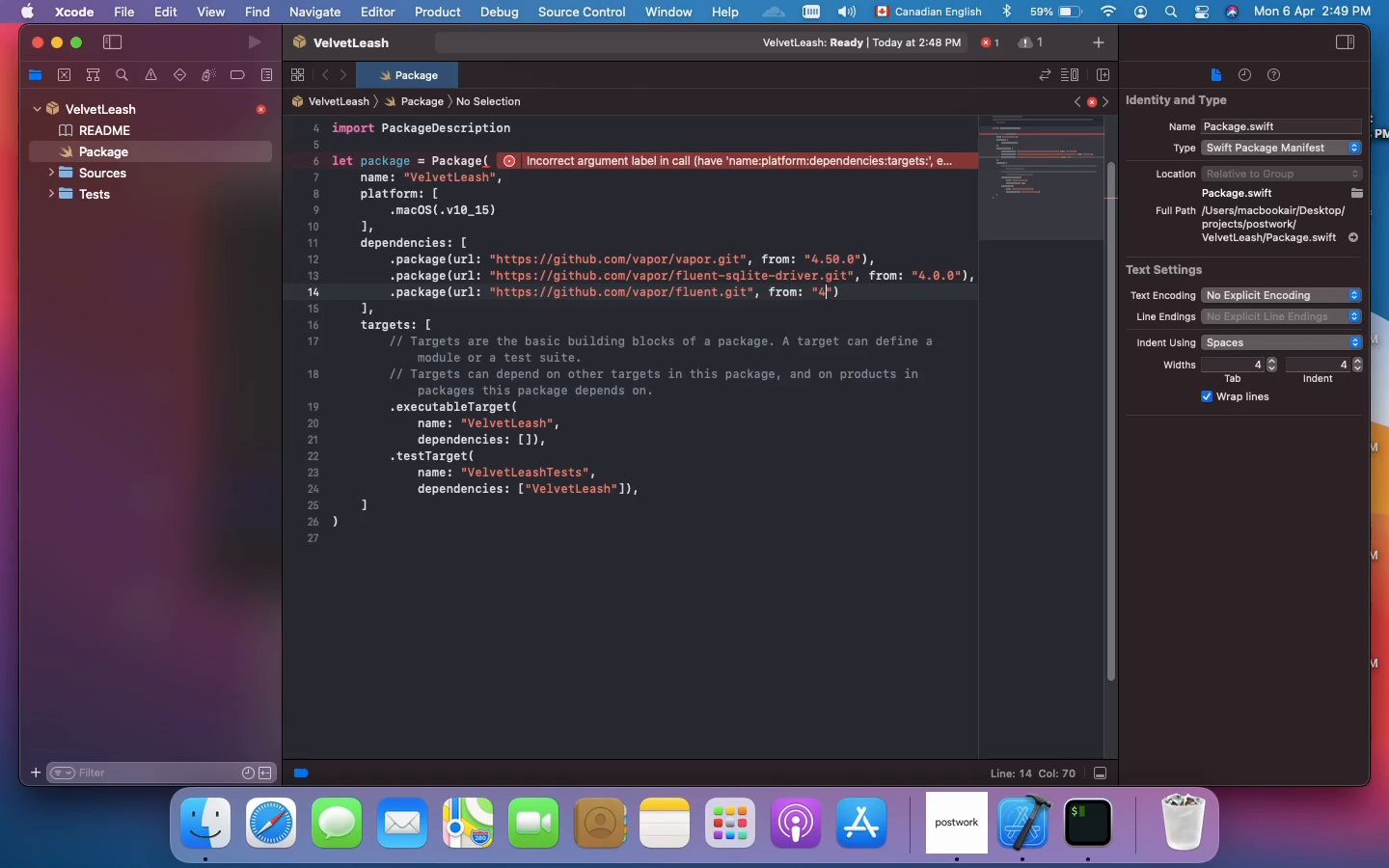 
key(Period)
 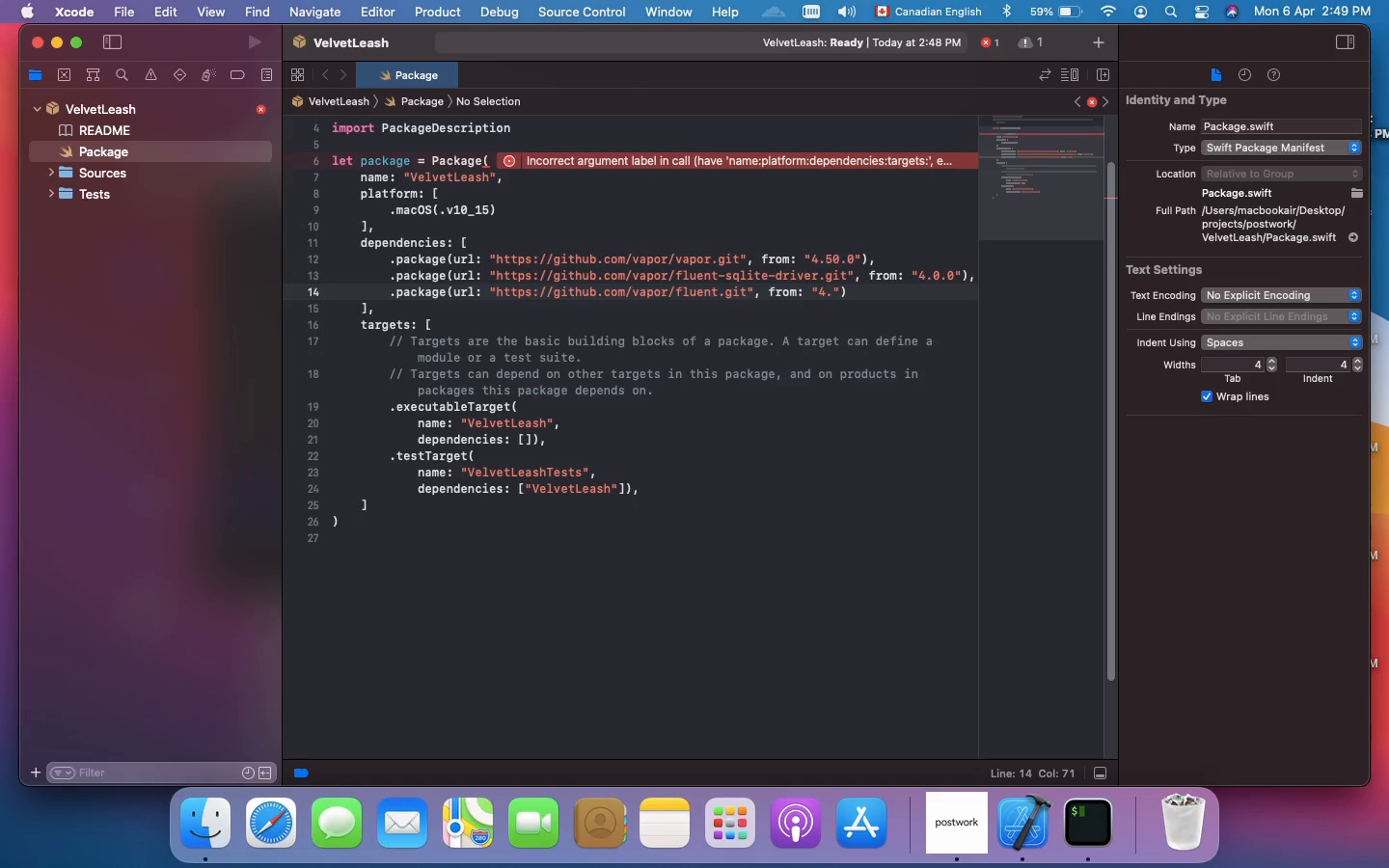 
key(0)
 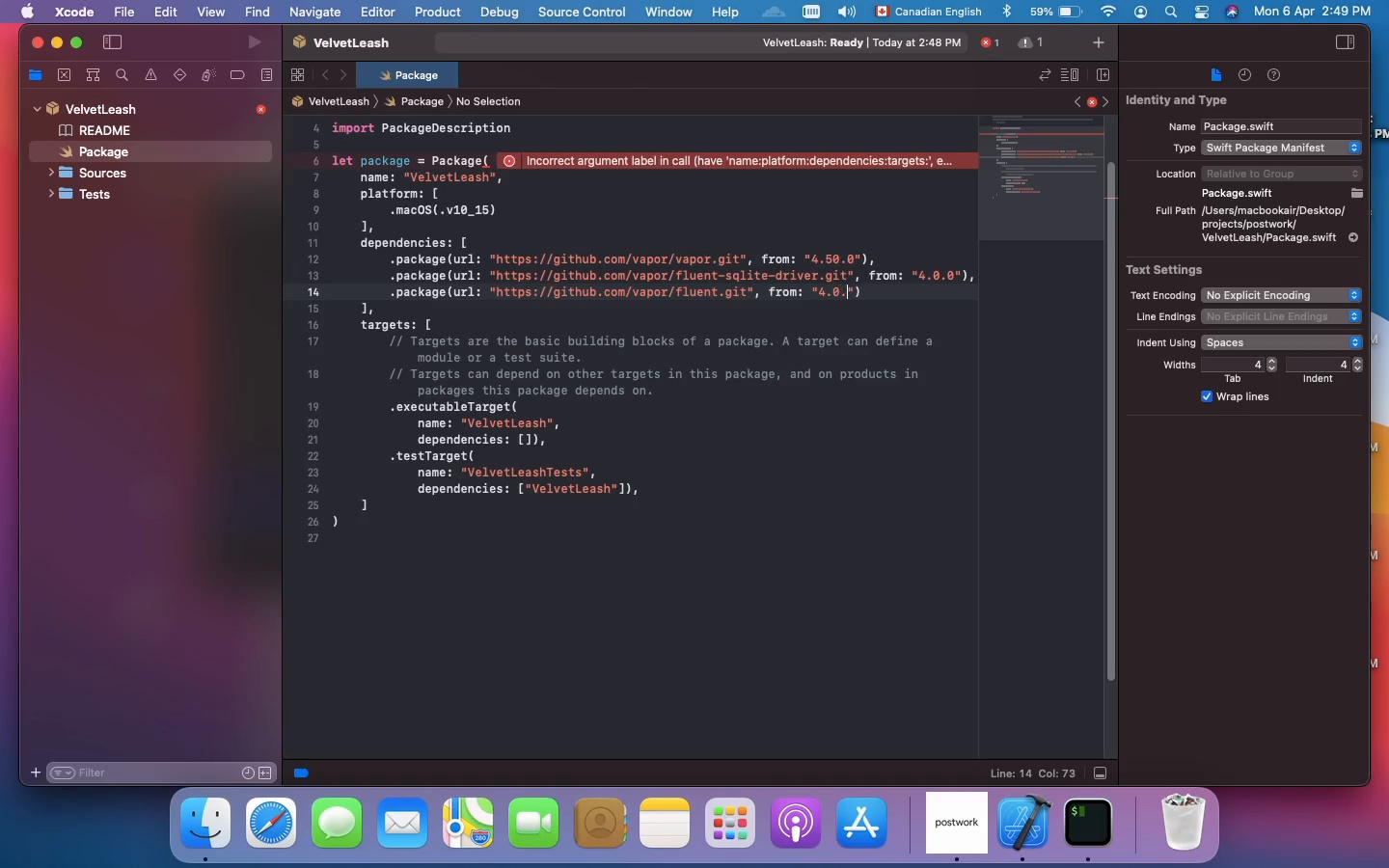 
key(Period)
 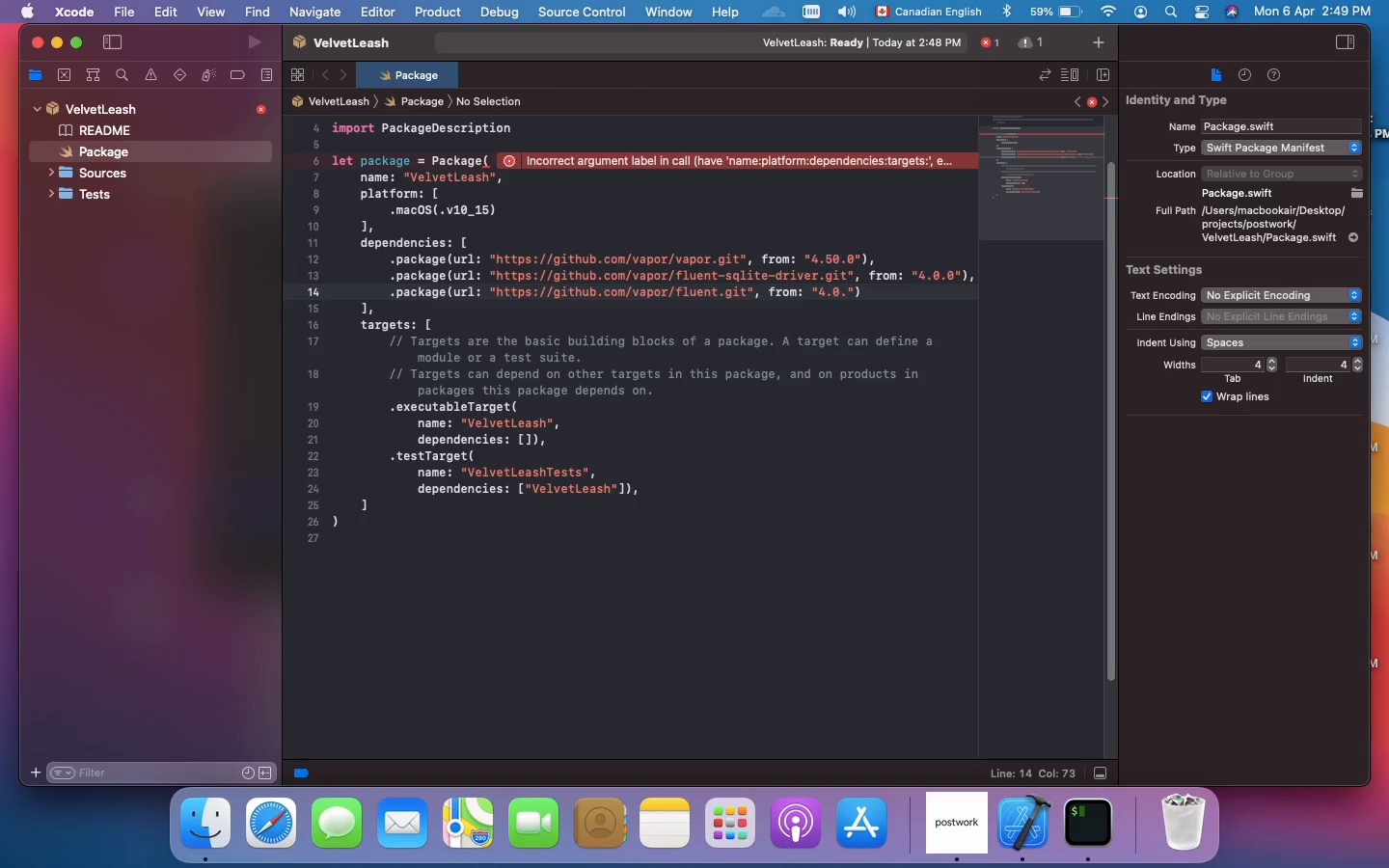 
key(0)
 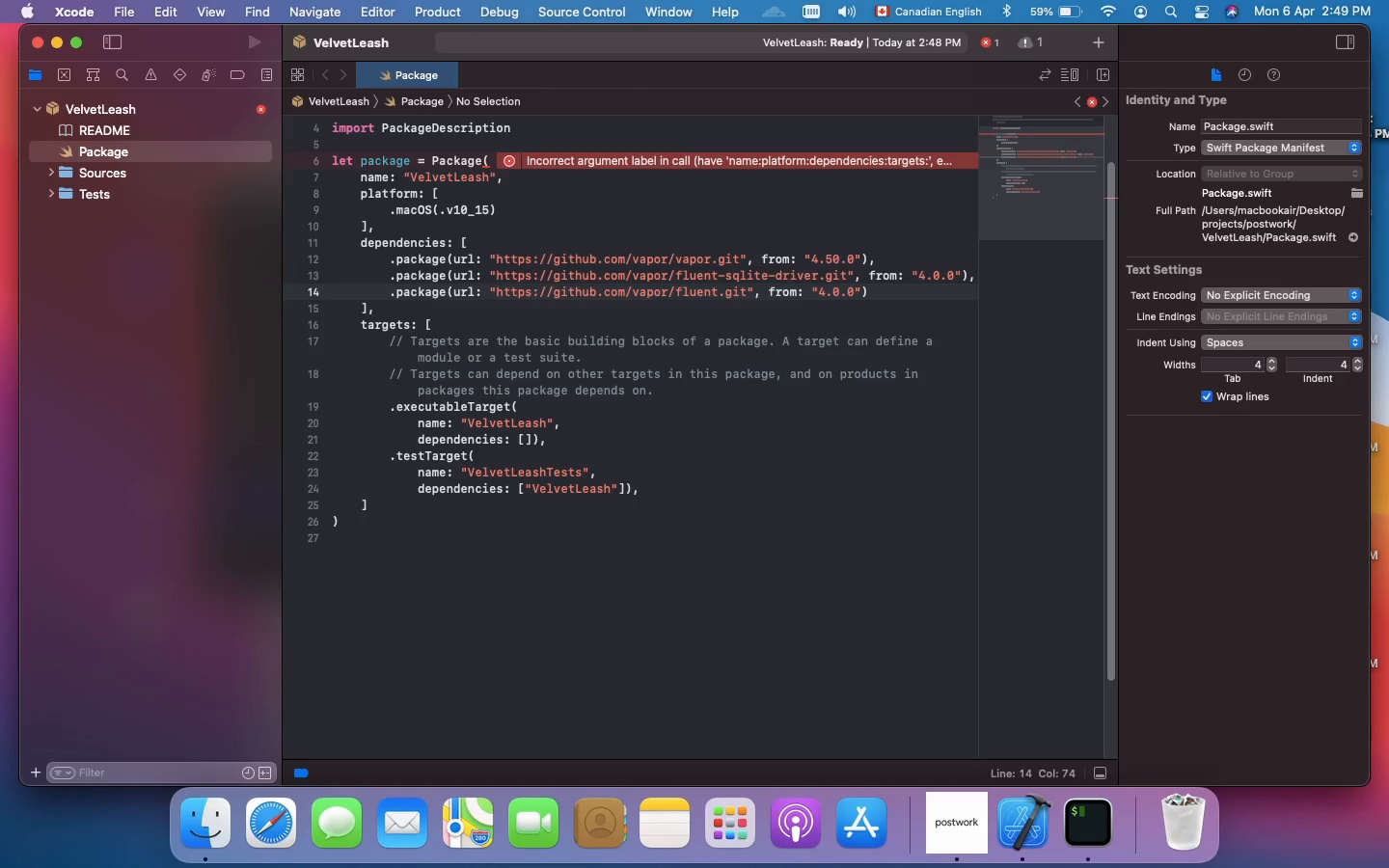 
key(ArrowRight)
 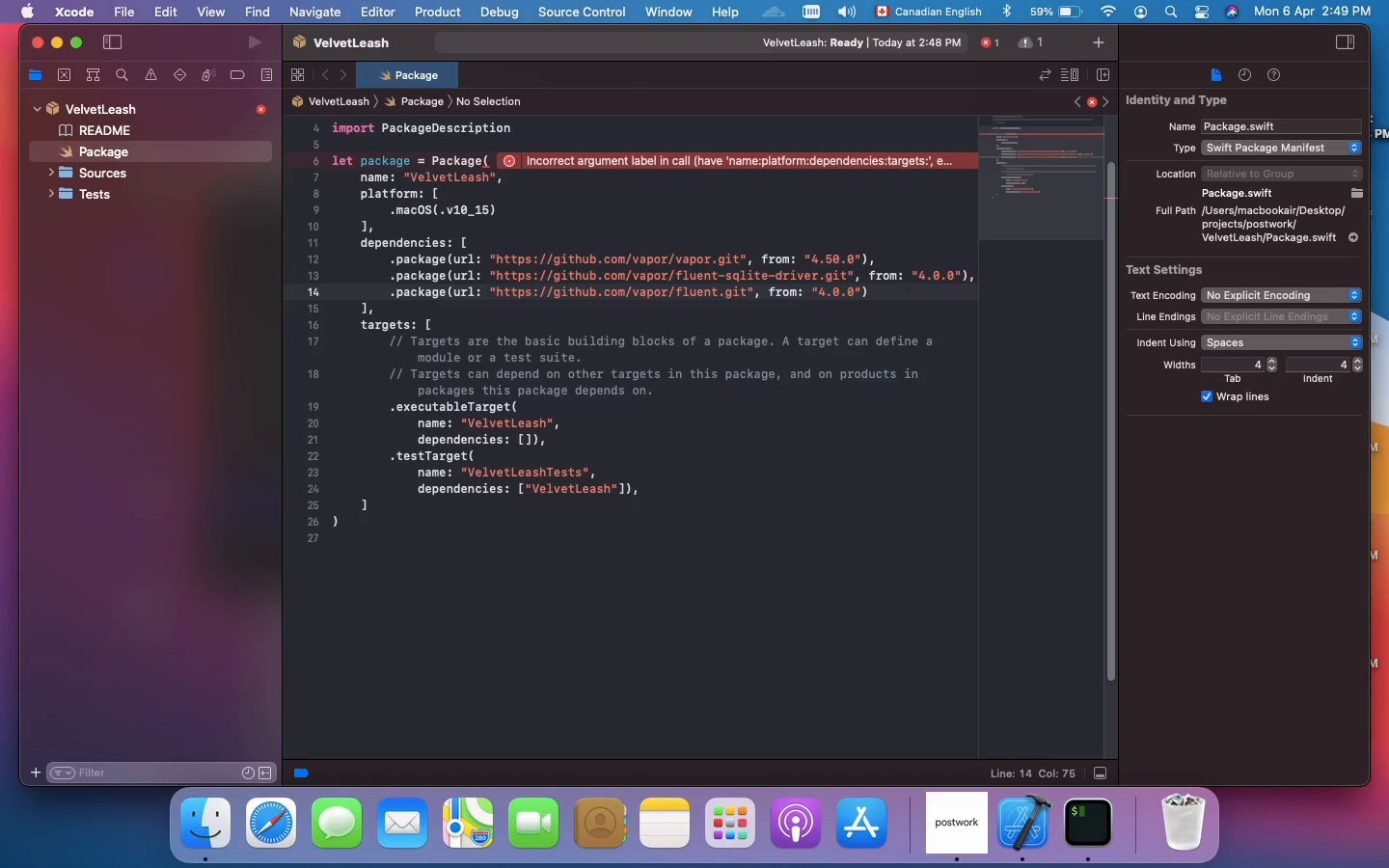 
key(ArrowRight)
 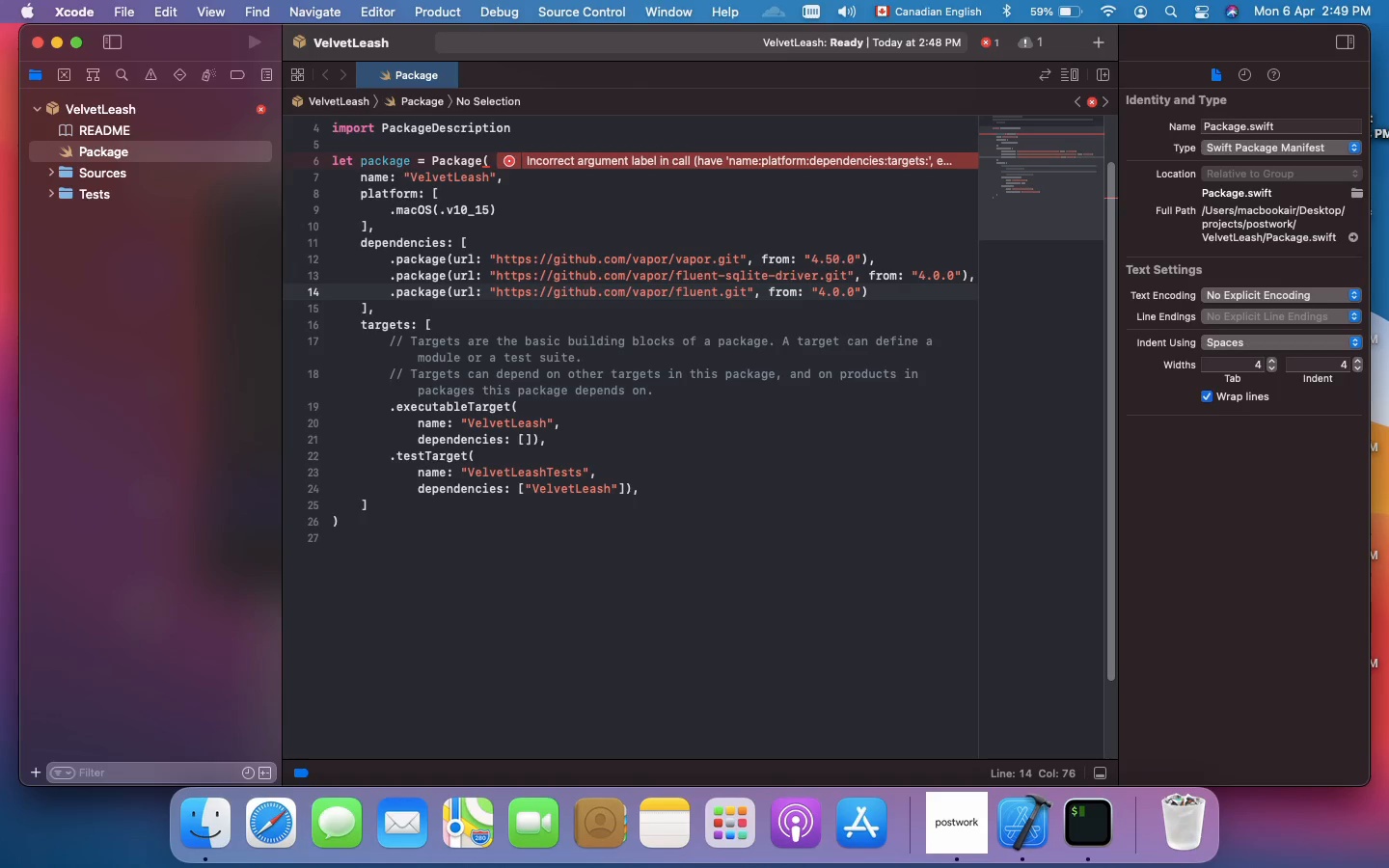 
key(Comma)
 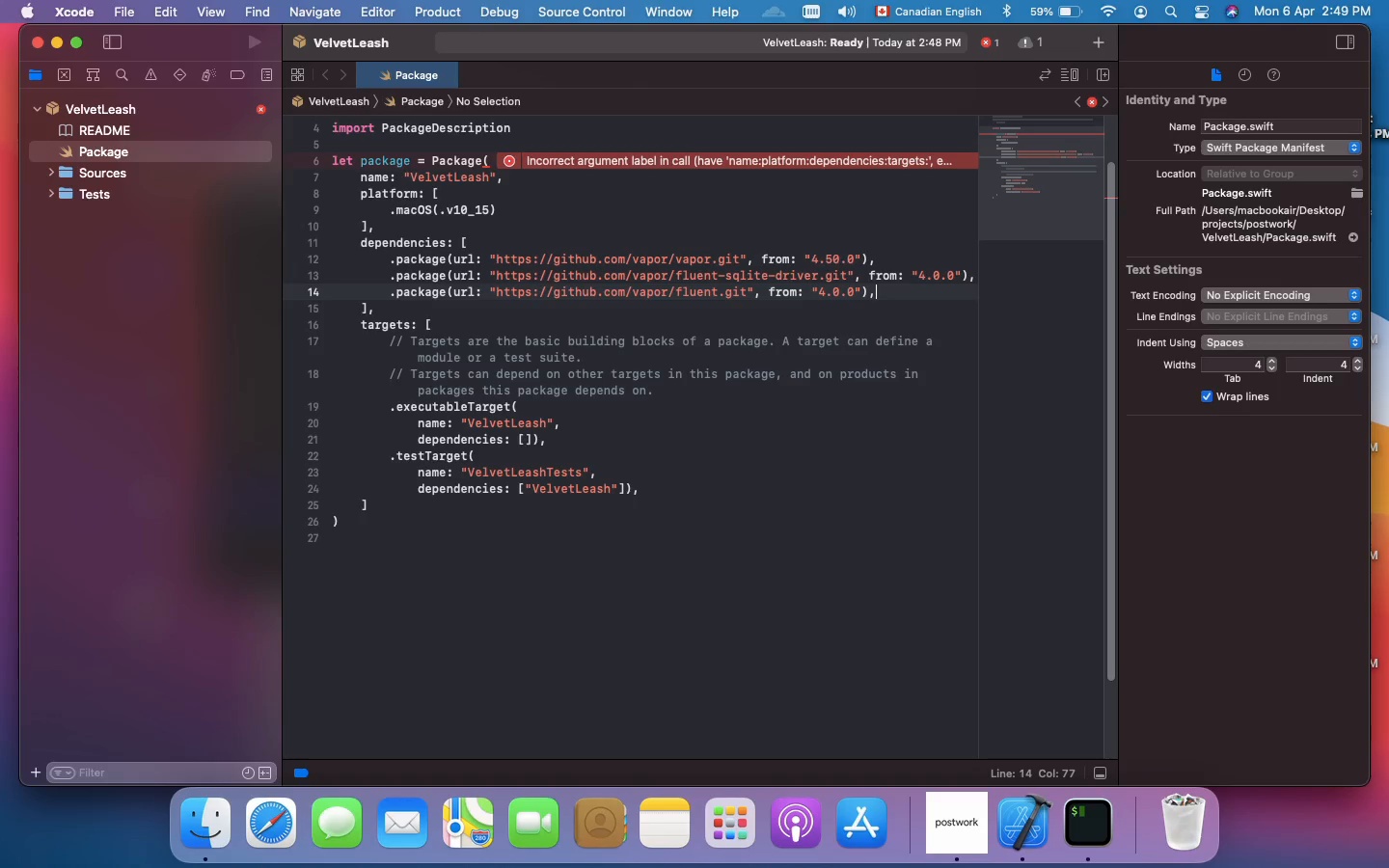 
key(Enter)
 